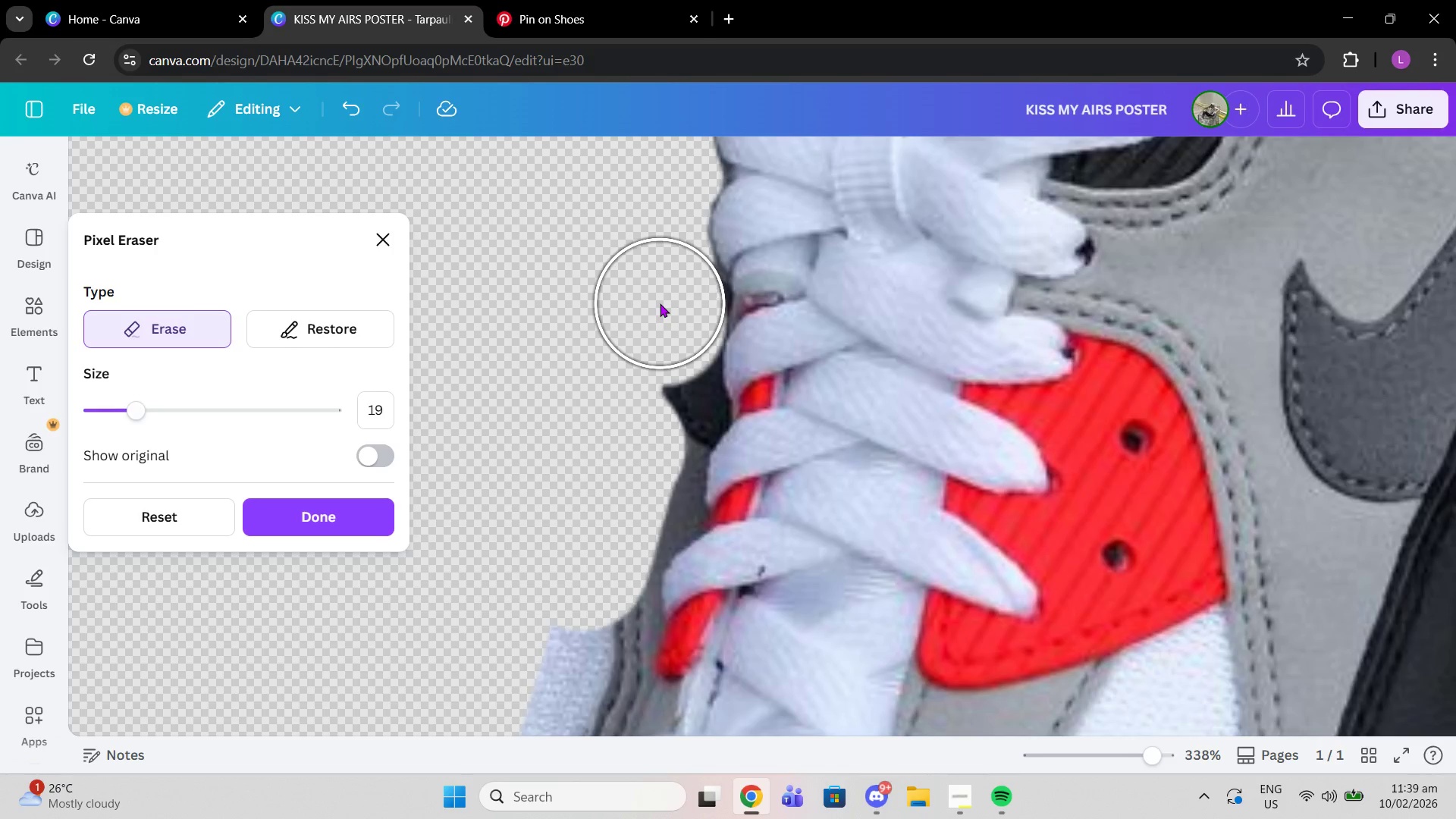 
left_click([660, 303])
 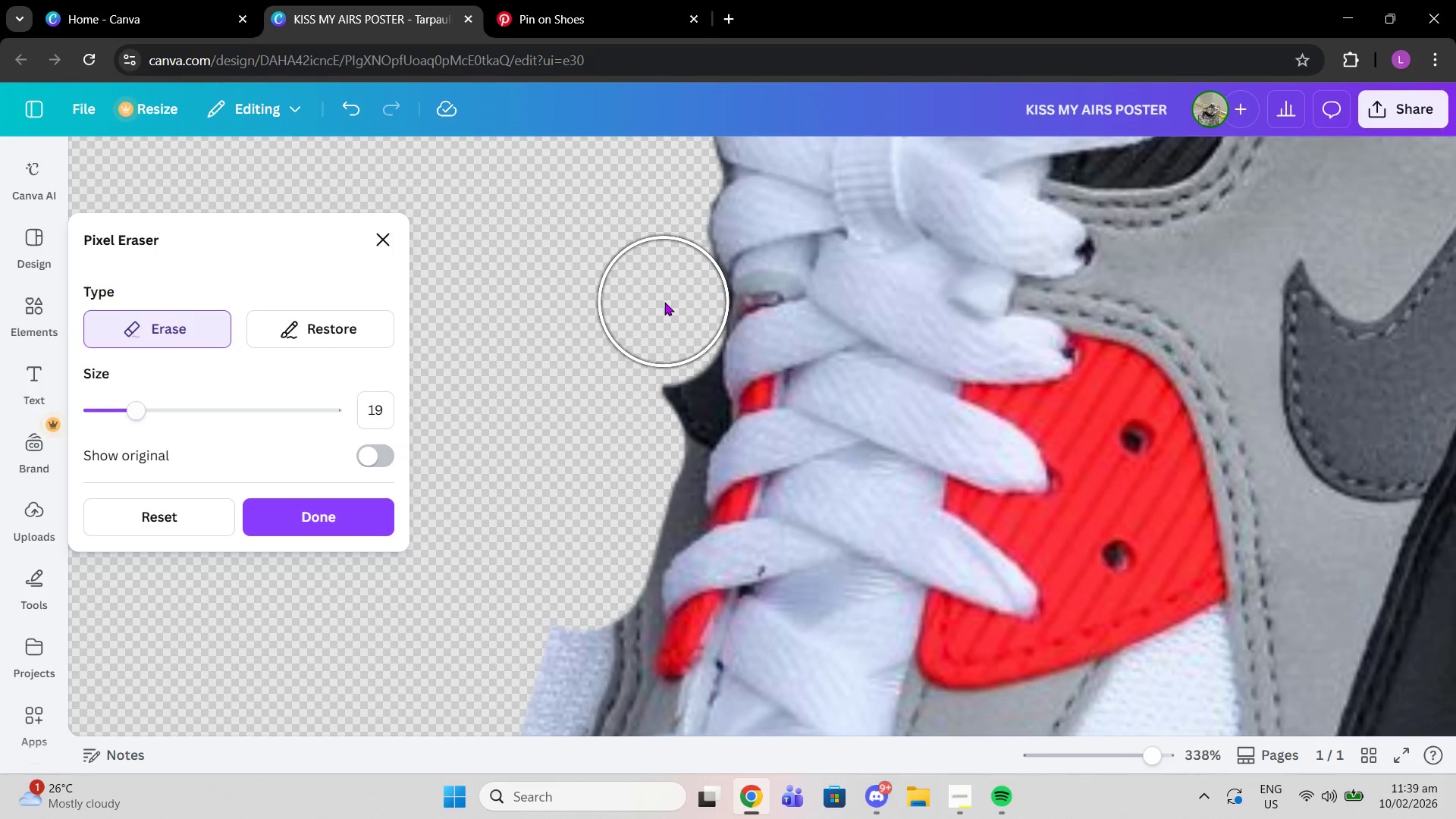 
left_click([664, 302])
 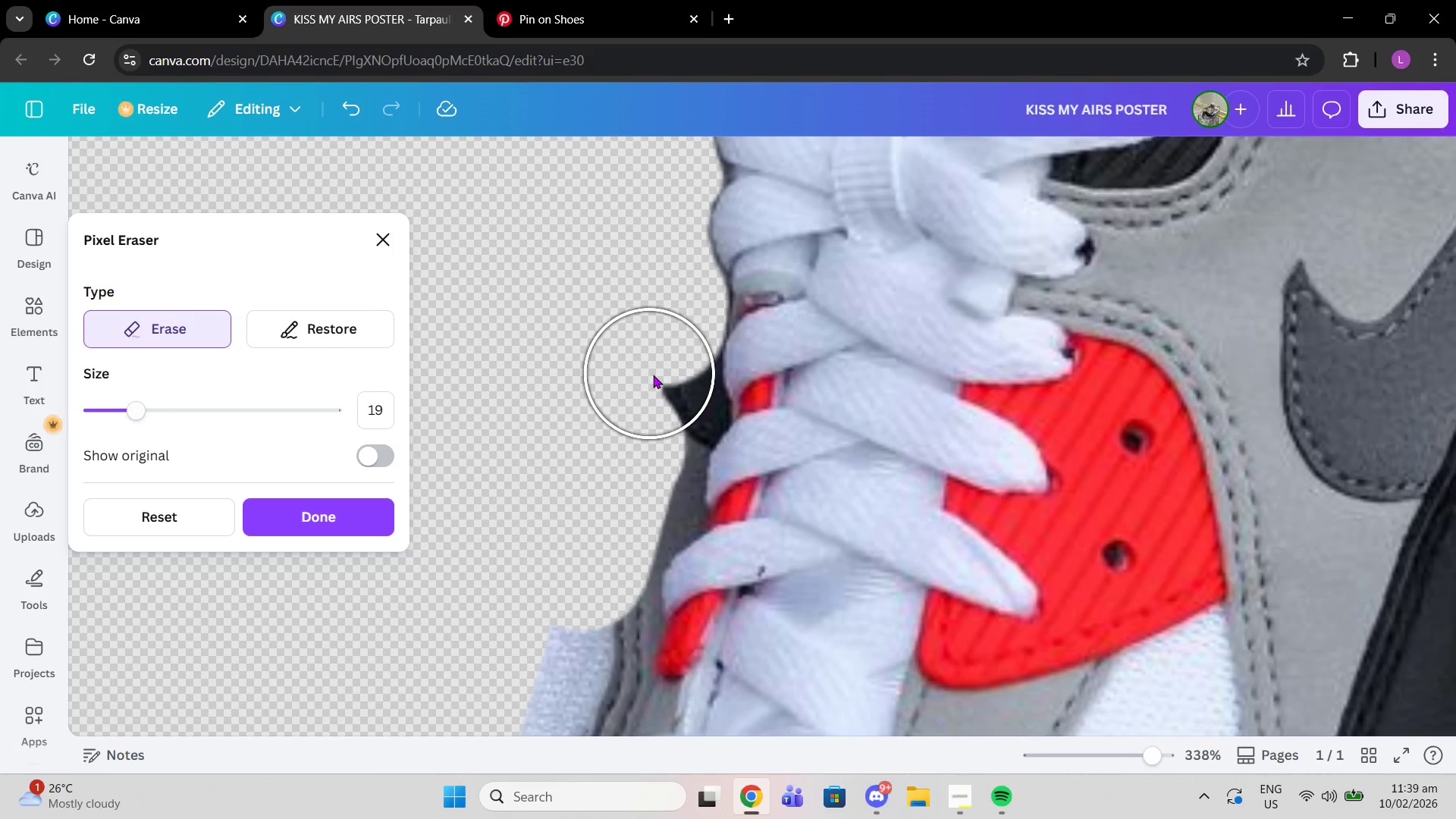 
left_click_drag(start_coordinate=[652, 375], to_coordinate=[654, 413])
 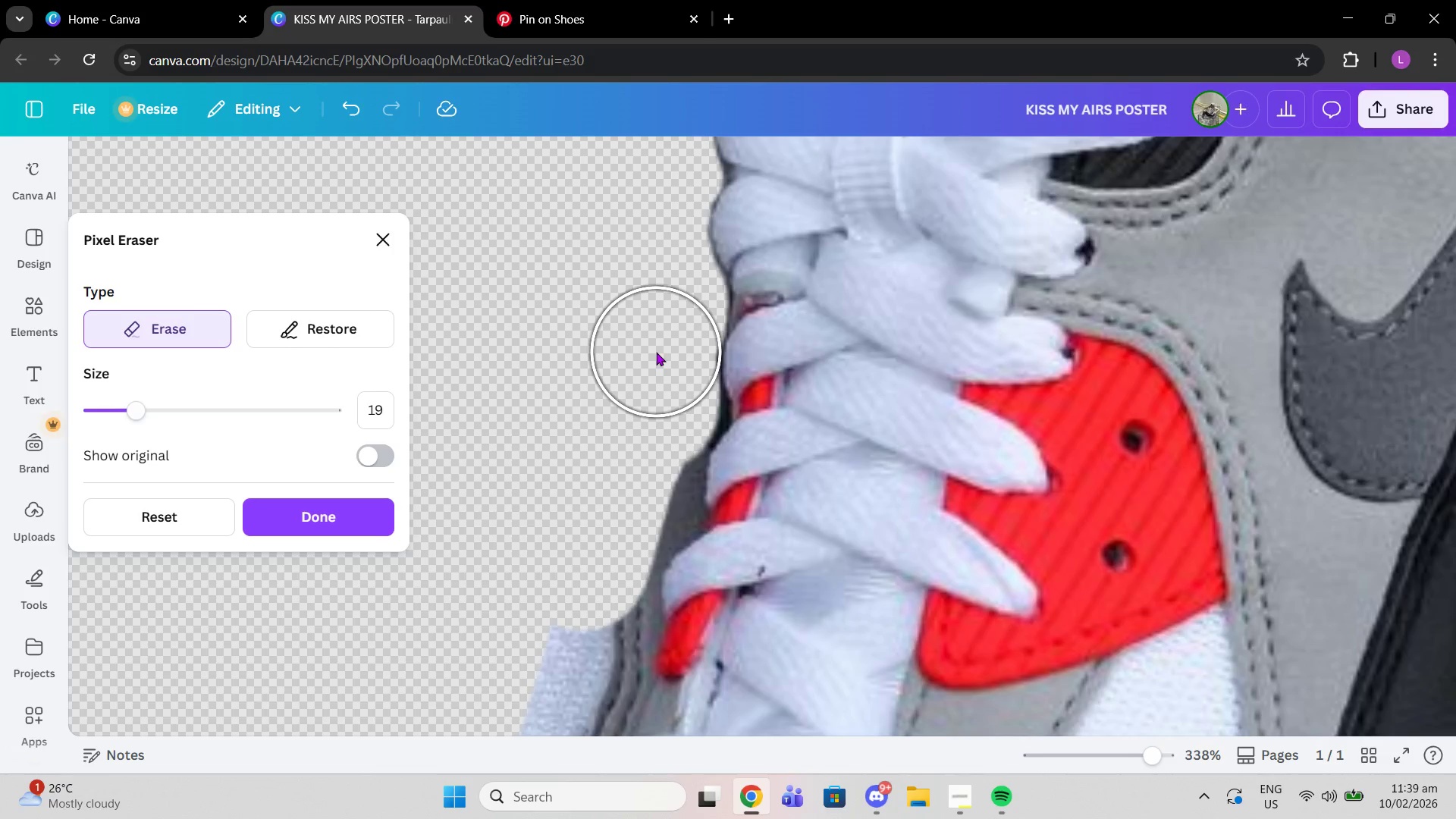 
left_click([656, 352])
 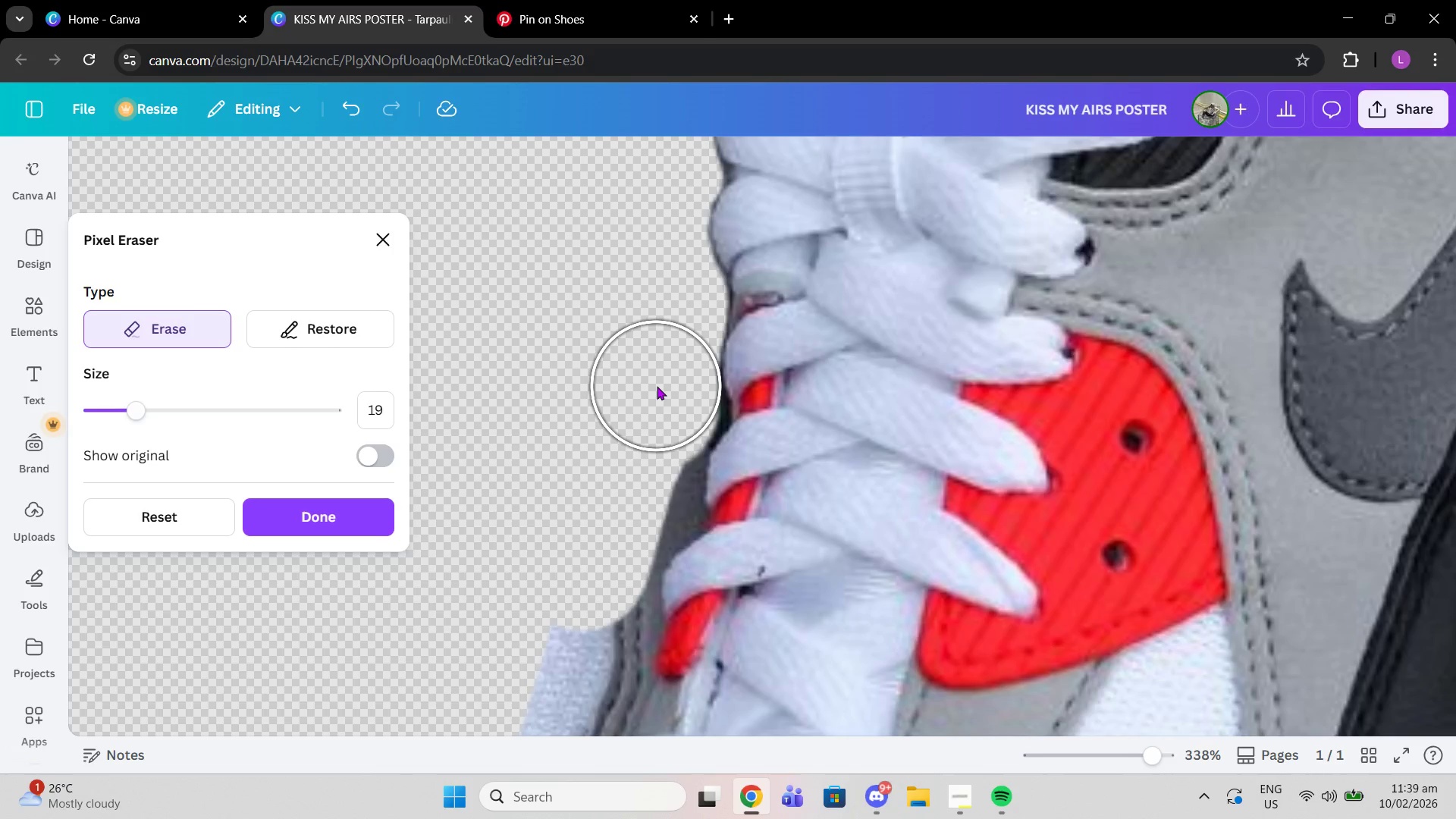 
left_click([657, 386])
 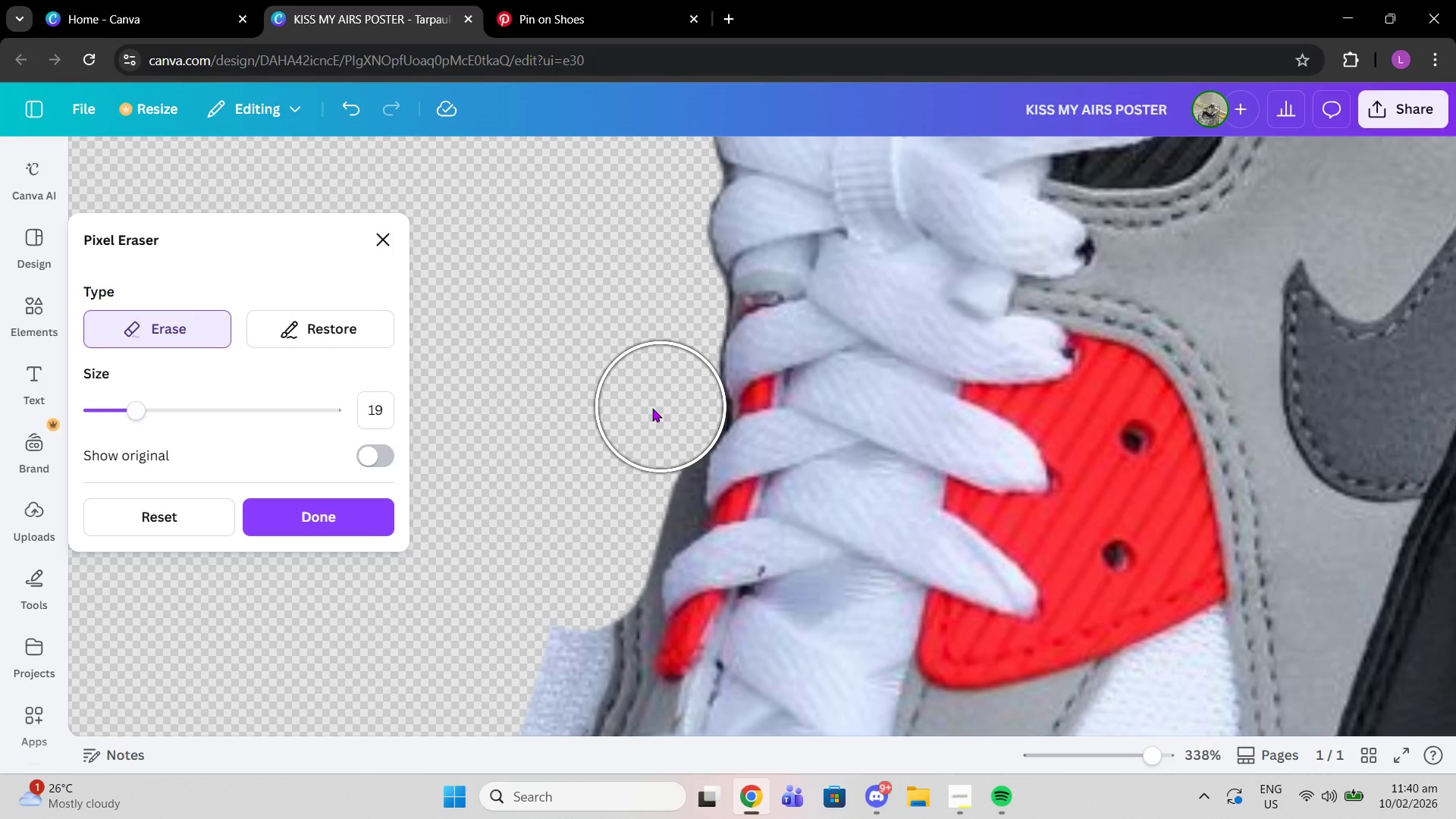 
left_click([661, 407])
 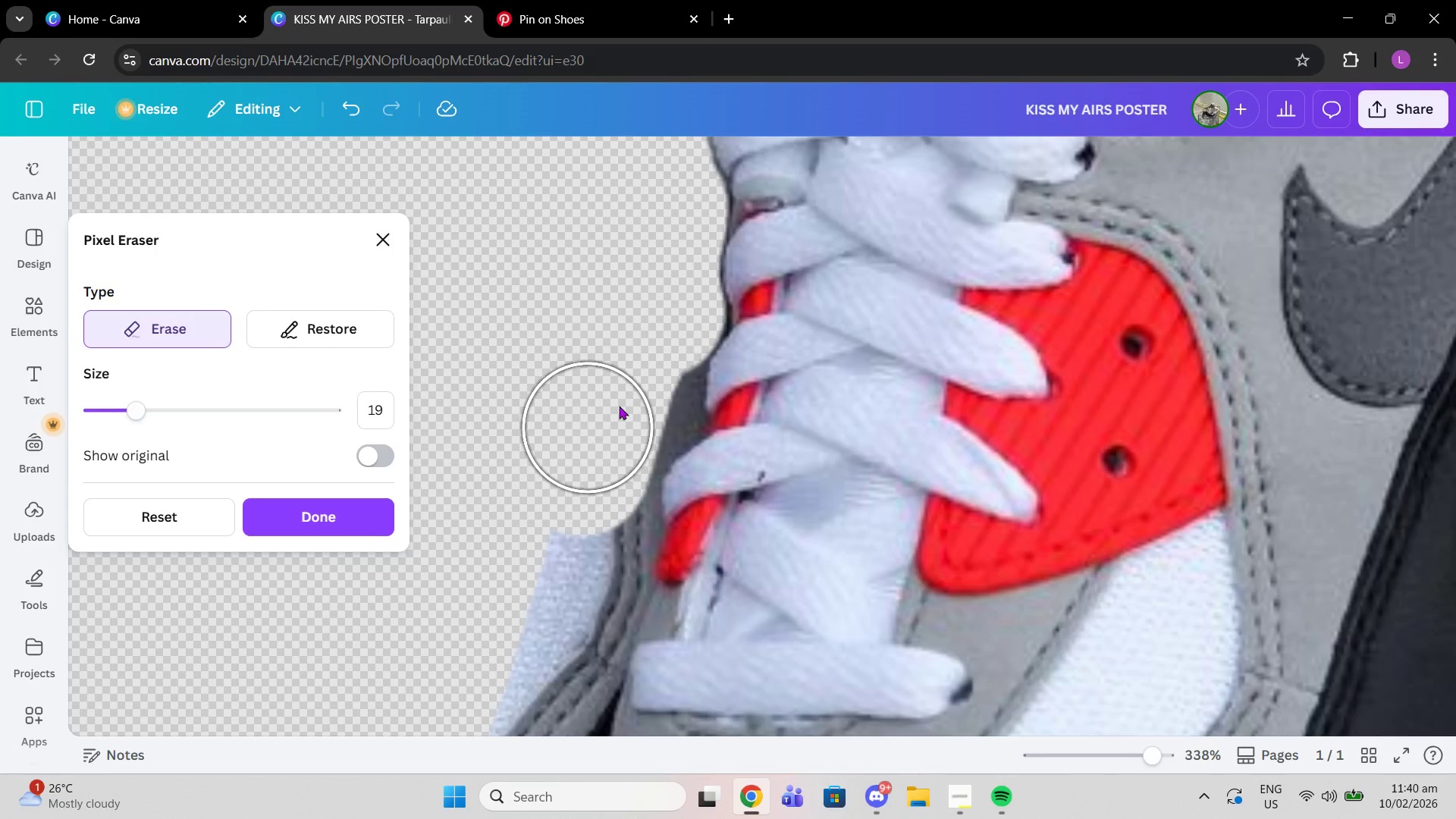 
scroll: coordinate [586, 428], scroll_direction: down, amount: 1.0
 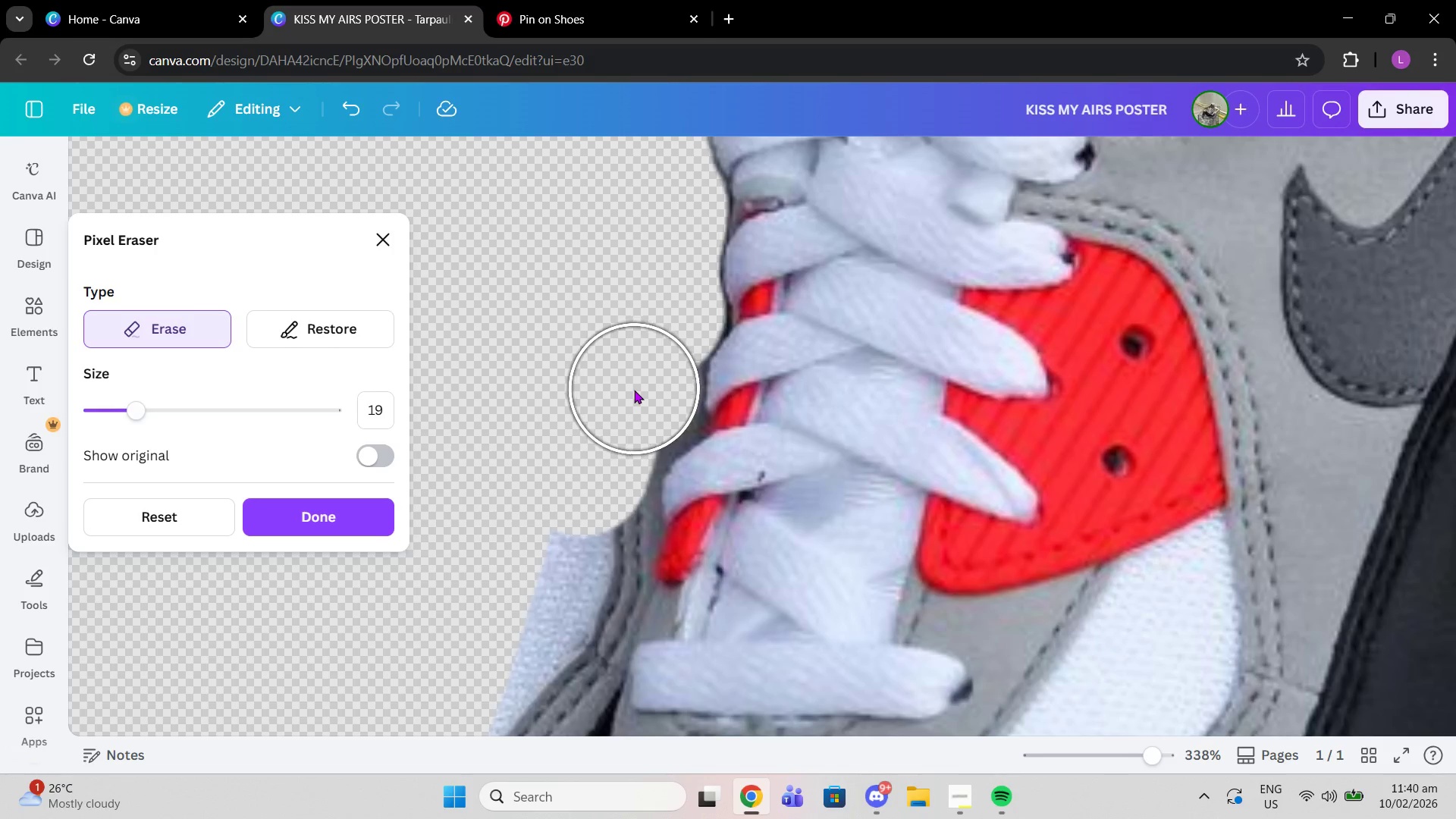 
left_click([636, 388])
 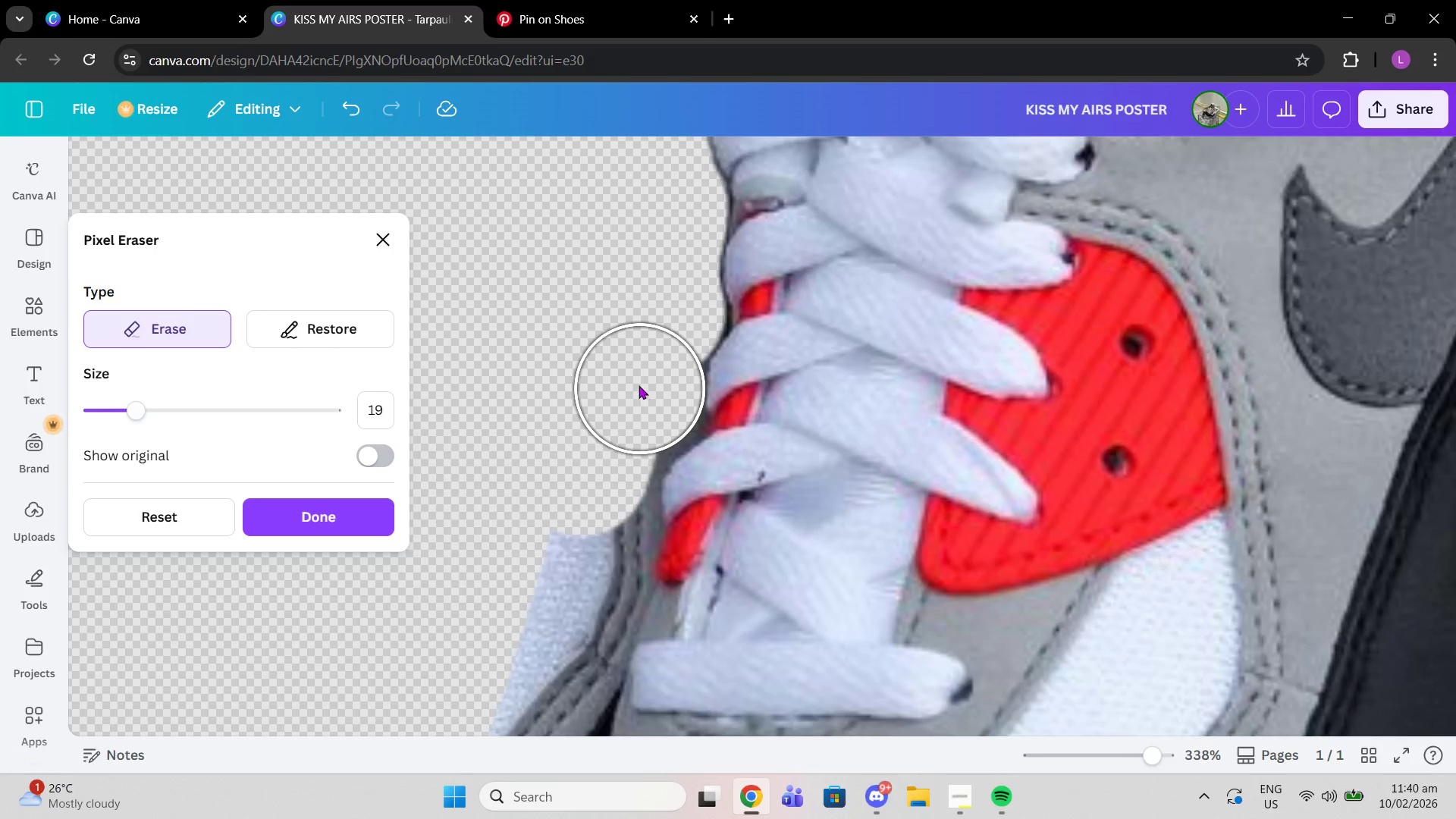 
left_click([640, 389])
 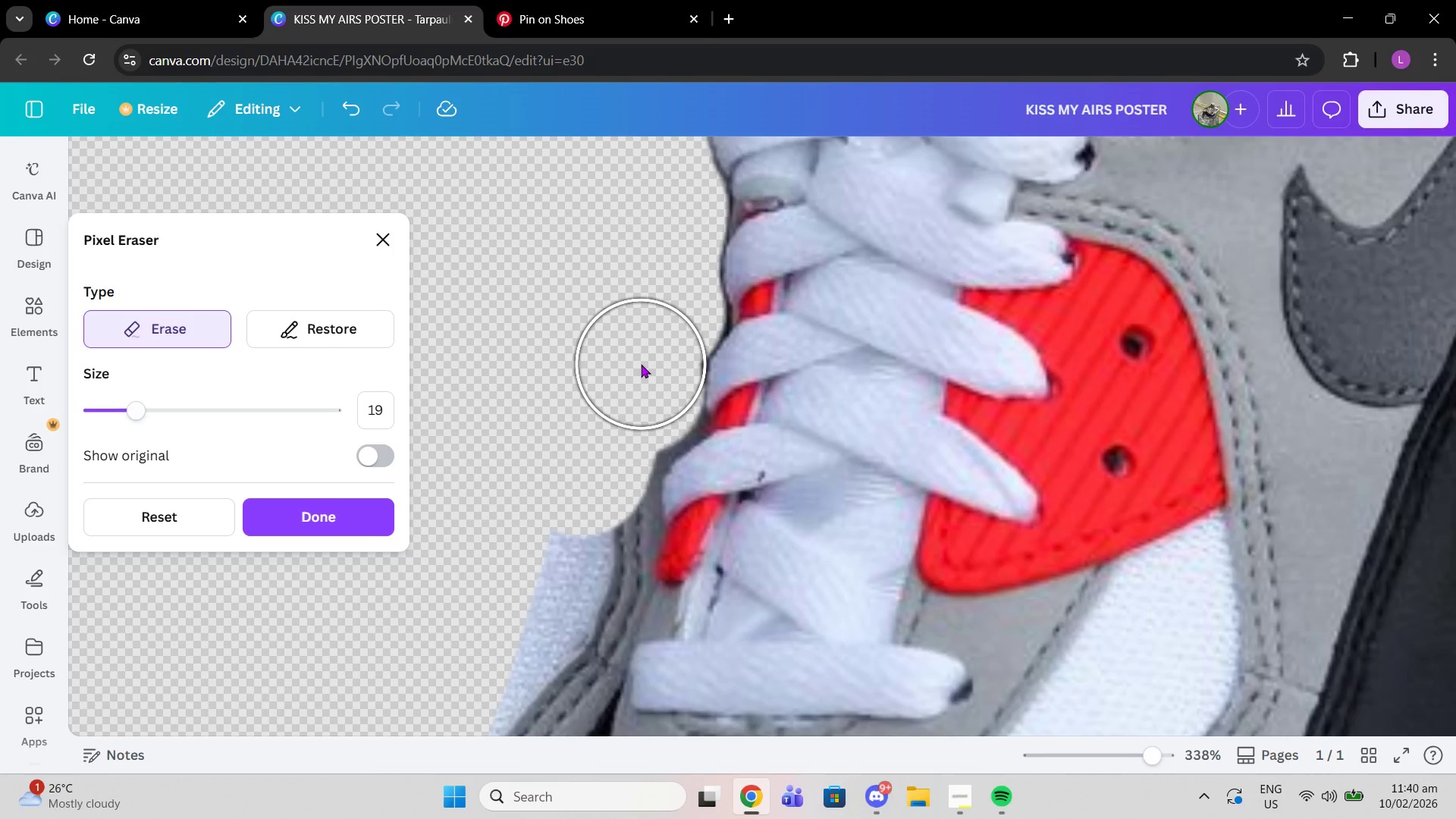 
left_click([641, 364])
 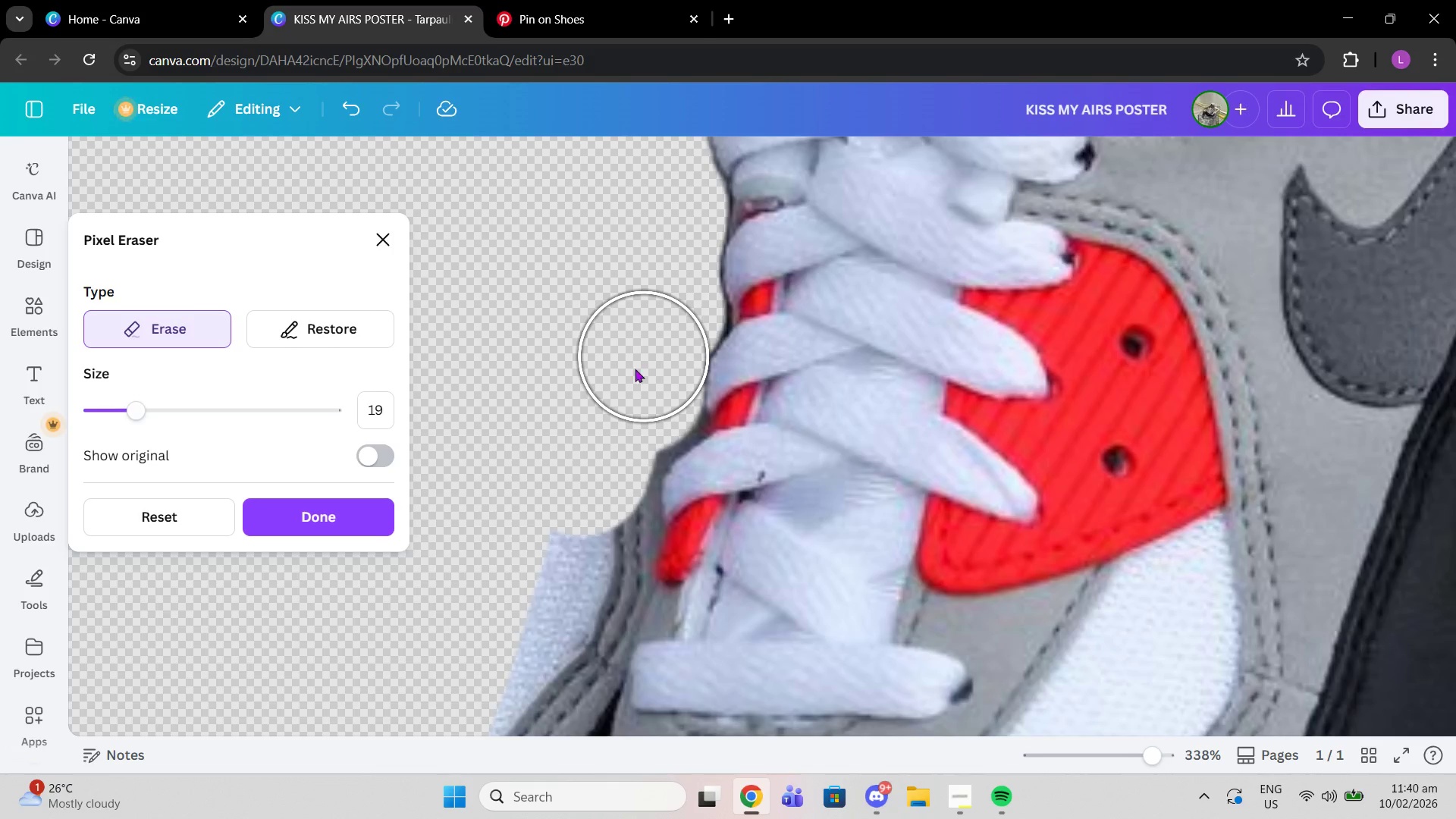 
left_click([644, 357])
 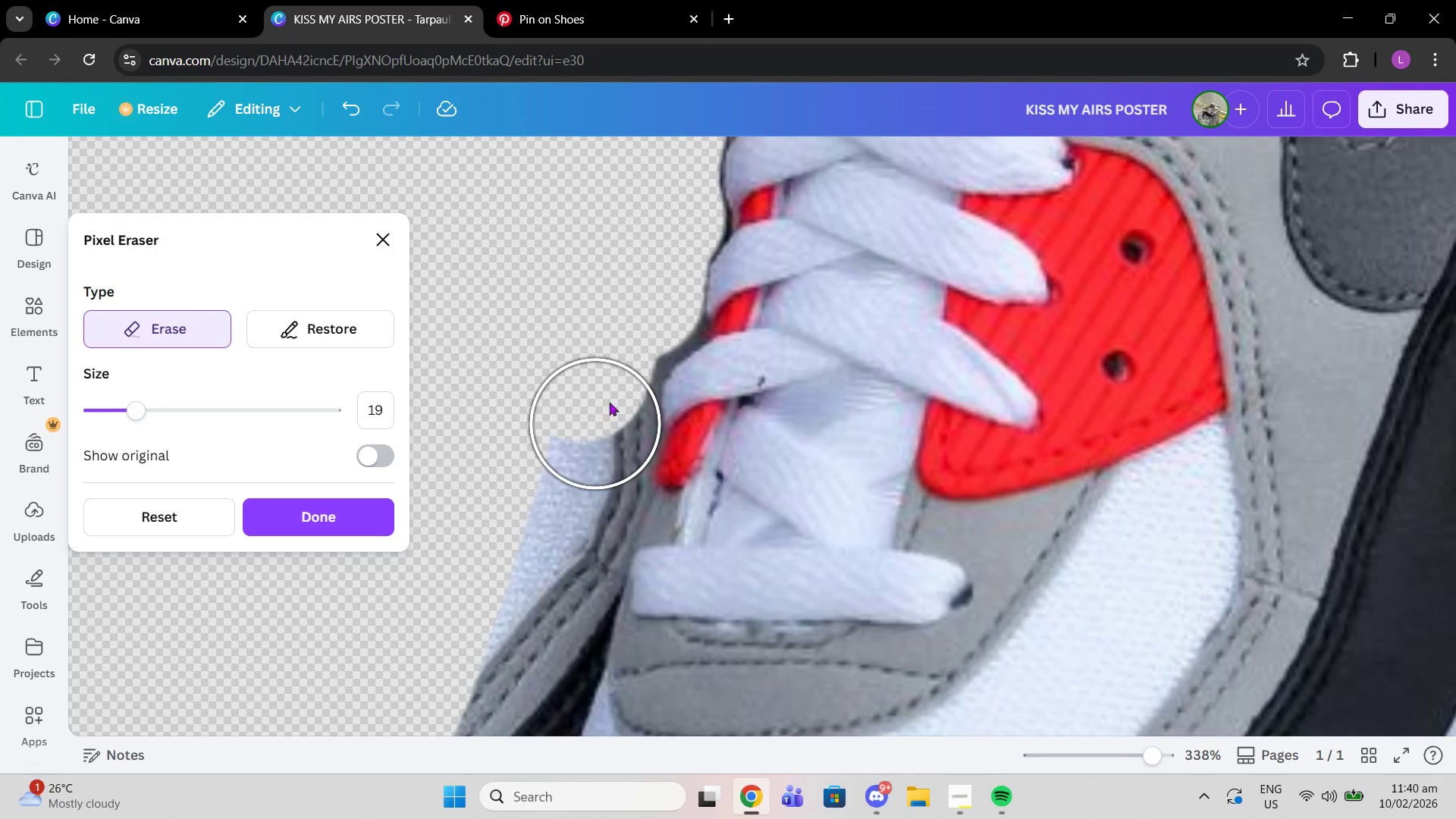 
scroll: coordinate [596, 424], scroll_direction: down, amount: 1.0
 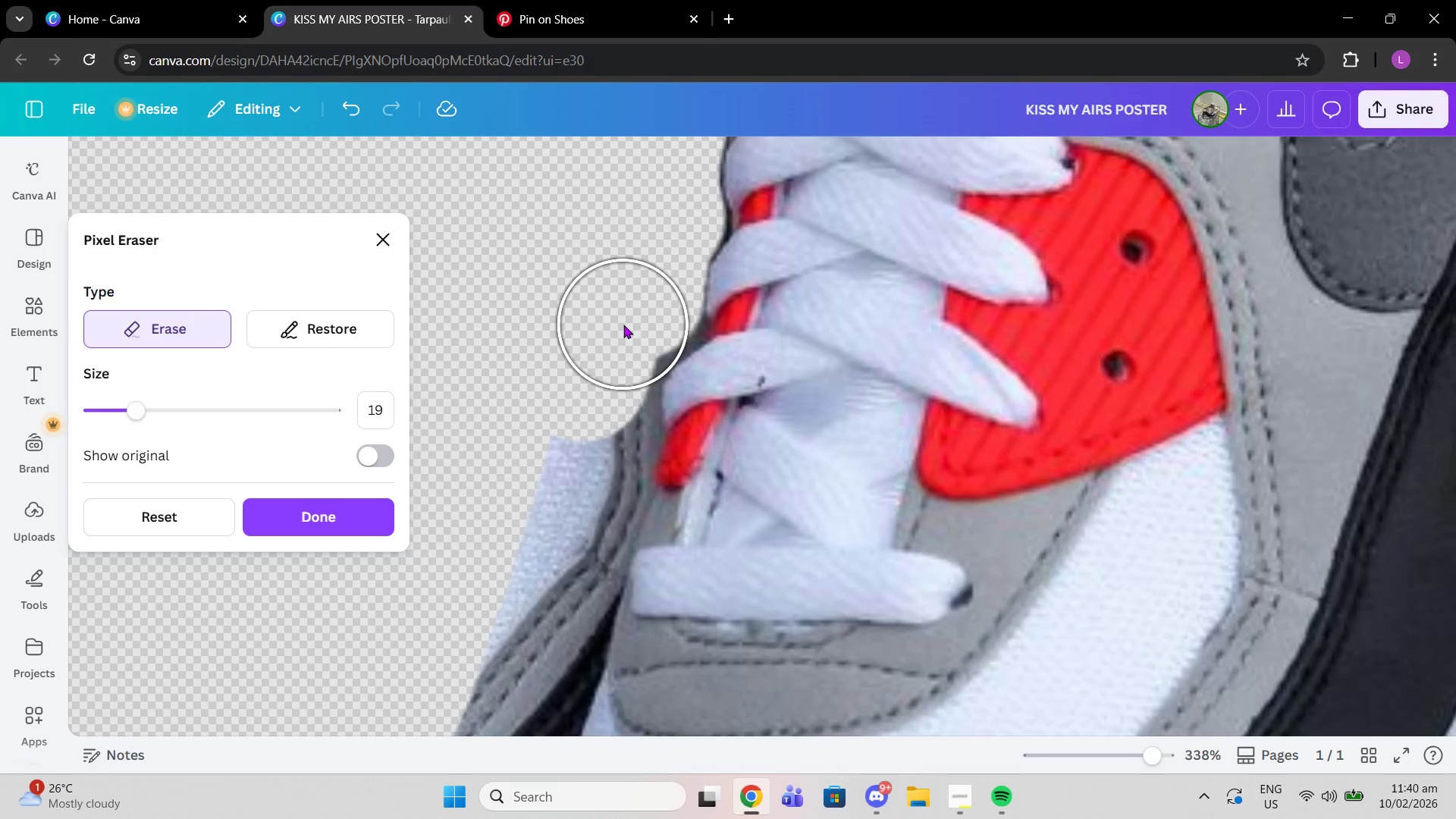 
left_click([623, 325])
 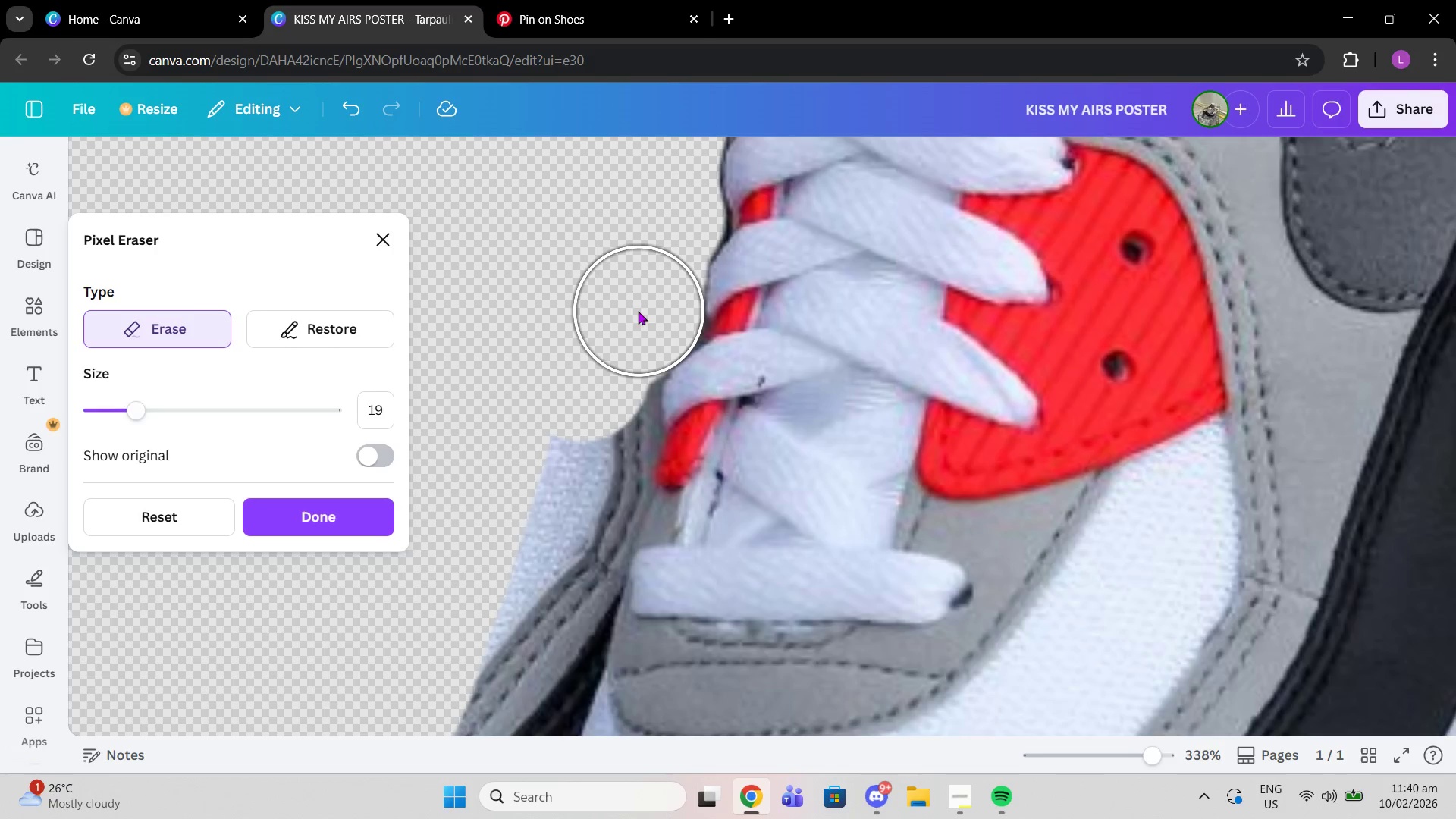 
left_click([639, 311])
 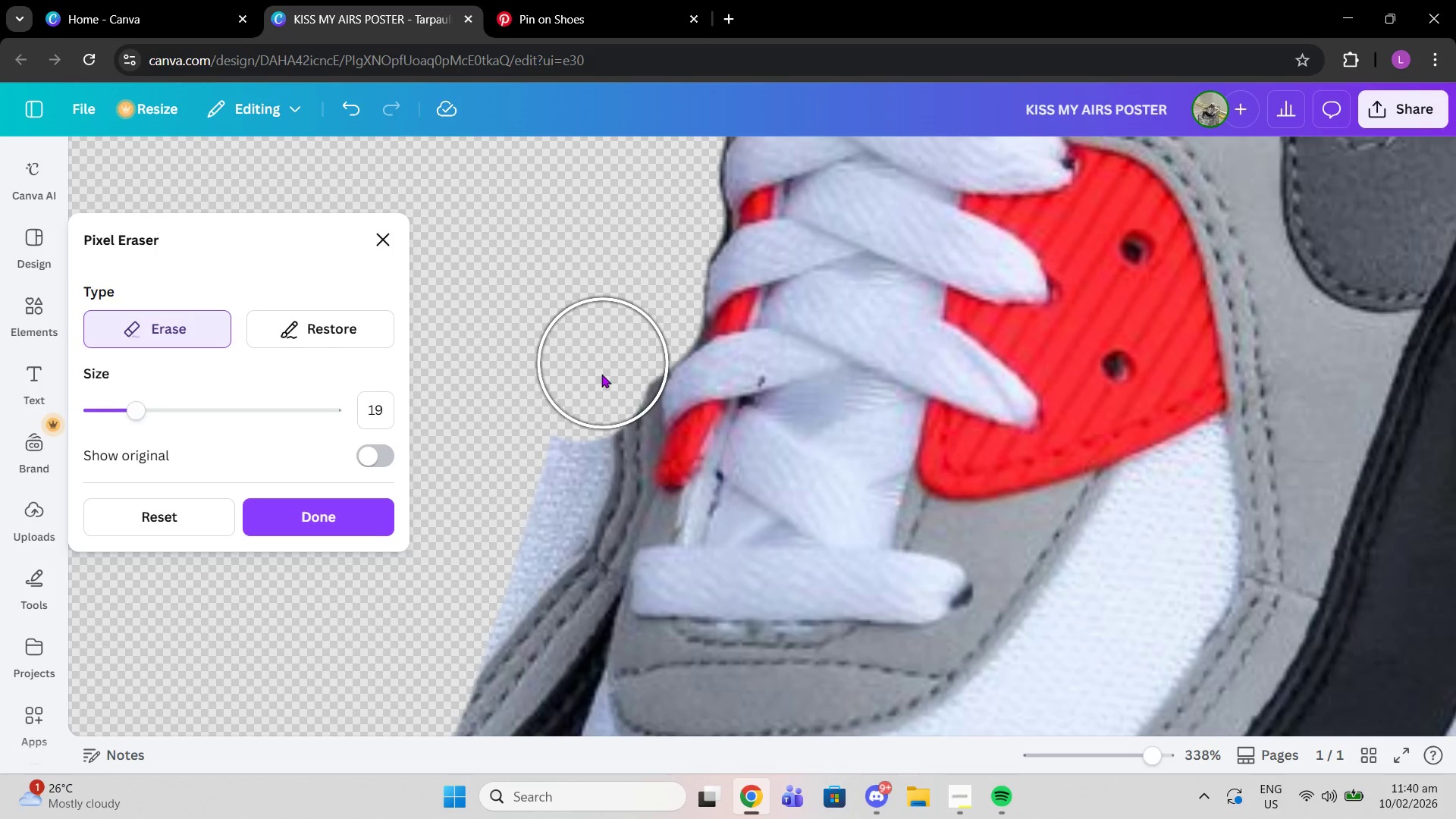 
left_click_drag(start_coordinate=[603, 366], to_coordinate=[574, 482])
 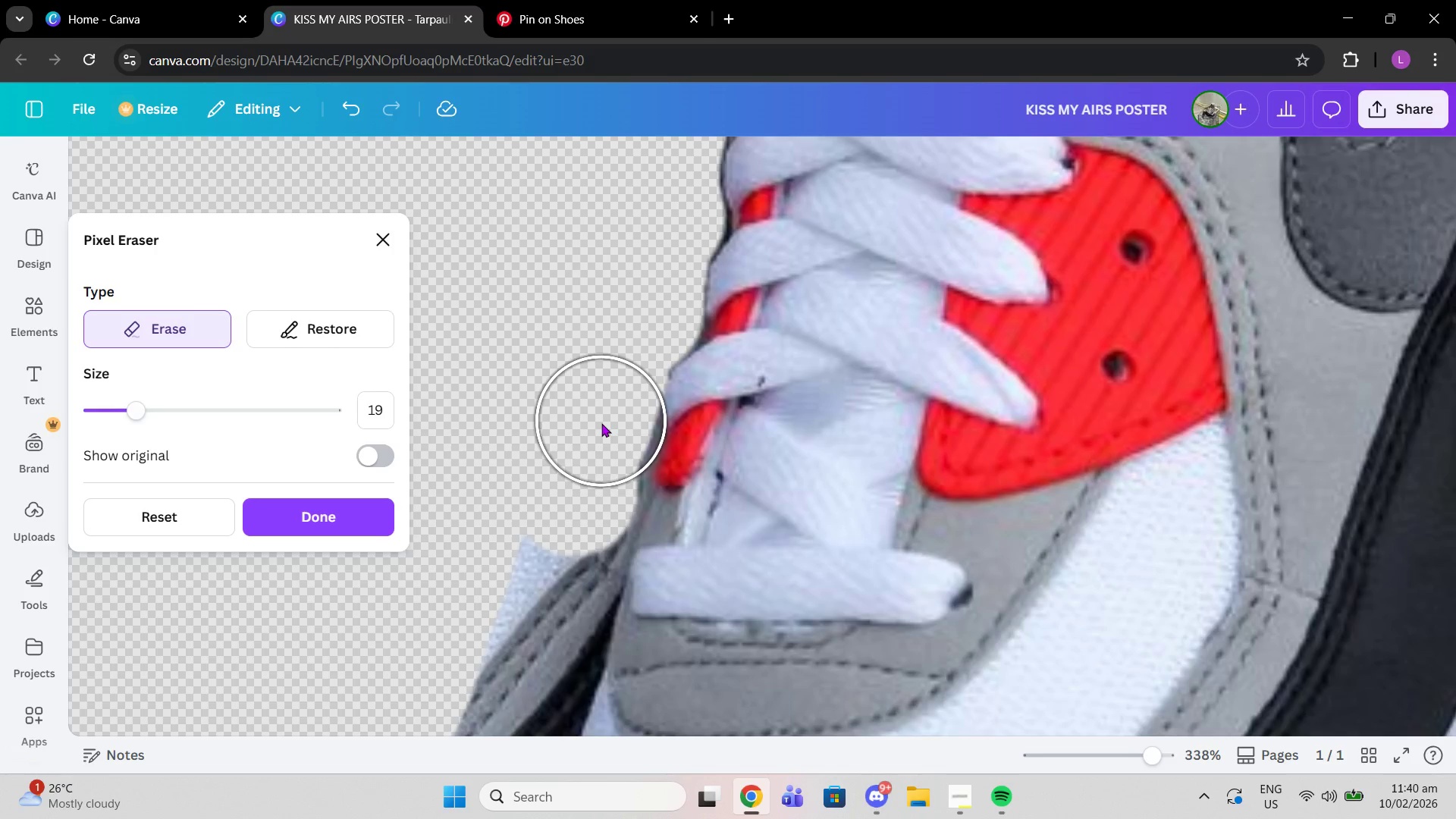 
left_click([601, 423])
 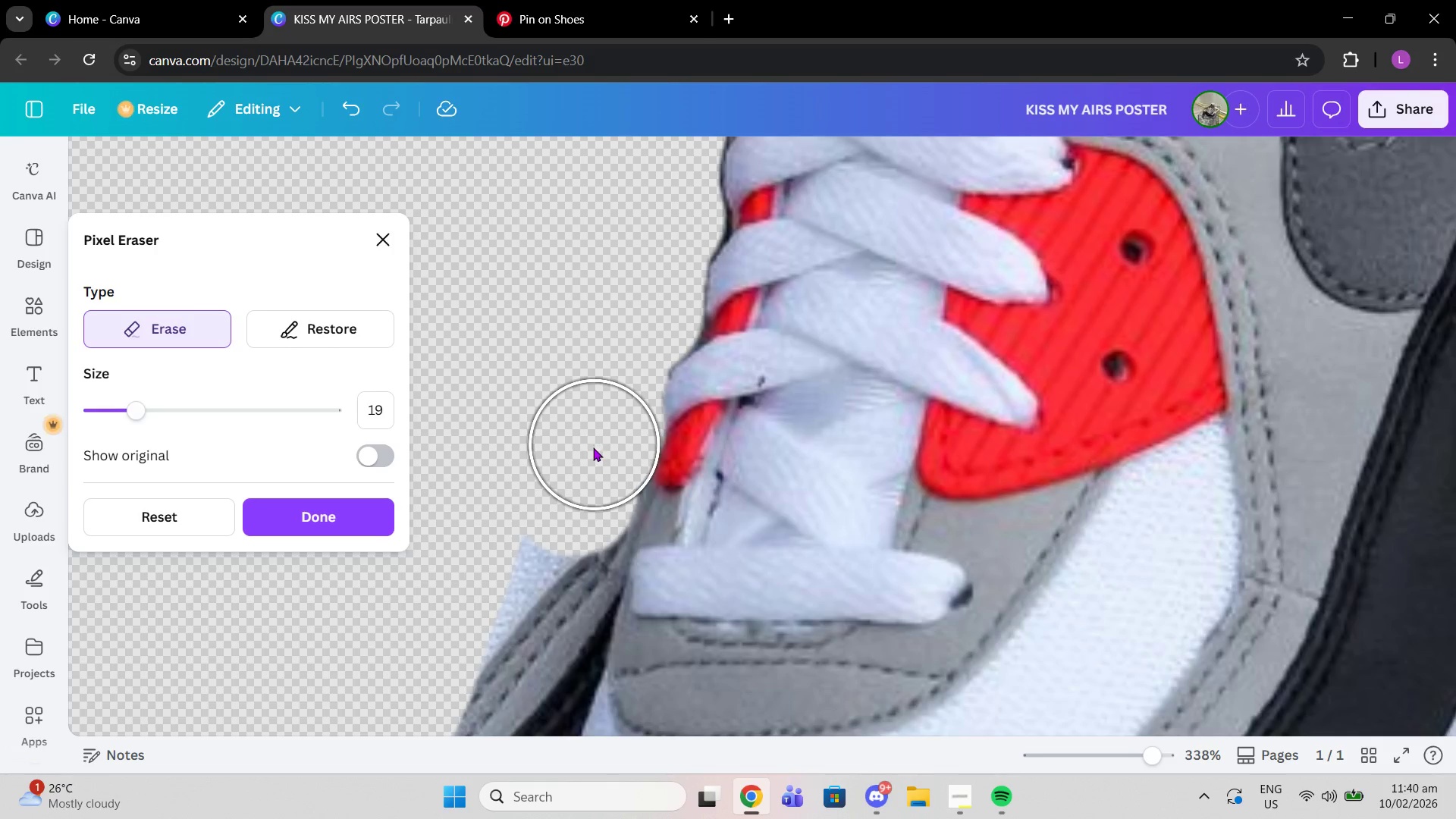 
left_click_drag(start_coordinate=[595, 445], to_coordinate=[588, 479])
 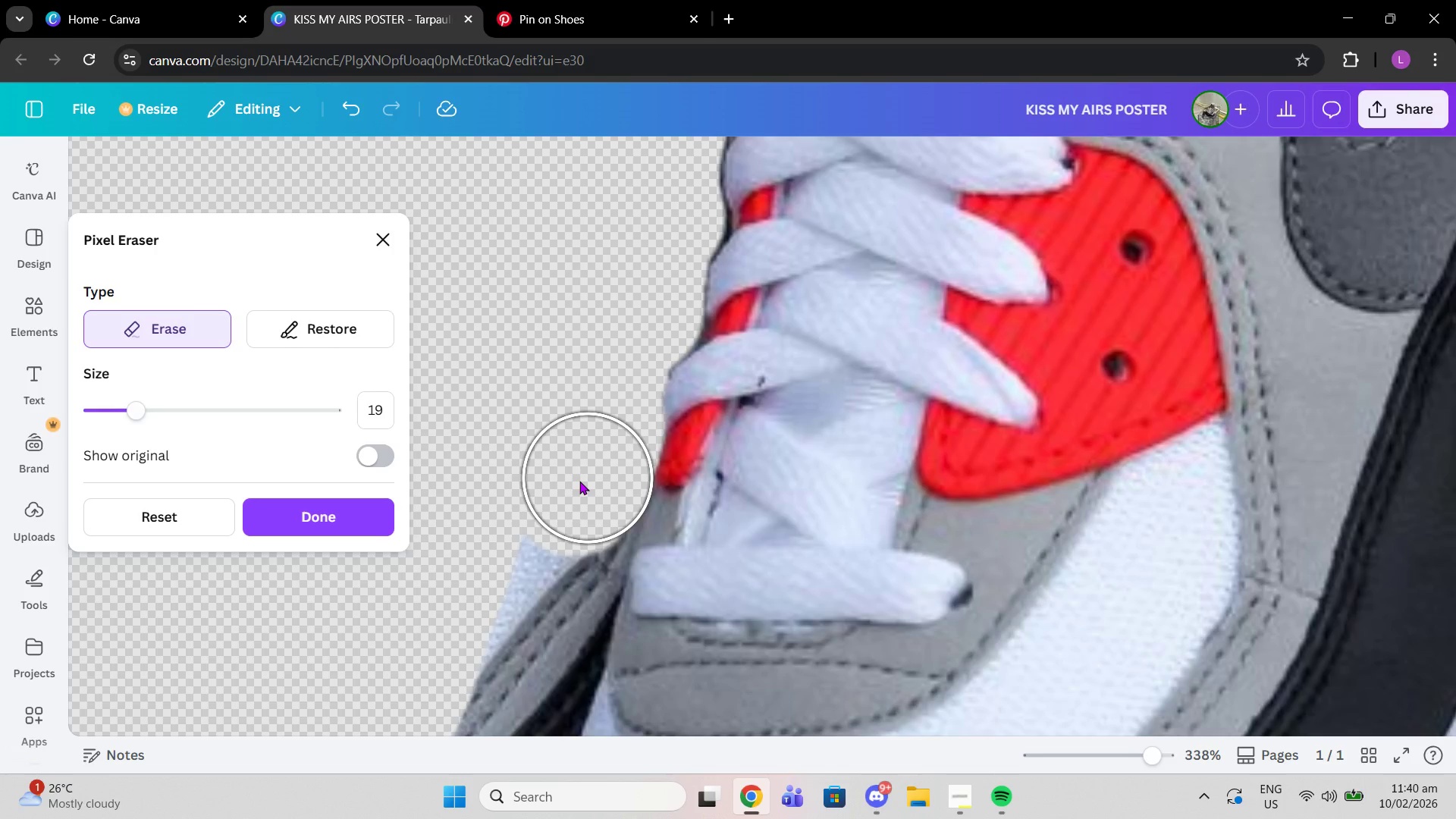 
left_click([588, 479])
 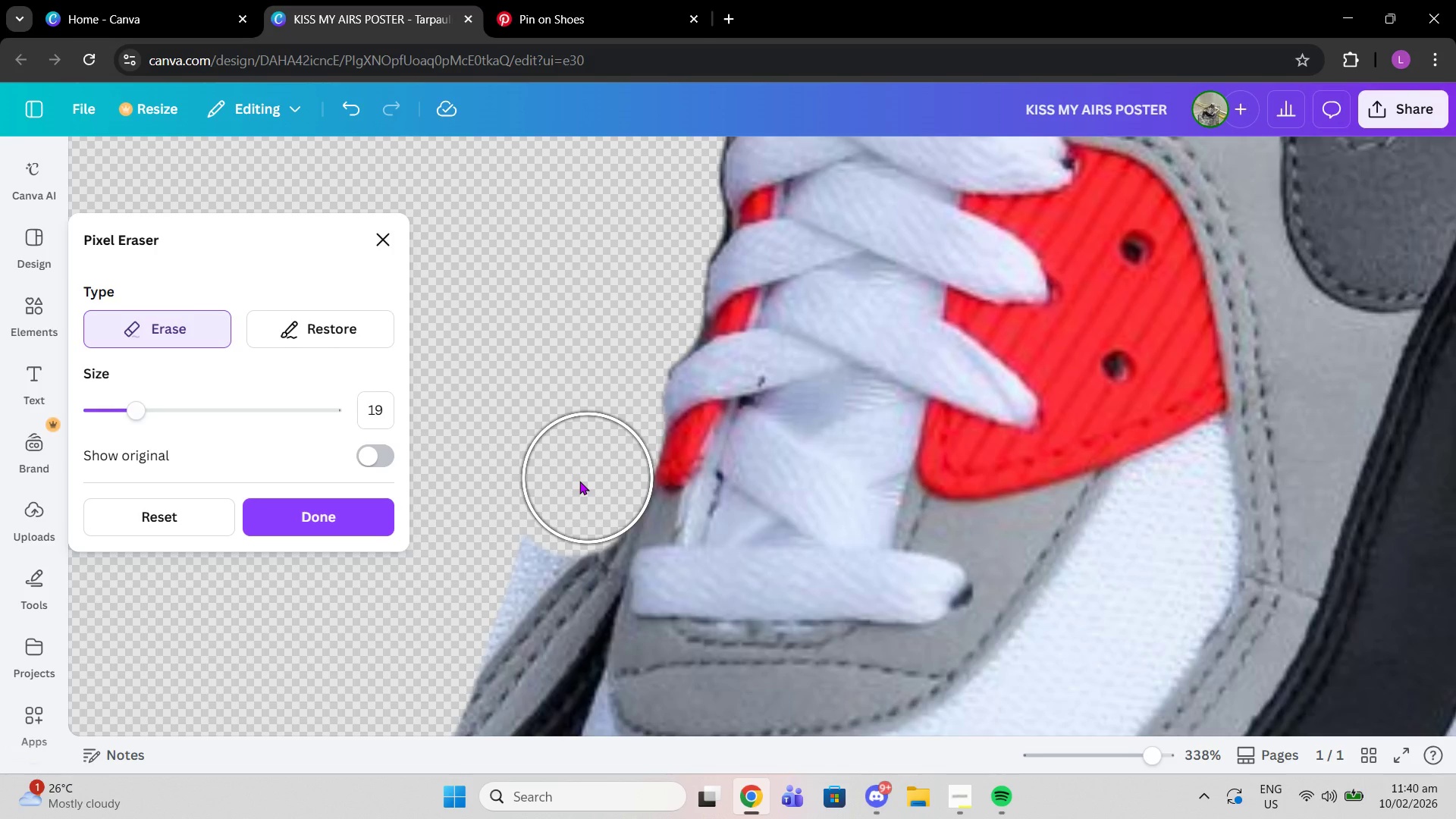 
scroll: coordinate [566, 479], scroll_direction: down, amount: 2.0
 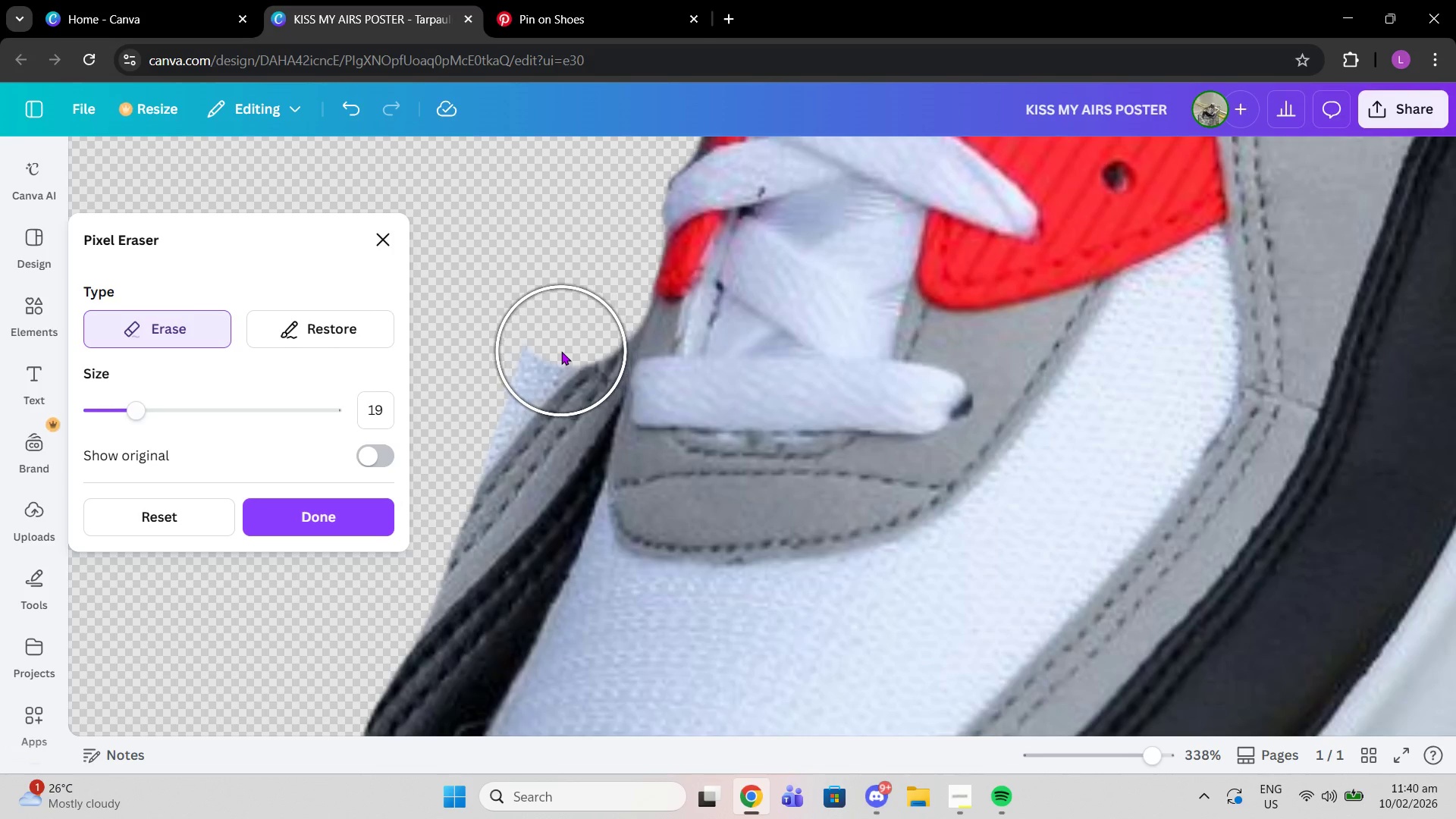 
left_click([561, 351])
 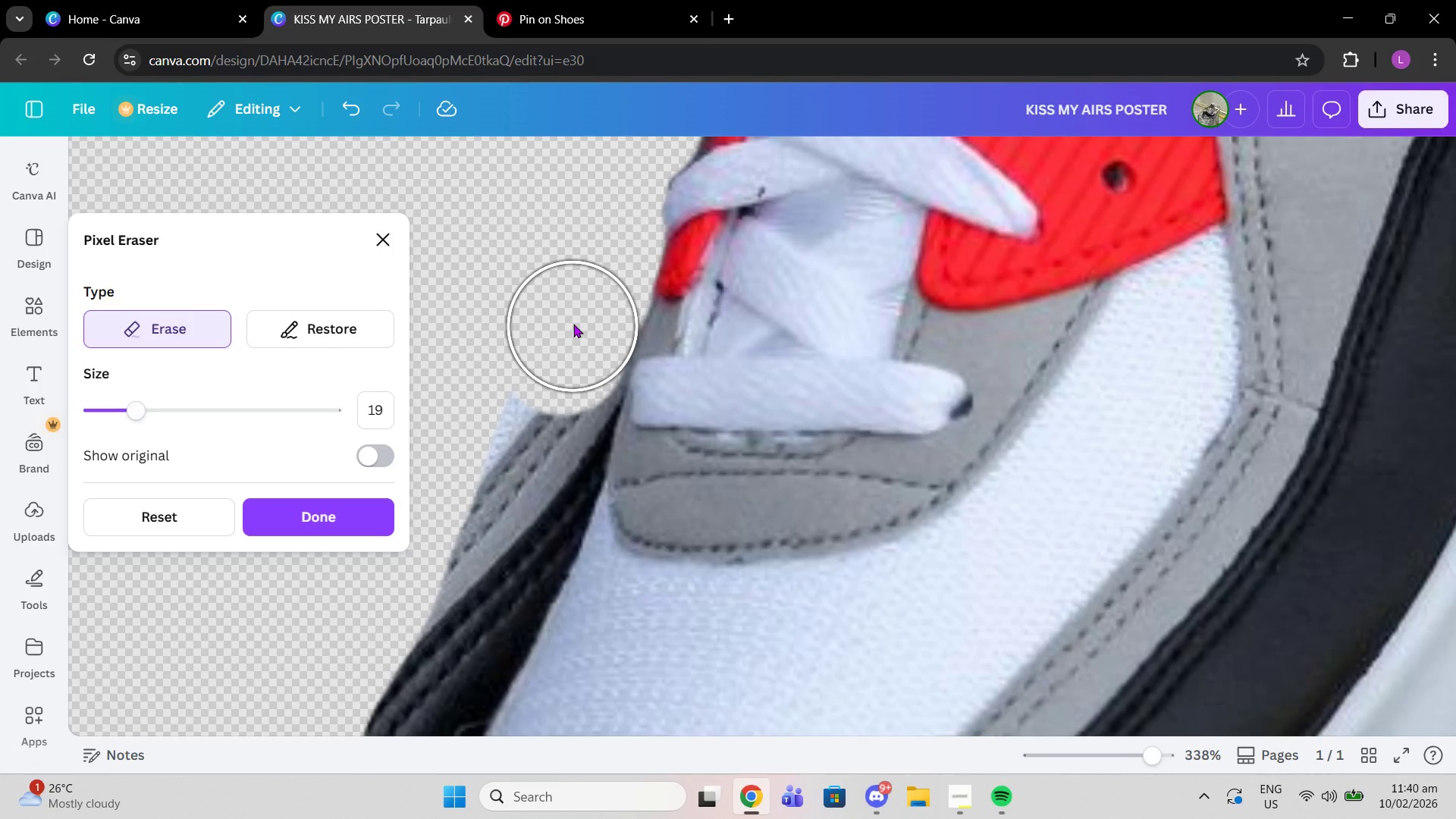 
left_click([573, 327])
 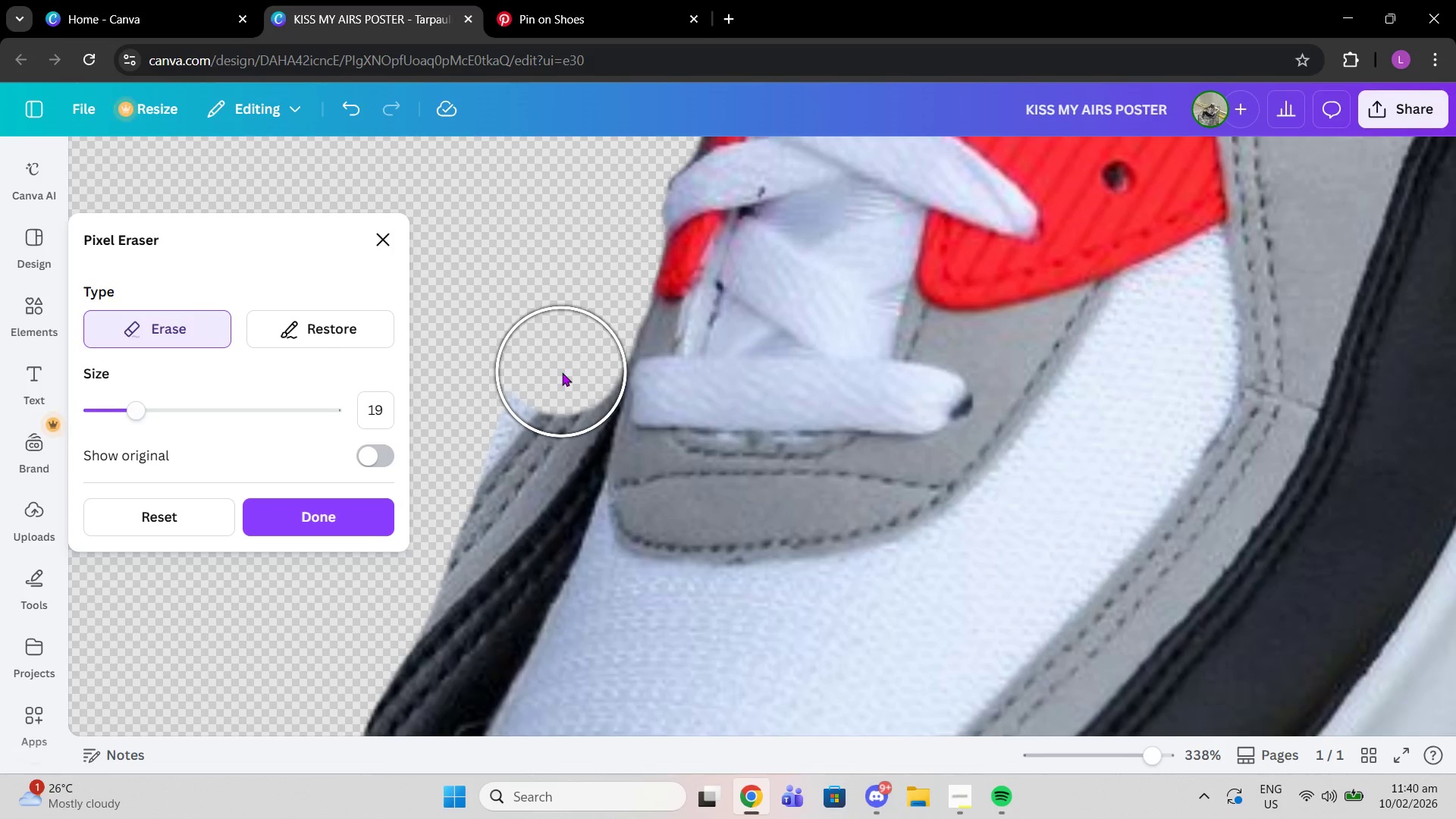 
left_click([562, 372])
 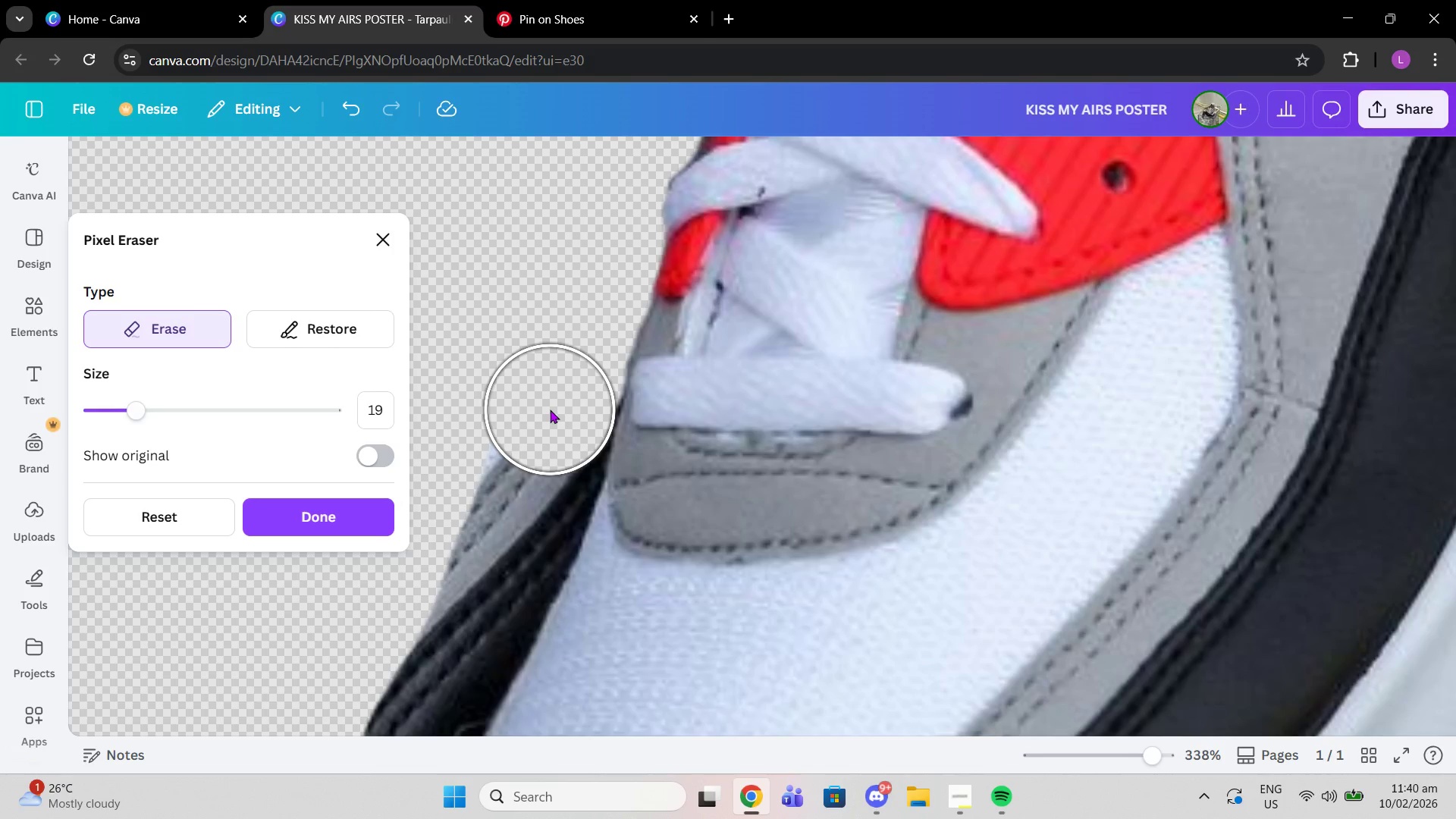 
left_click([550, 410])
 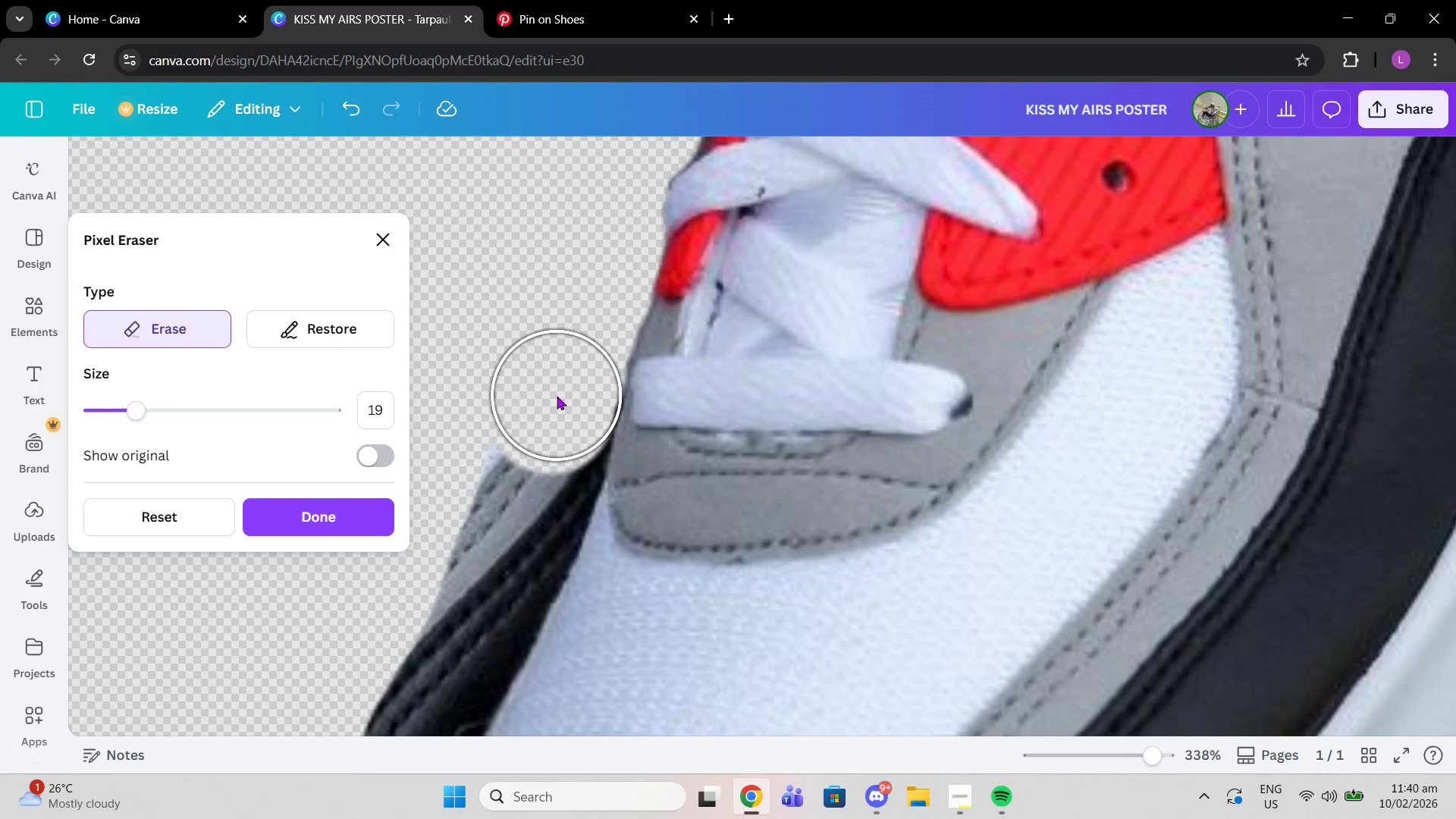 
left_click([557, 396])
 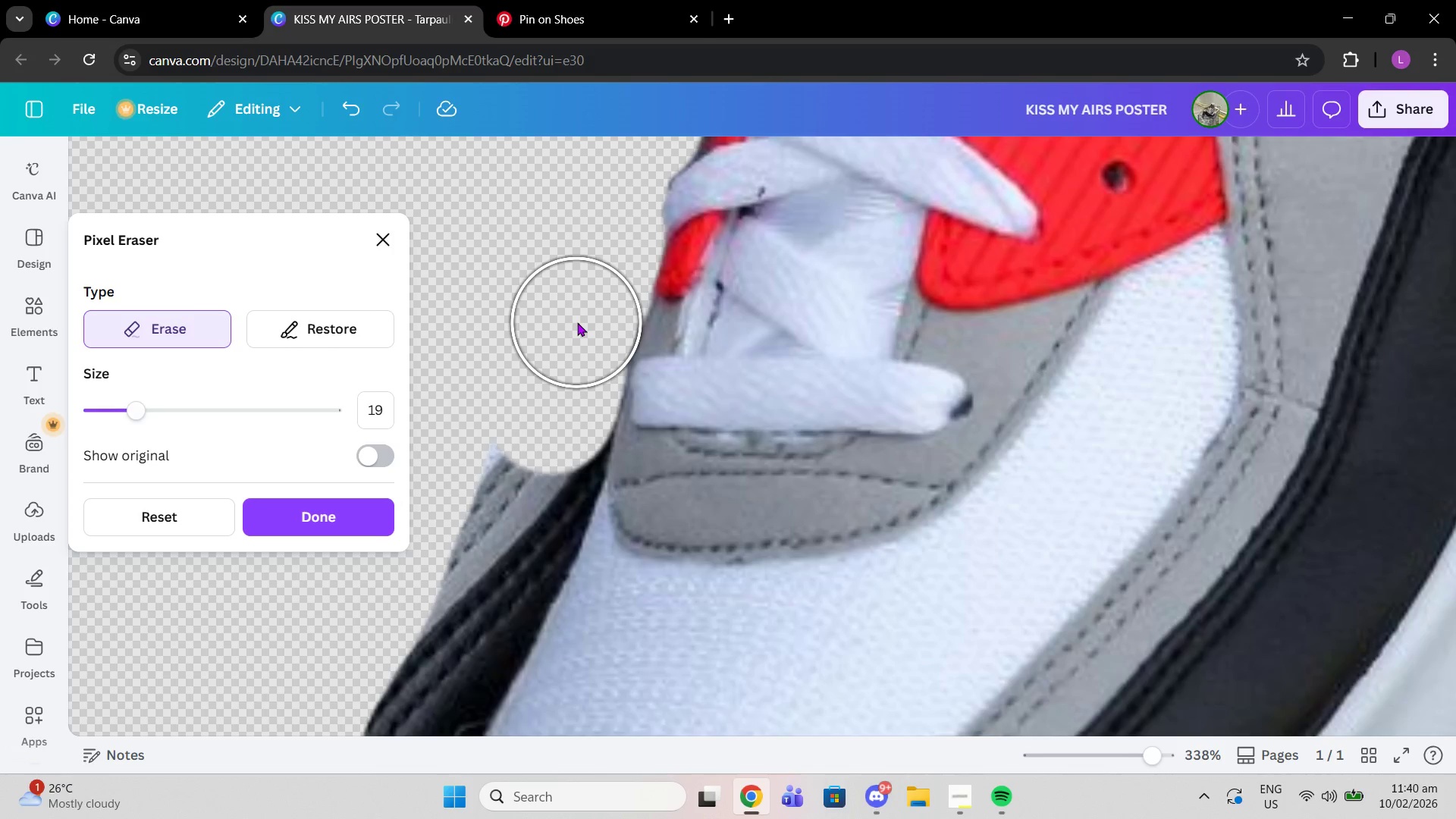 
left_click([577, 322])
 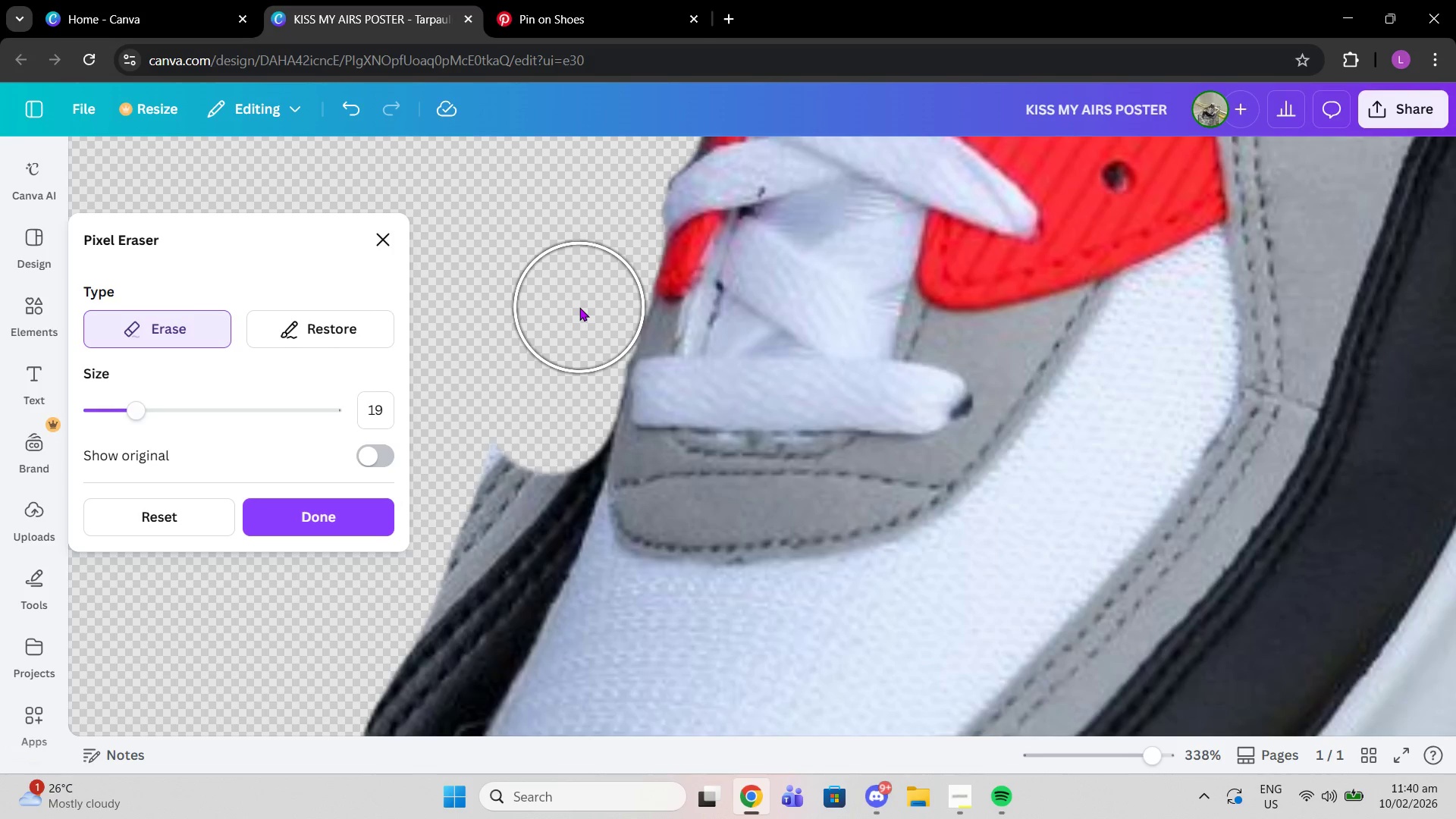 
left_click([579, 307])
 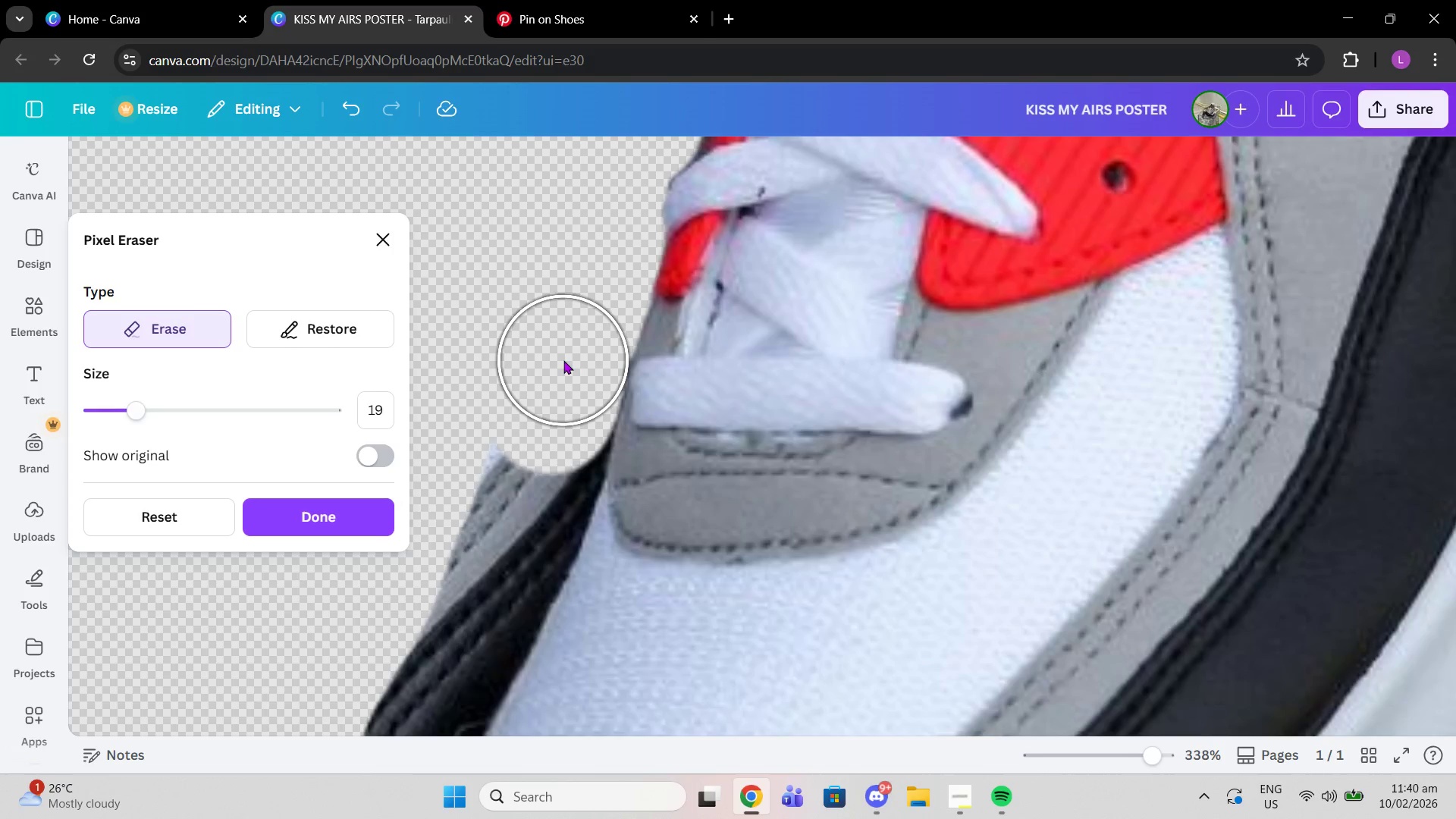 
left_click([563, 360])
 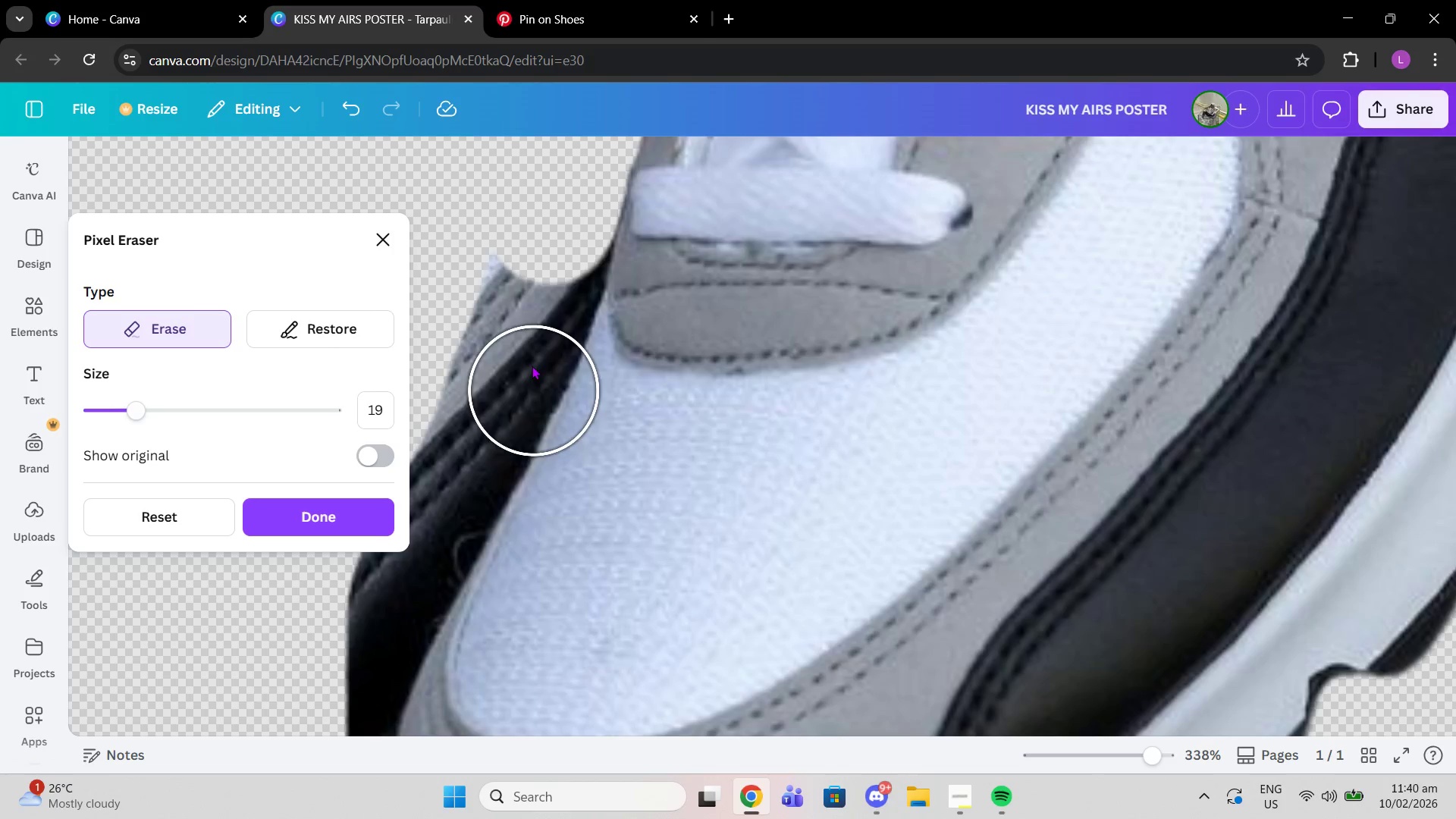 
scroll: coordinate [534, 391], scroll_direction: down, amount: 2.0
 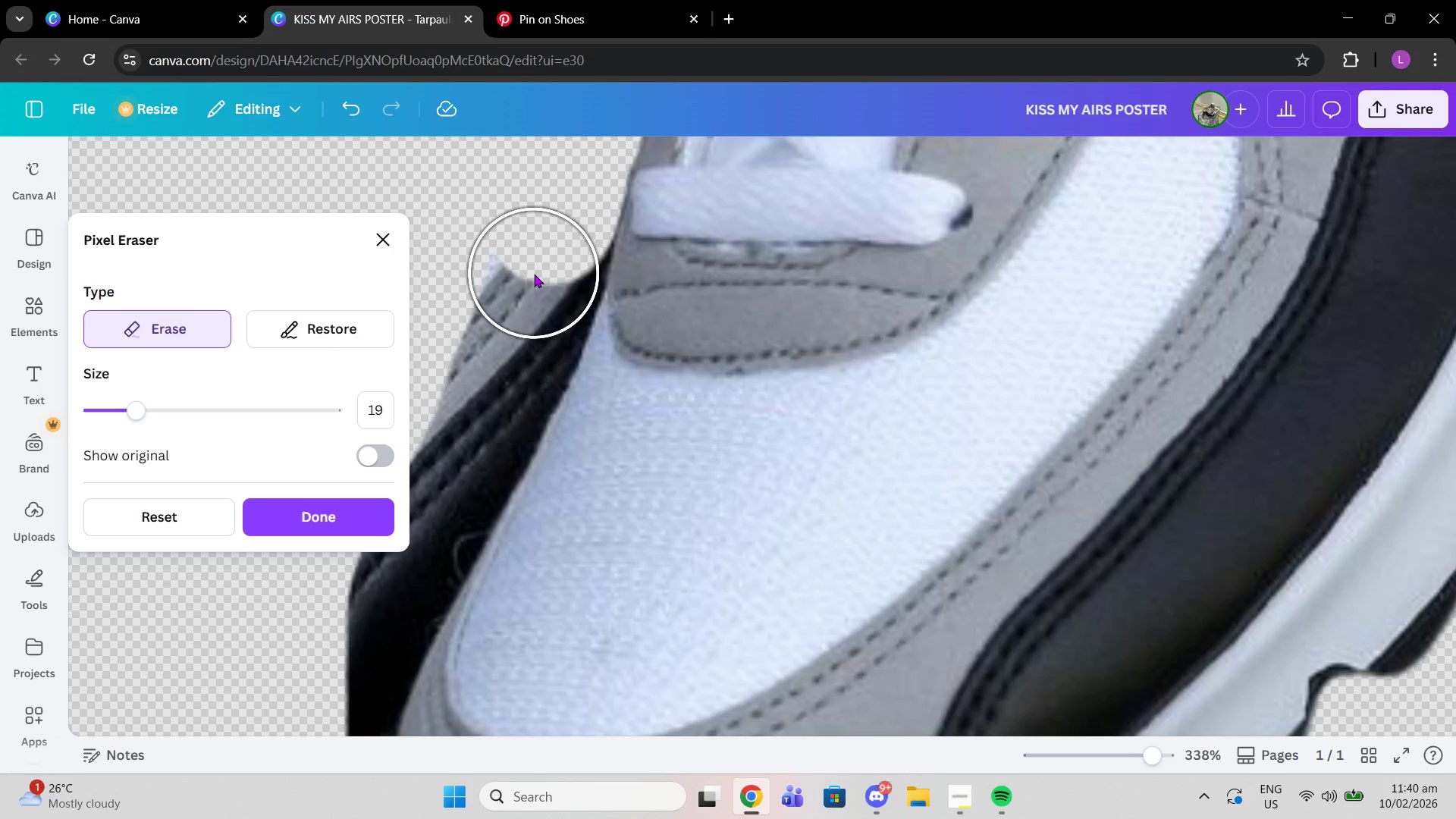 
left_click_drag(start_coordinate=[534, 274], to_coordinate=[473, 423])
 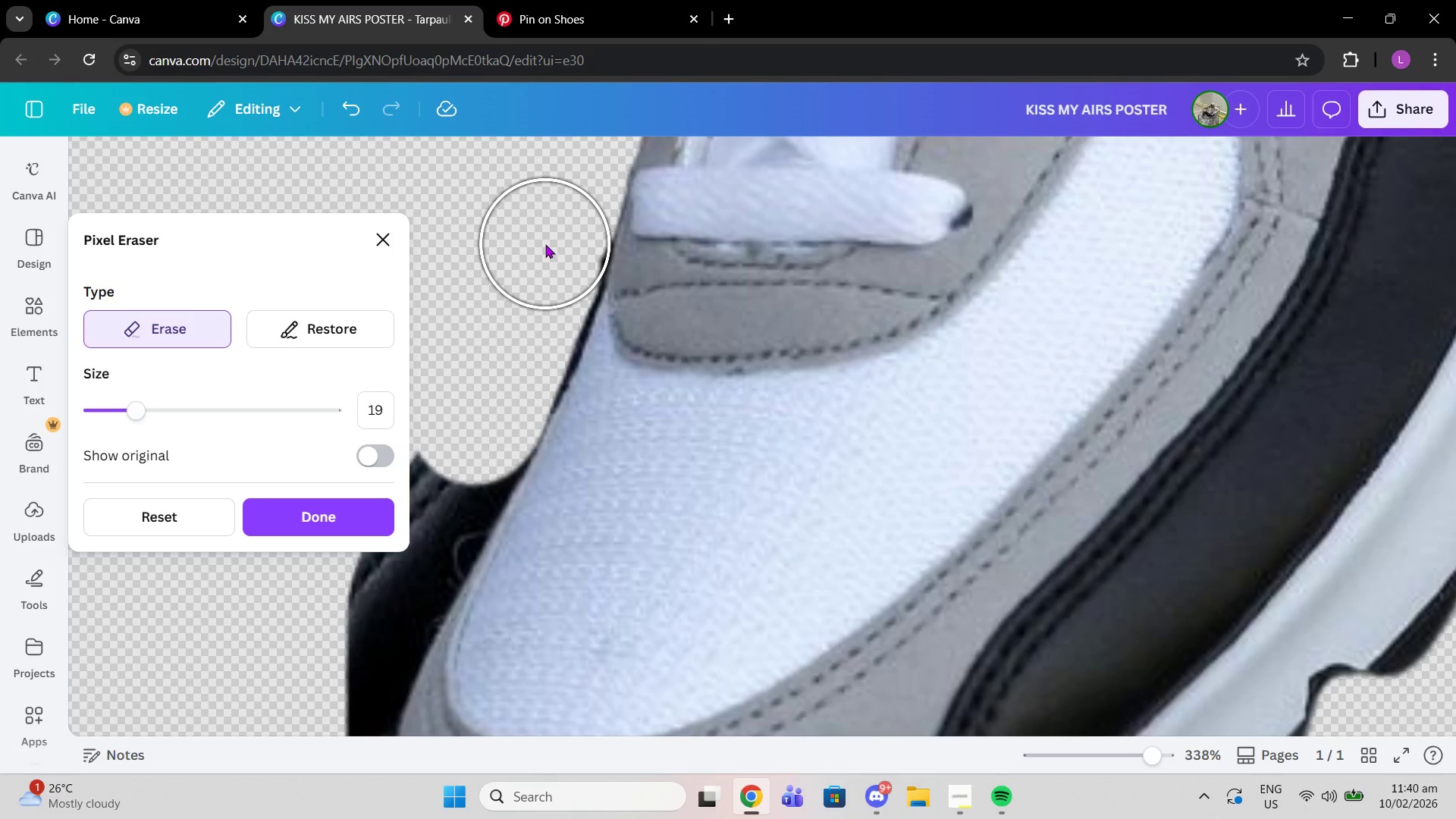 
left_click([545, 244])
 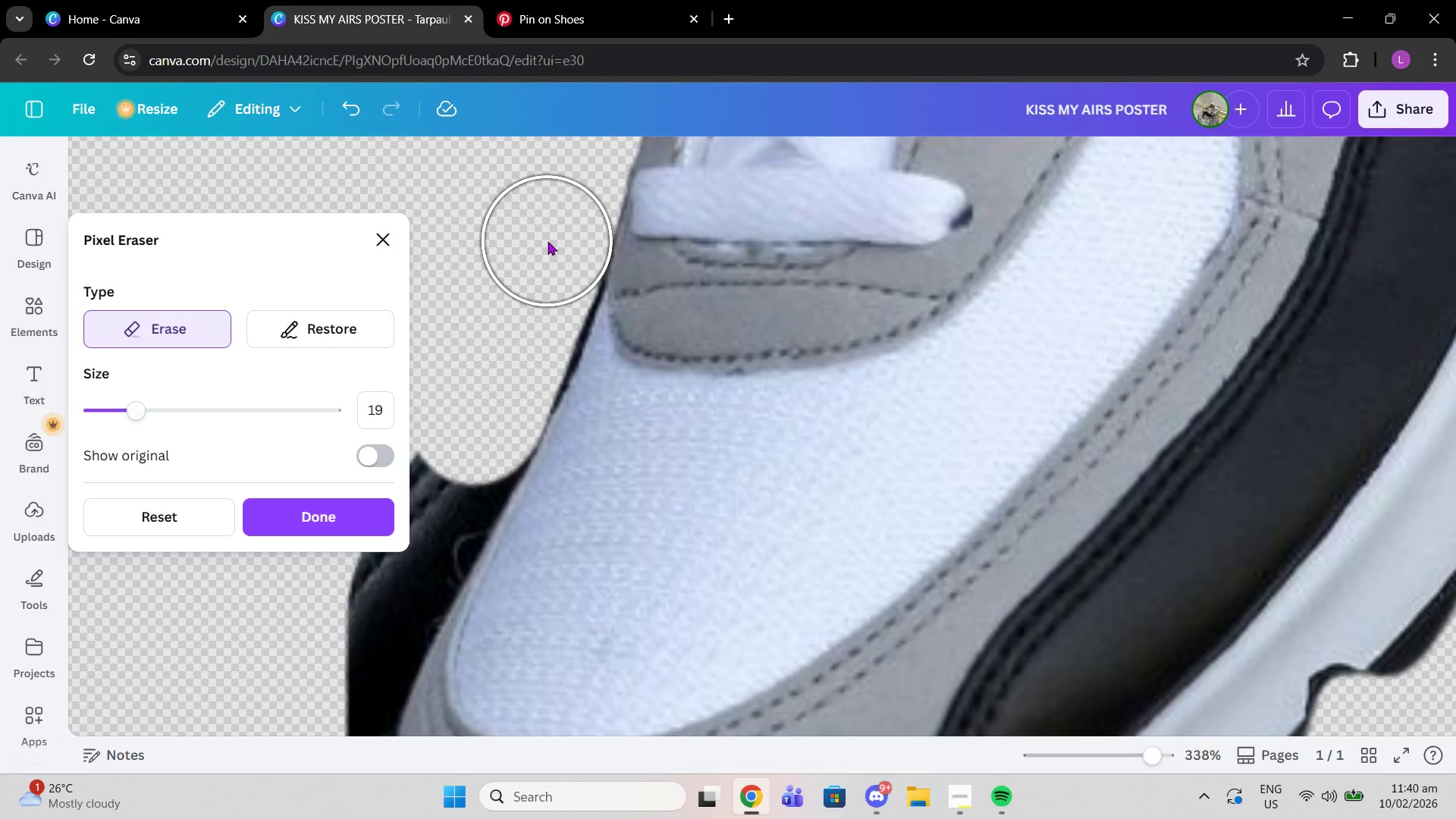 
left_click([548, 241])
 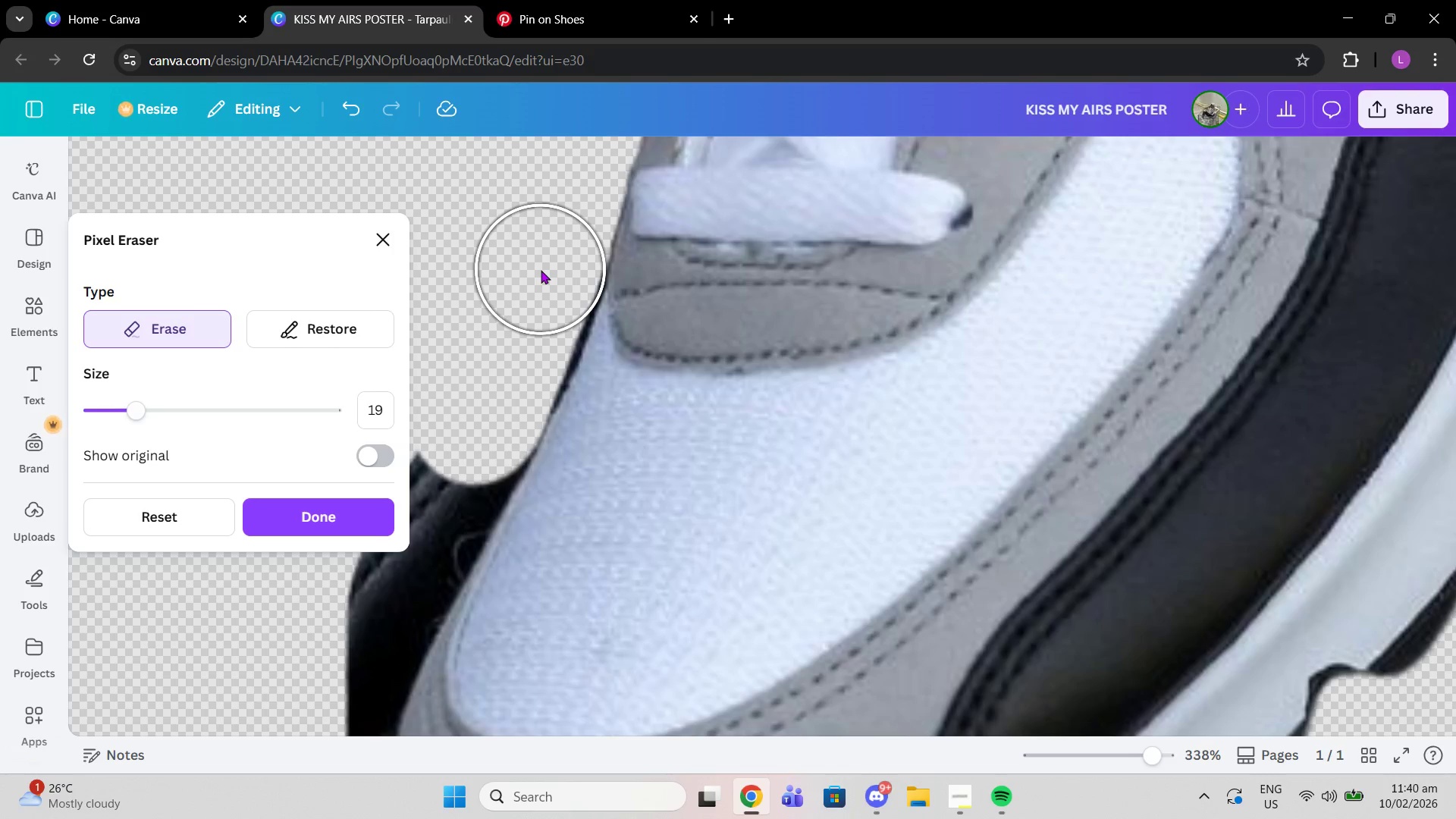 
left_click([541, 270])
 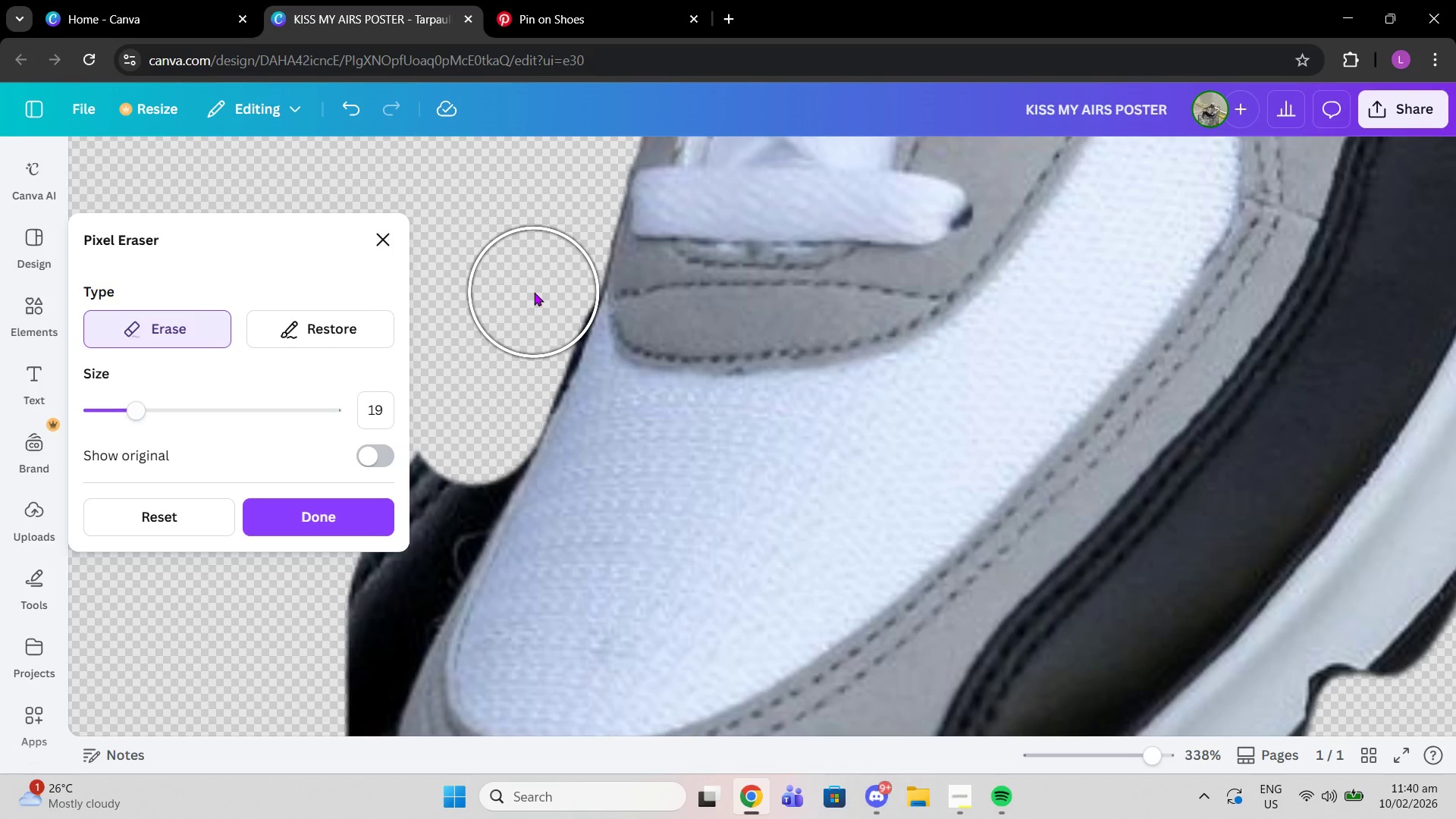 
left_click([534, 292])
 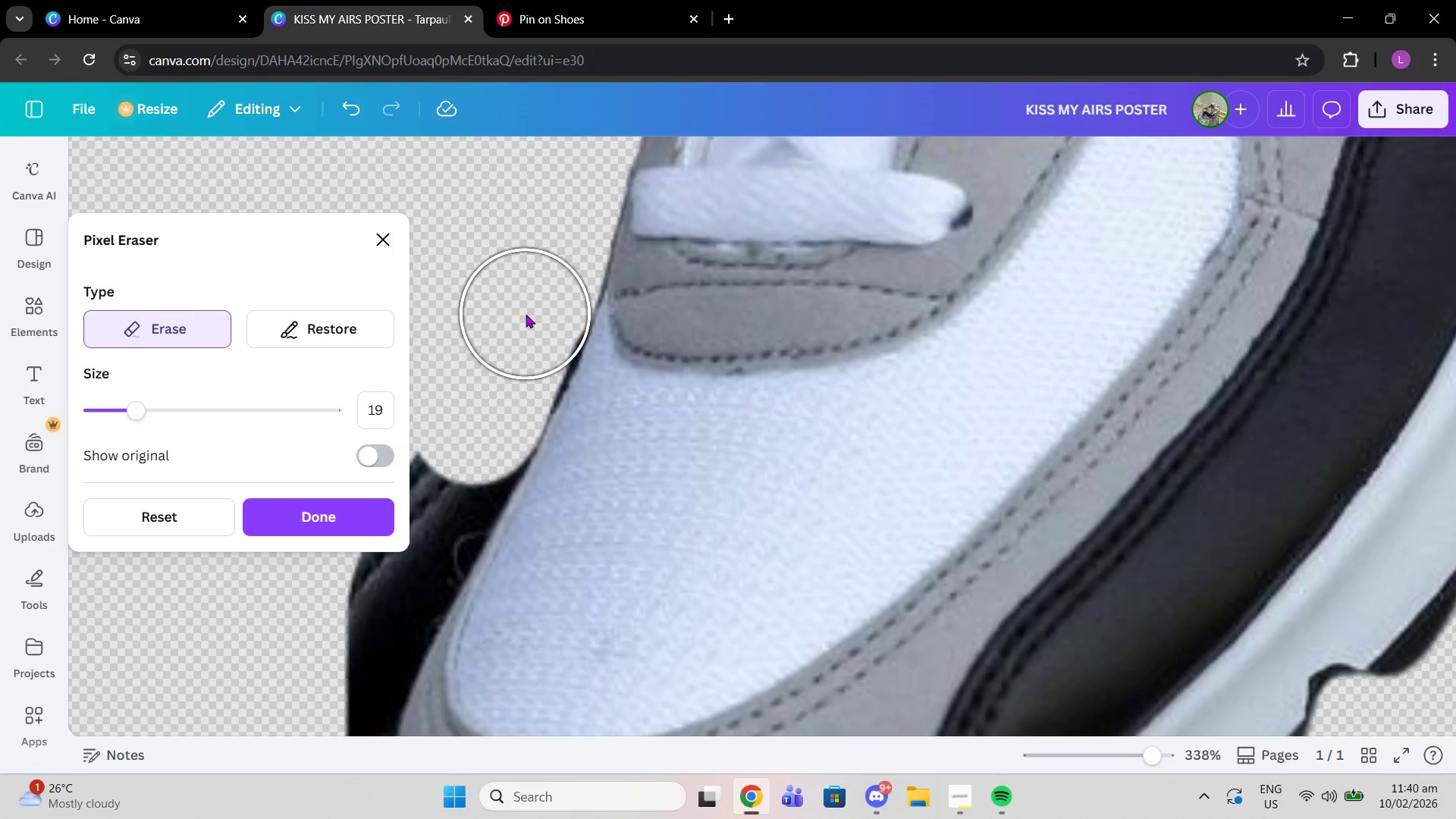 
left_click([526, 314])
 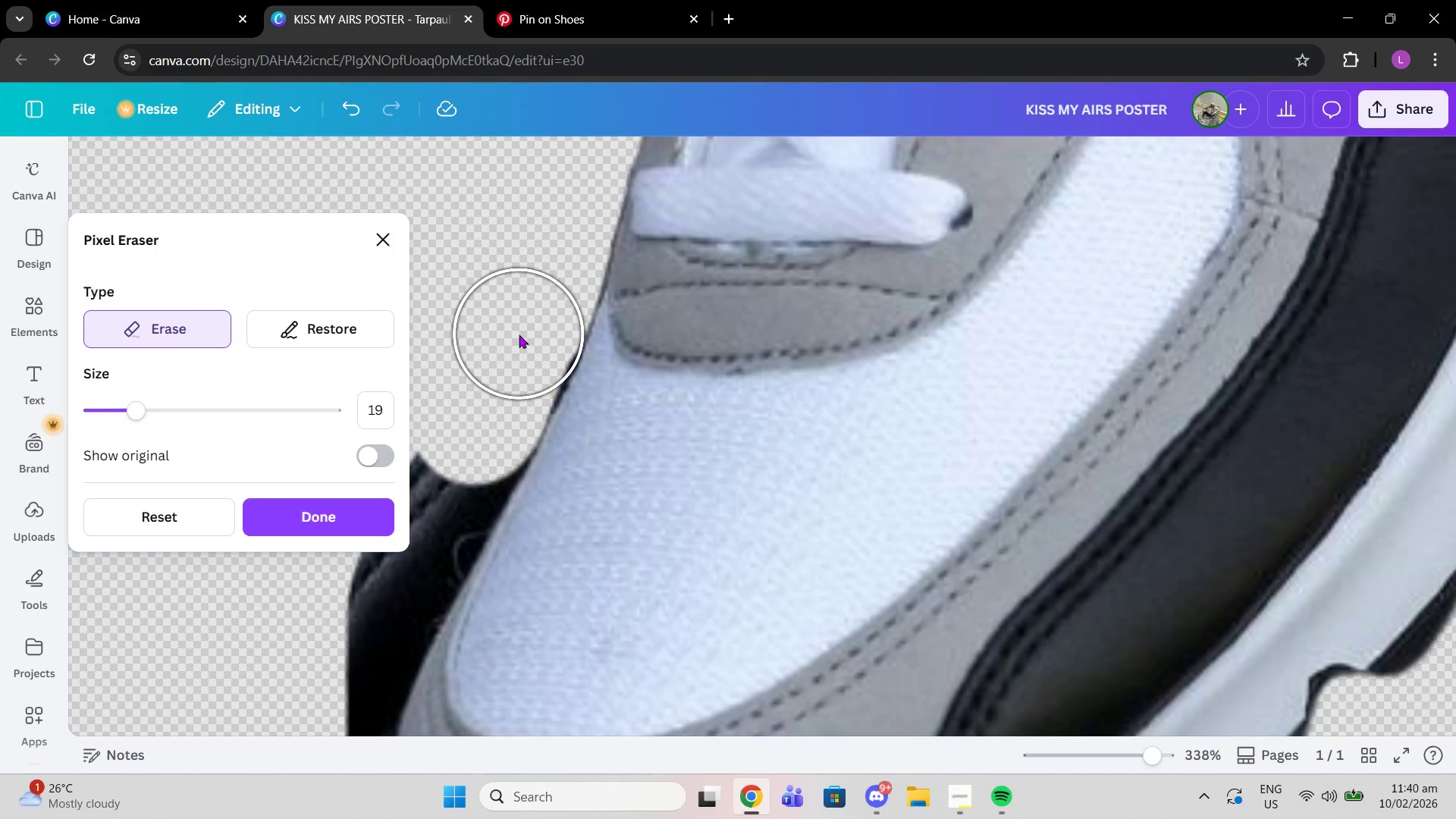 
left_click([519, 334])
 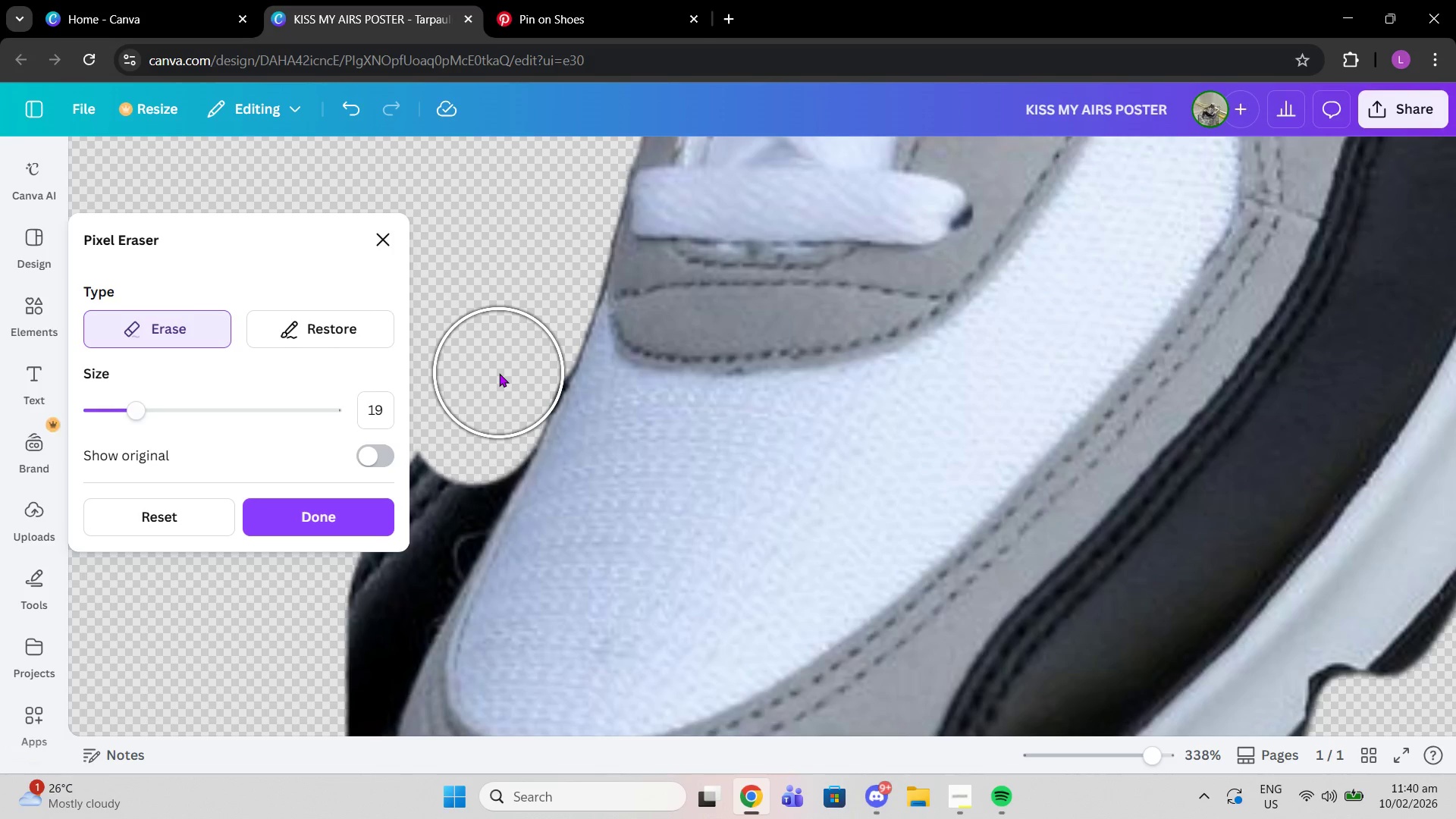 
left_click([499, 373])
 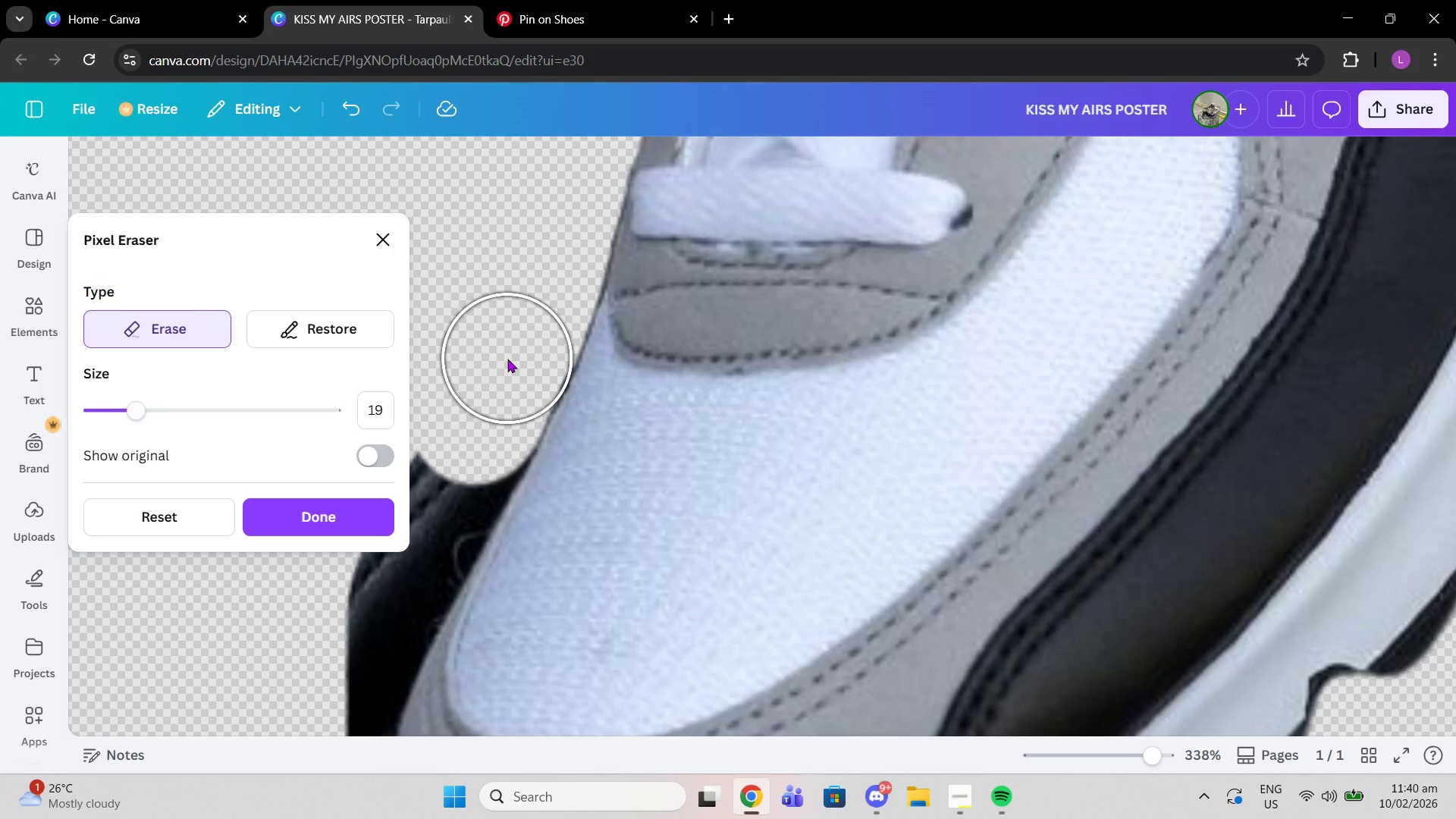 
left_click([507, 359])
 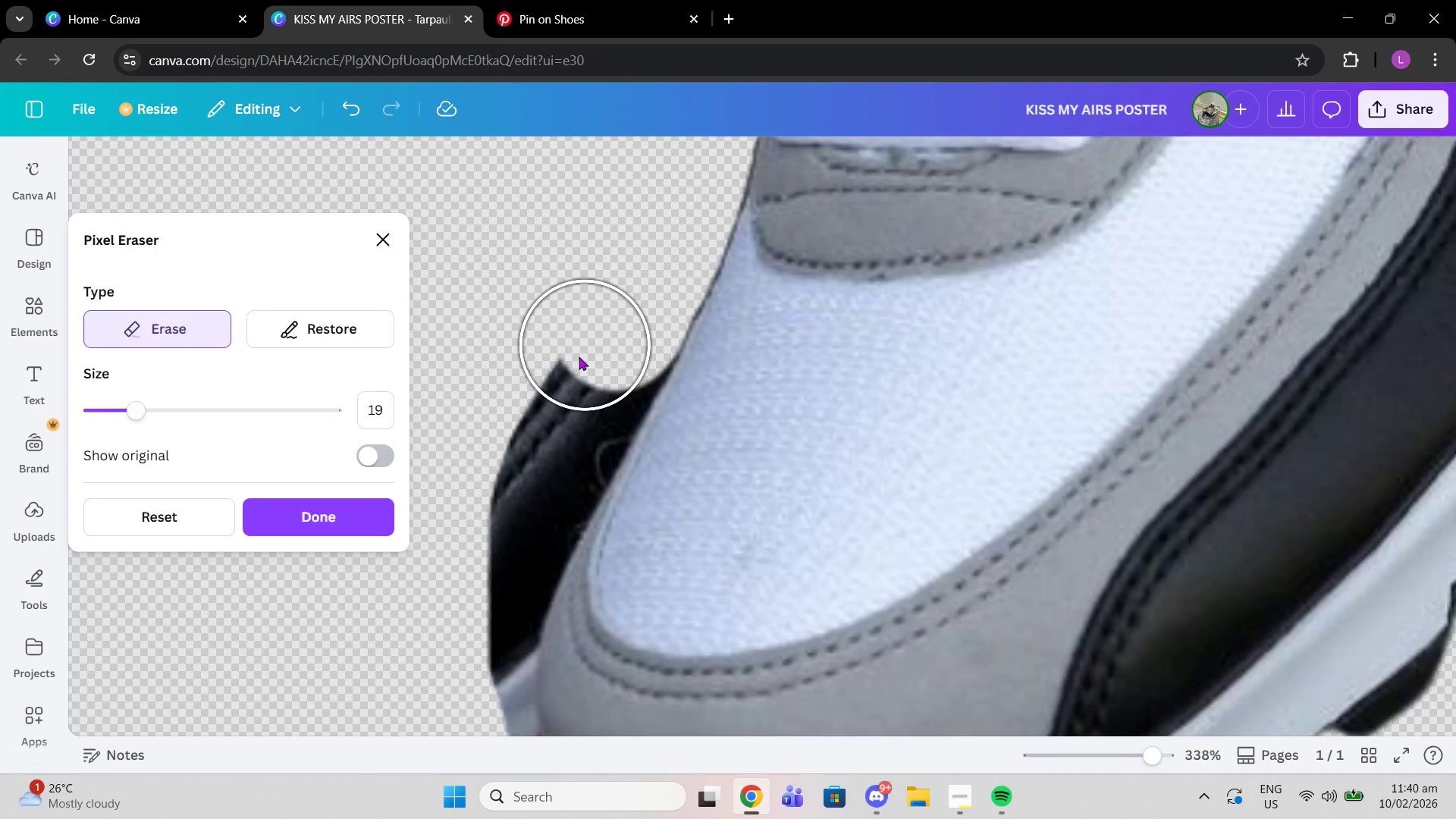 
left_click_drag(start_coordinate=[579, 359], to_coordinate=[430, 557])
 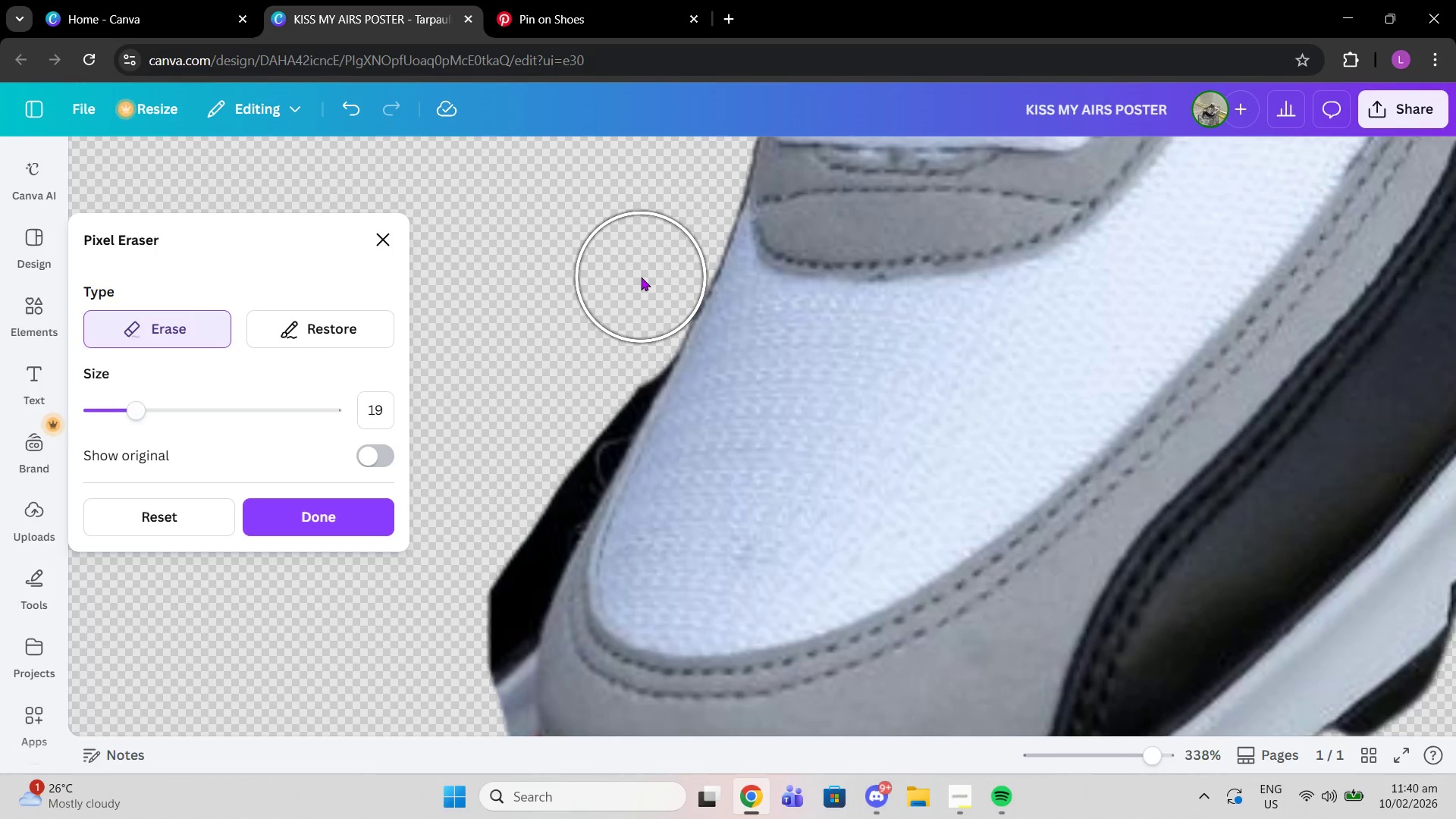 
left_click([641, 277])
 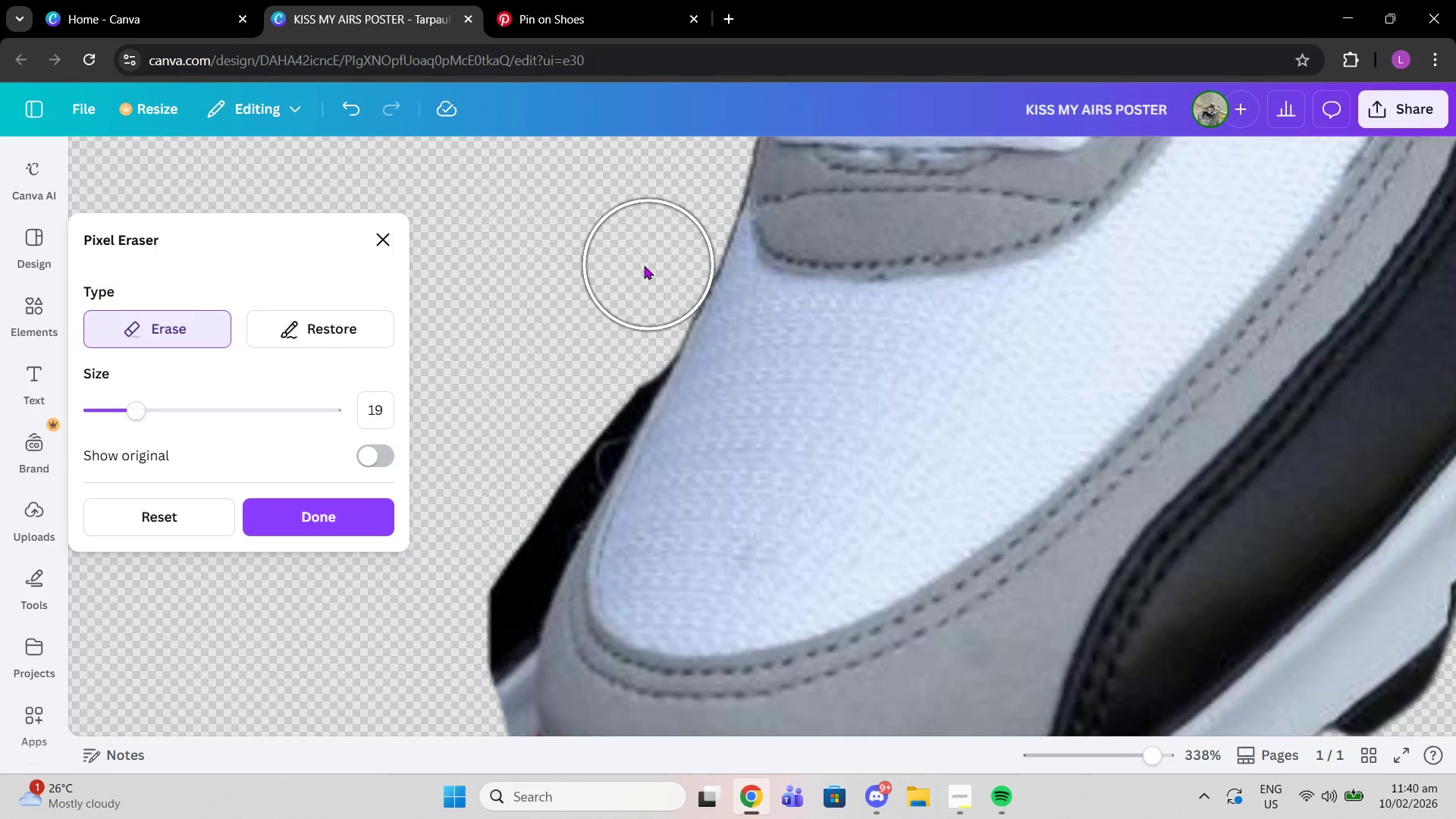 
left_click([649, 265])
 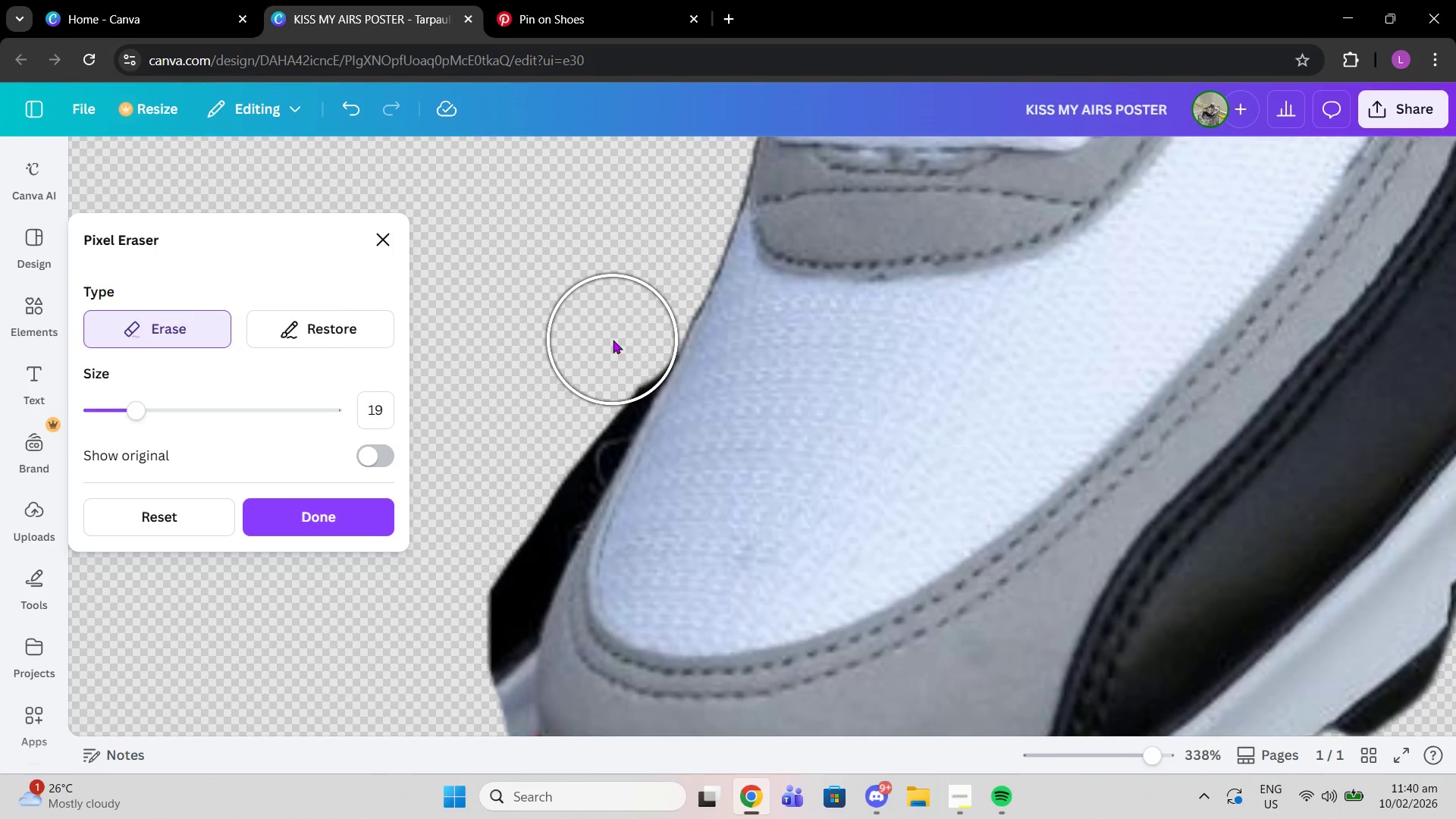 
left_click([613, 340])
 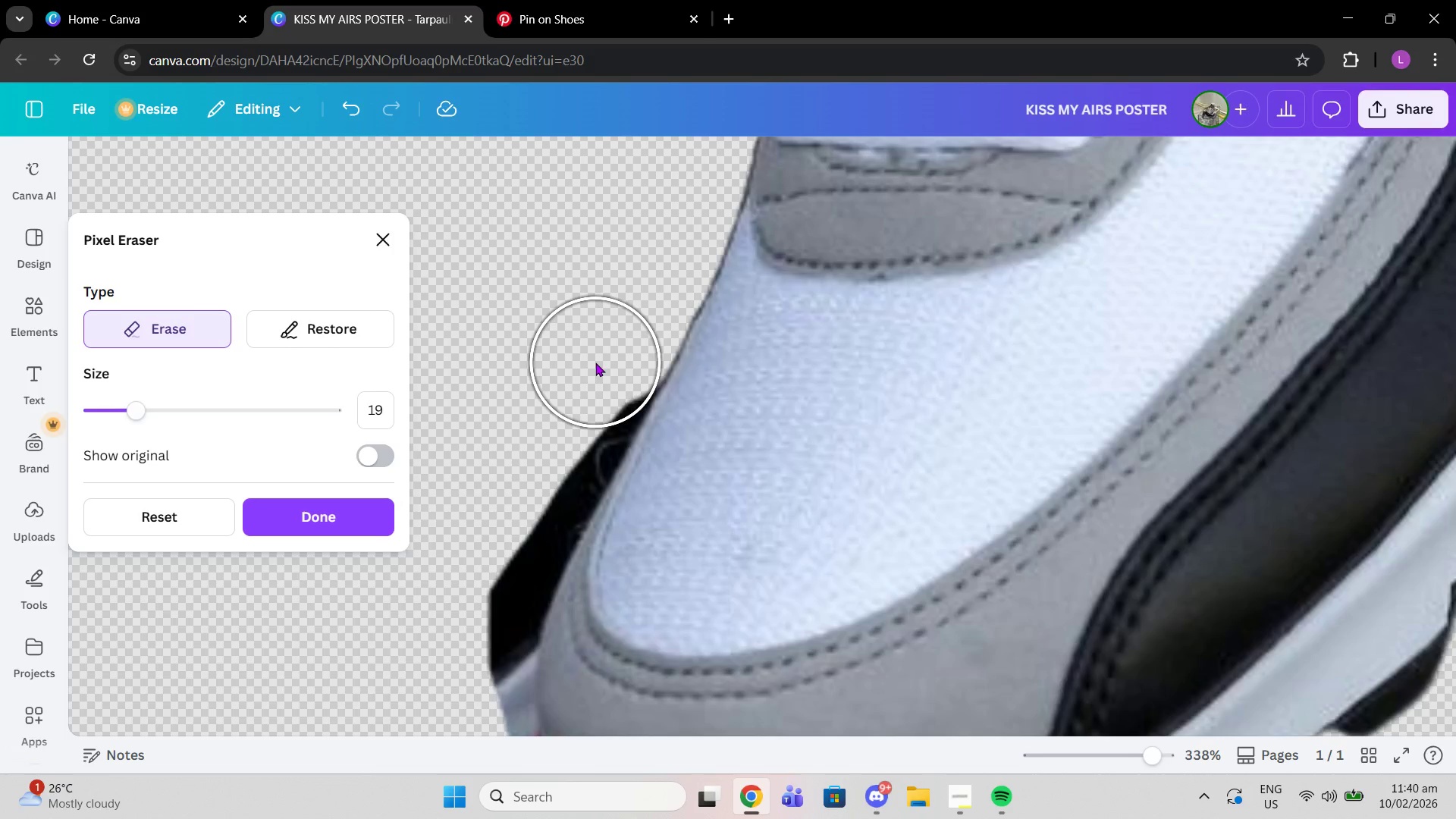 
left_click([595, 362])
 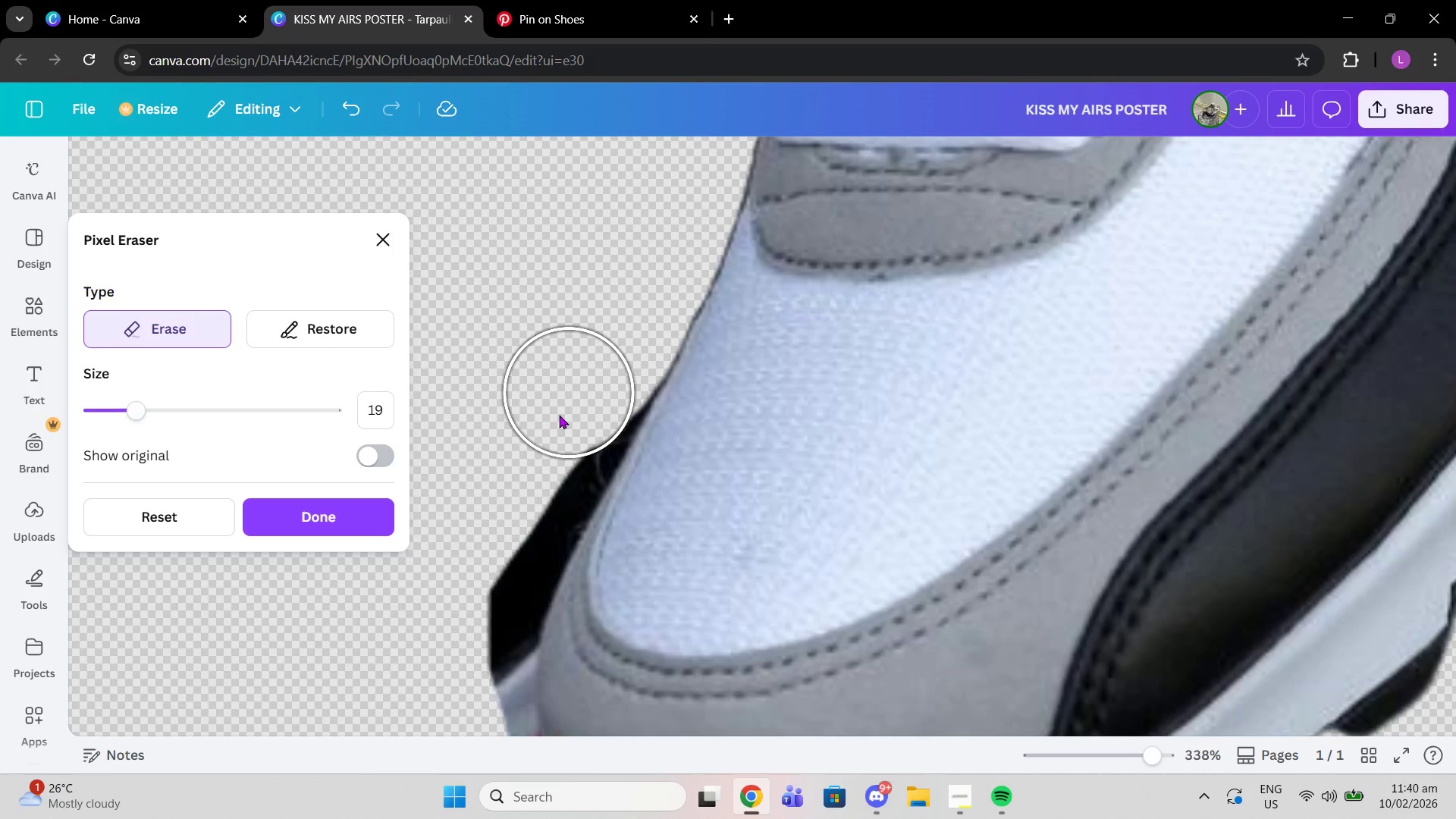 
left_click_drag(start_coordinate=[580, 375], to_coordinate=[541, 442])
 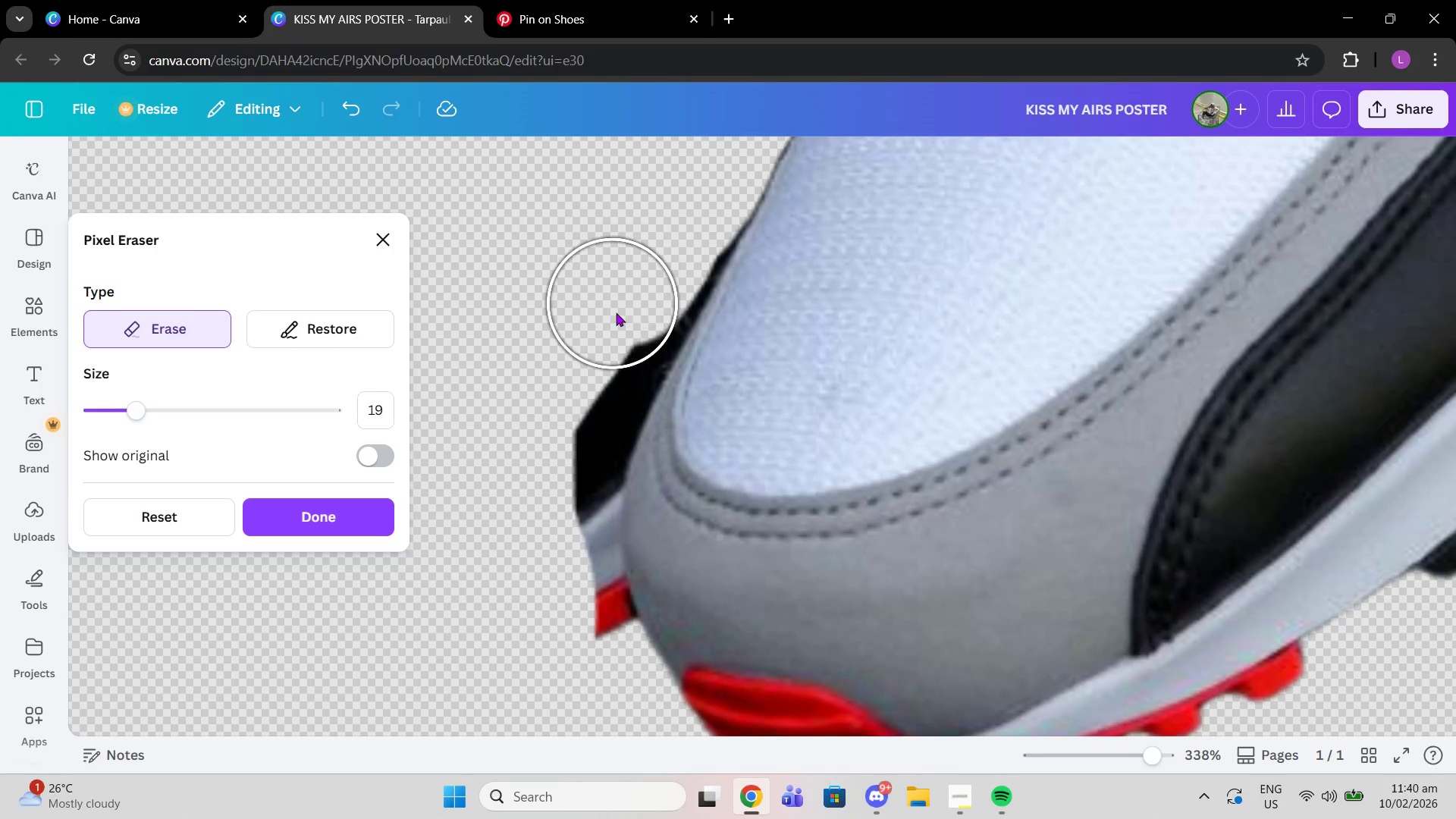 
left_click_drag(start_coordinate=[616, 314], to_coordinate=[529, 592])
 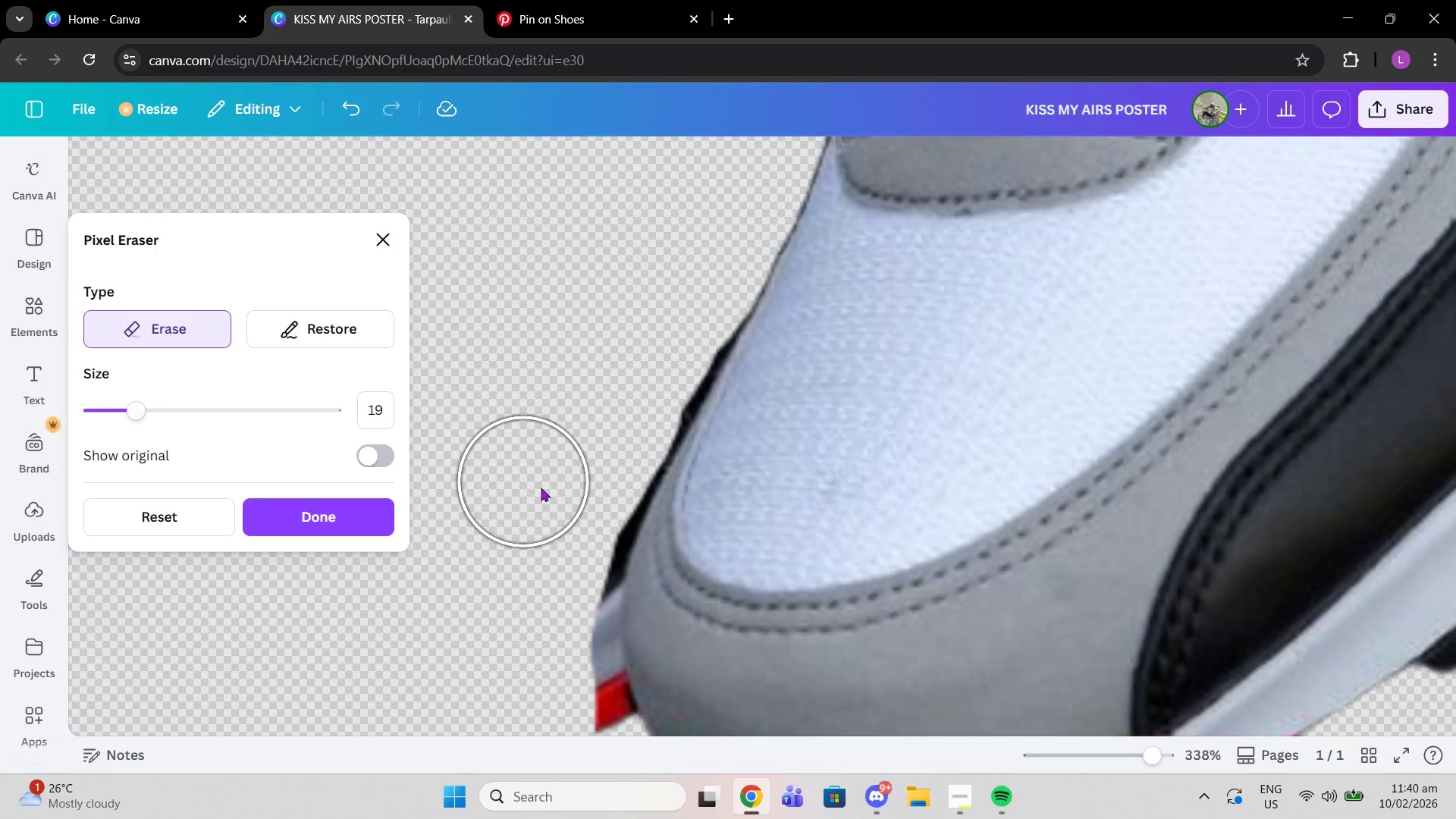 
key(Delete)
 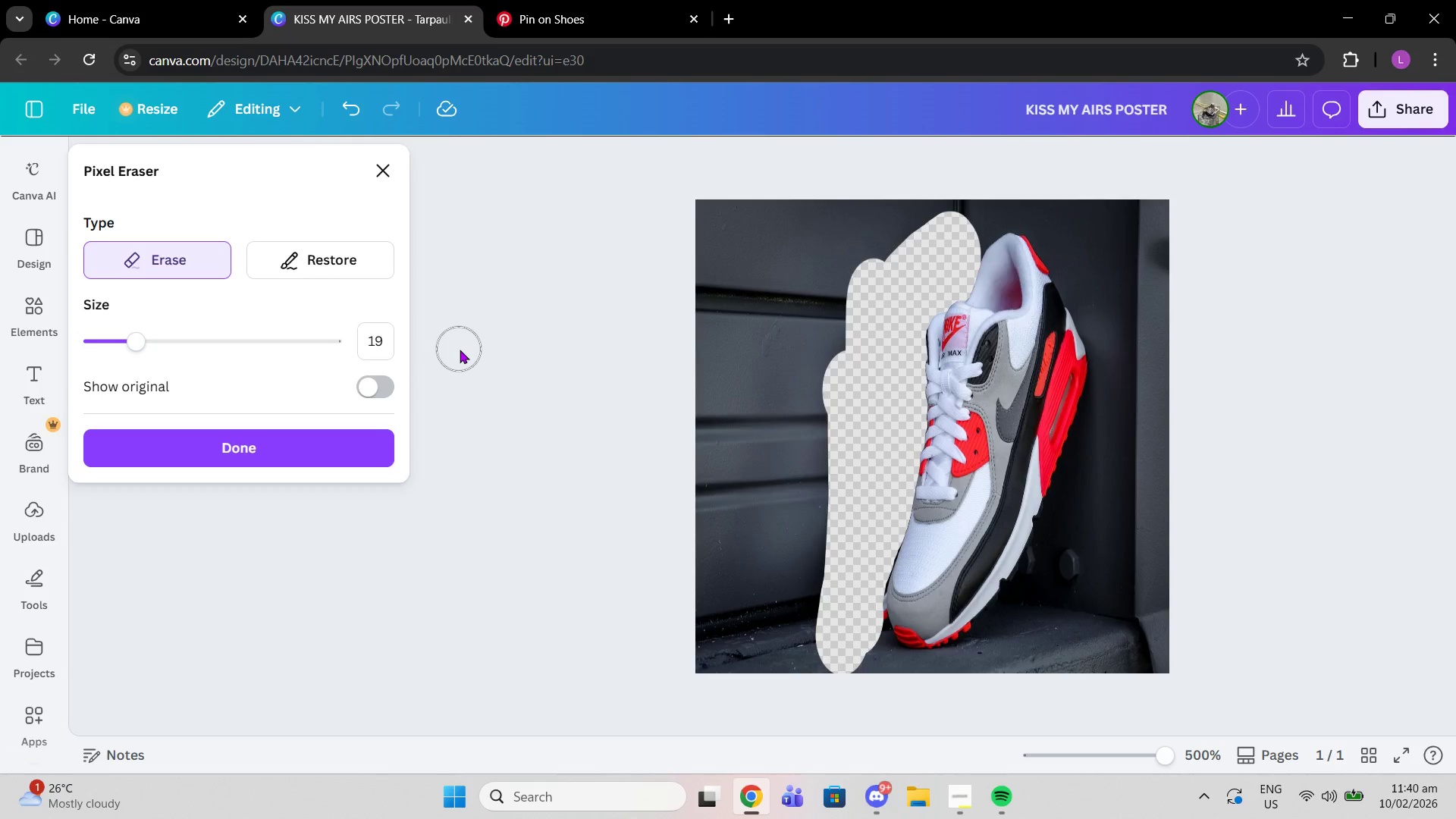 
scroll: coordinate [523, 482], scroll_direction: up, amount: 1.0
 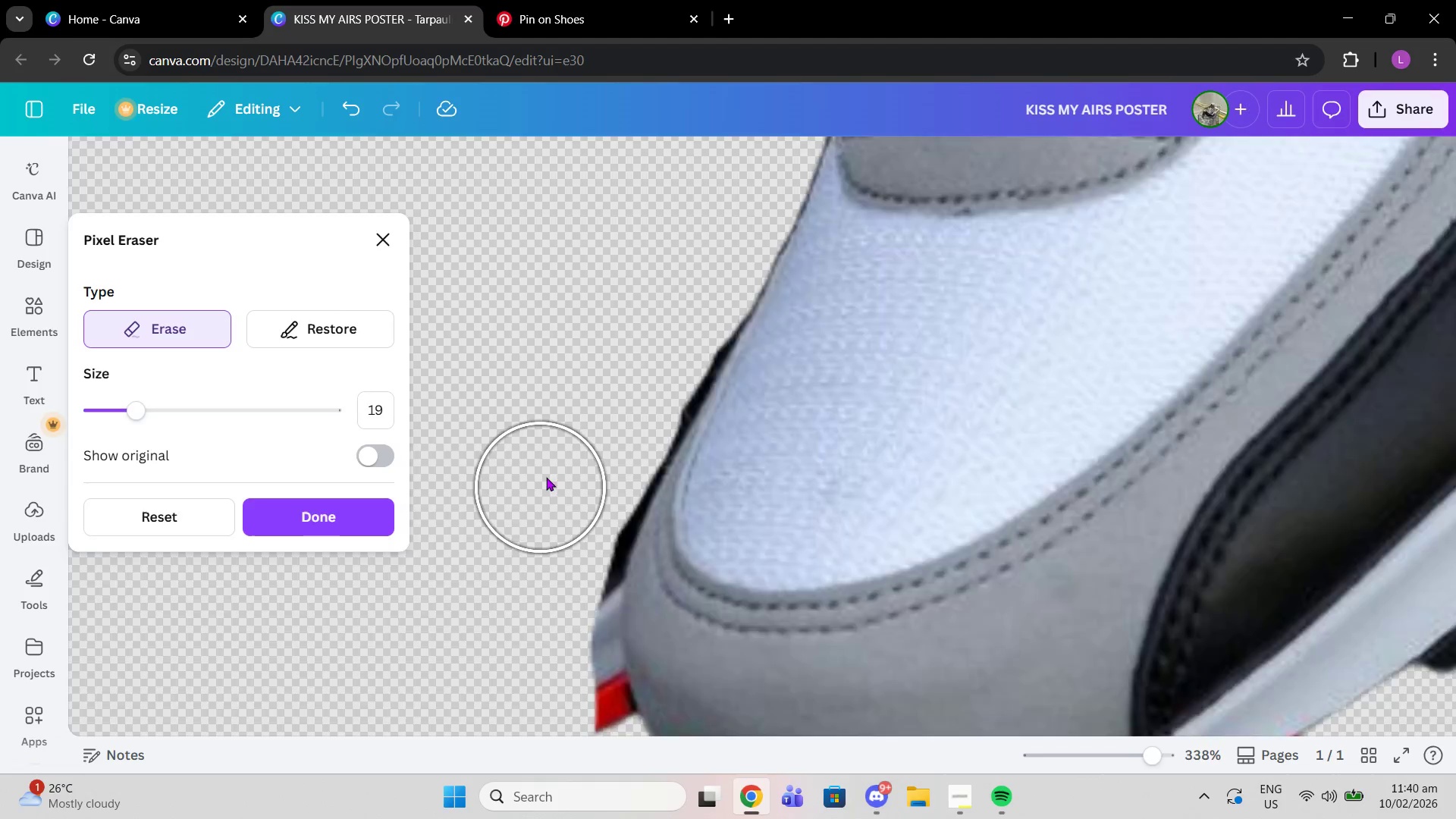 
wait(5.97)
 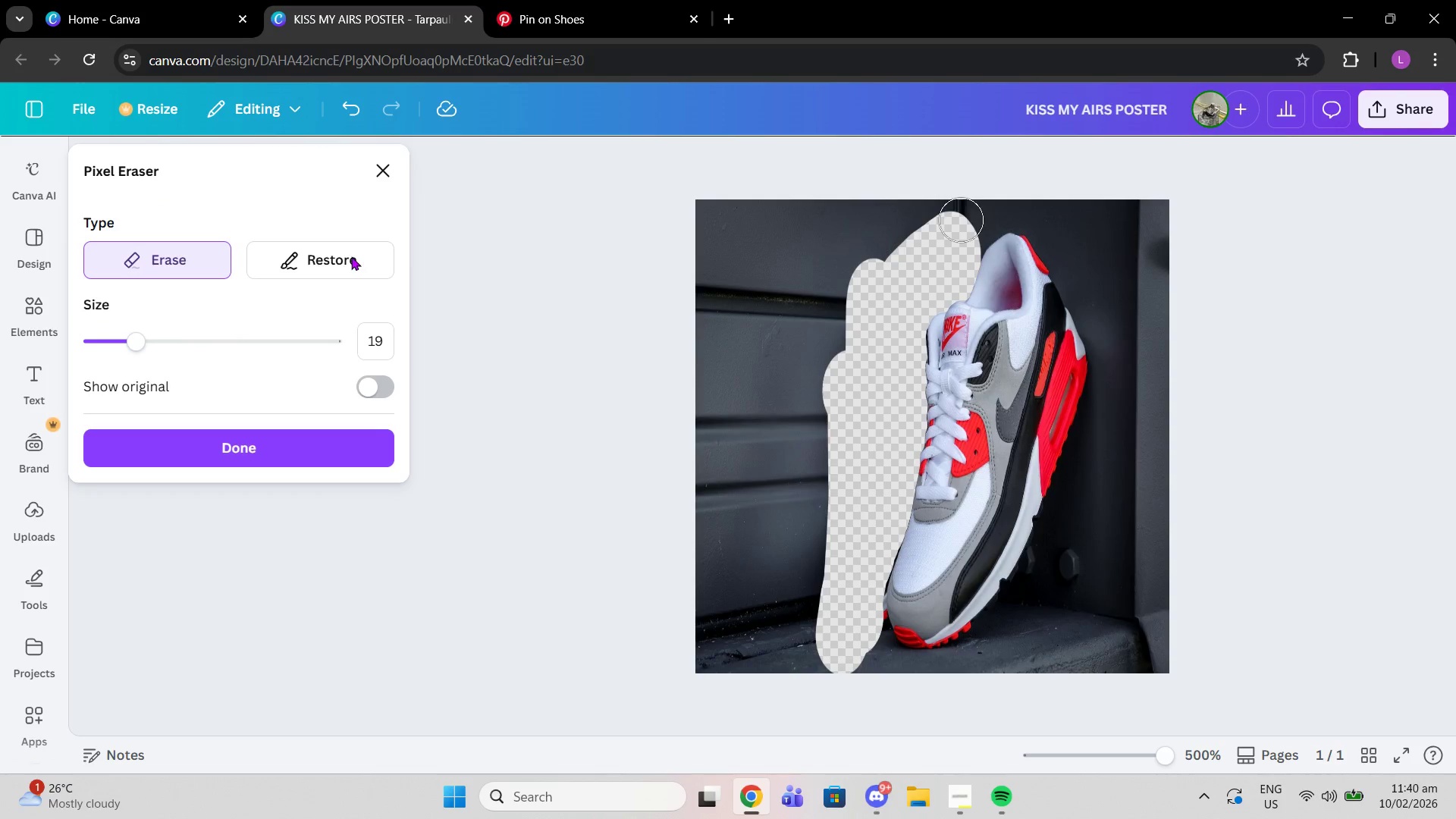 
key(PageUp)
 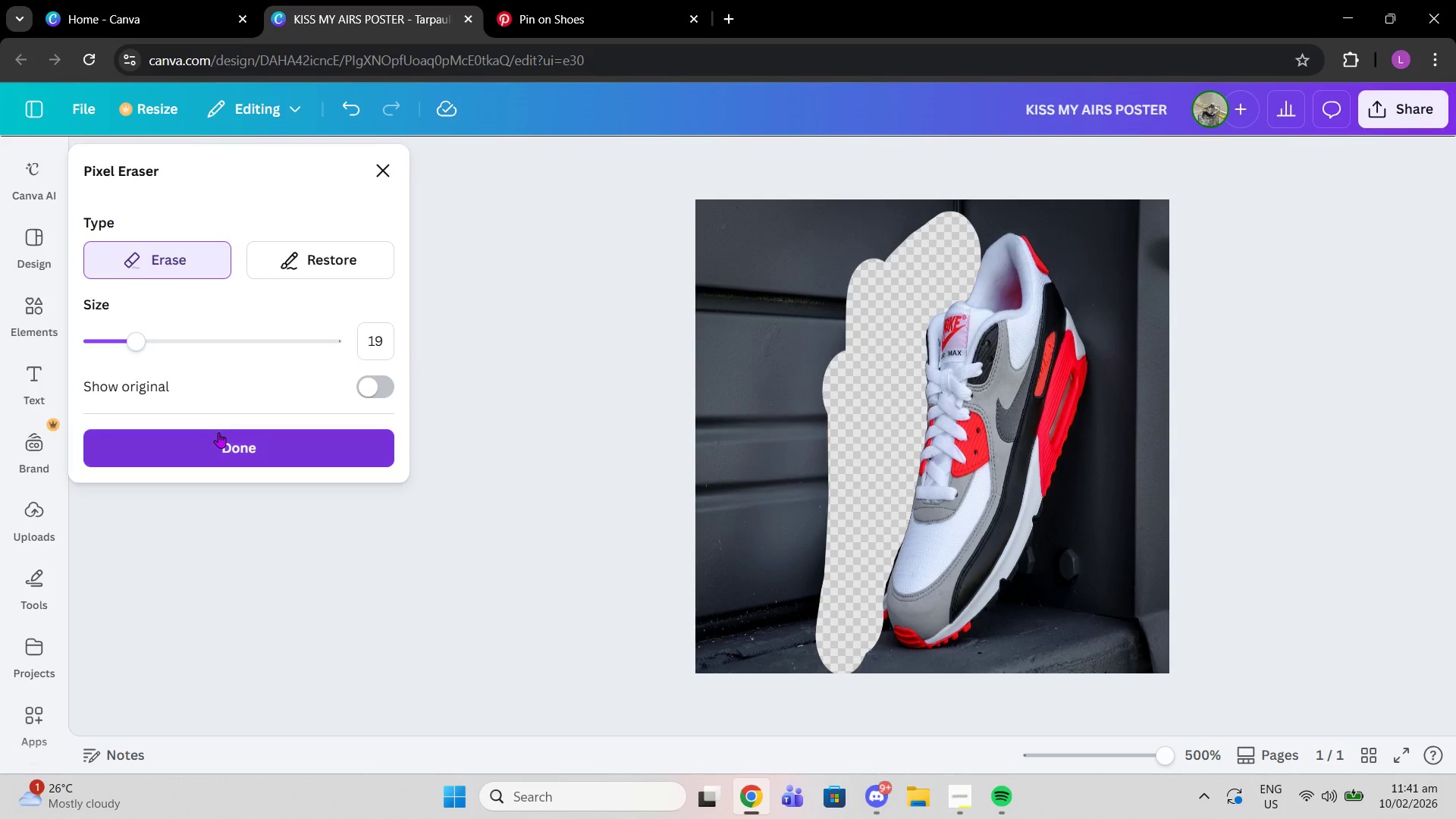 
left_click([218, 432])
 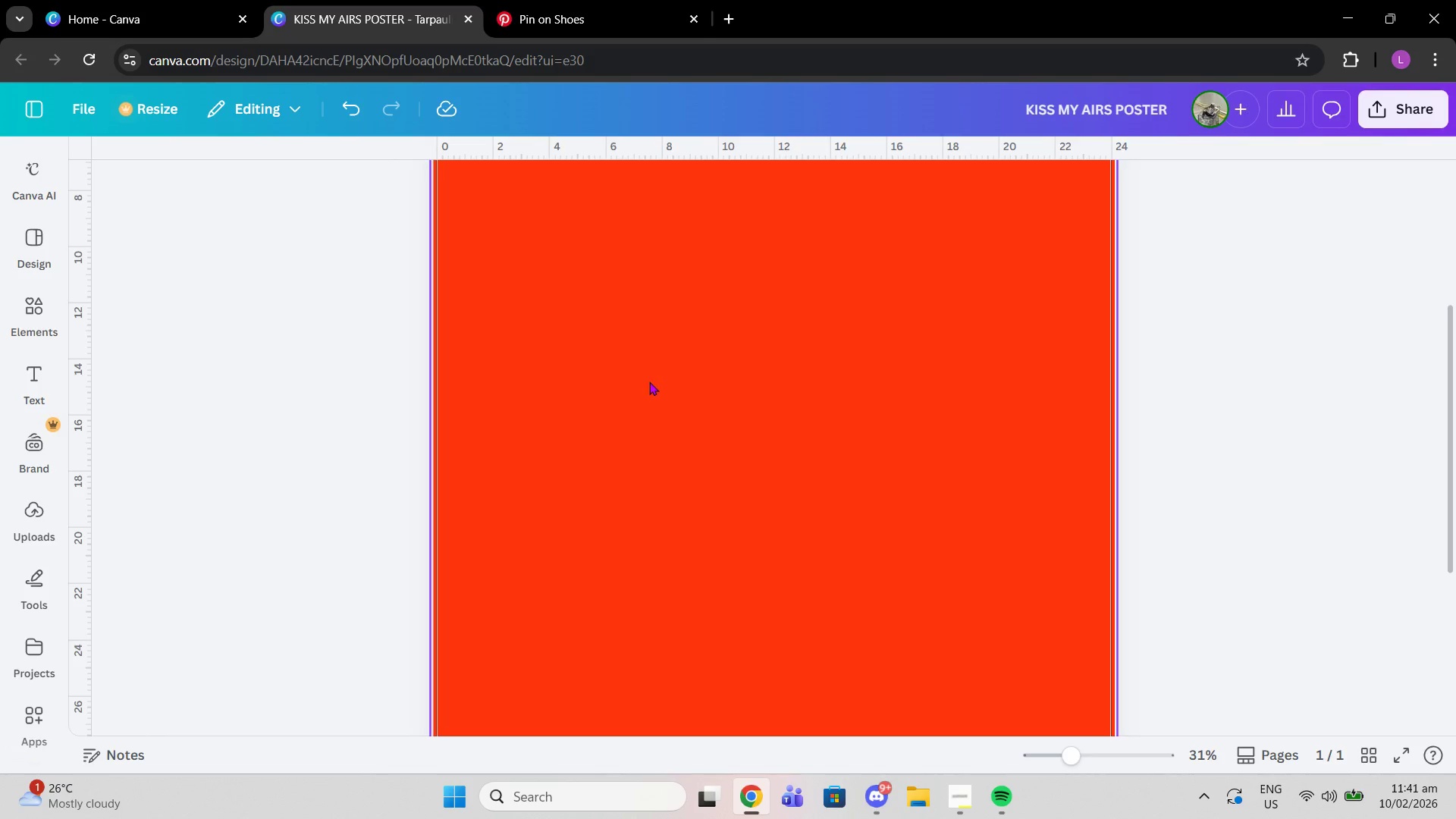 
scroll: coordinate [851, 441], scroll_direction: up, amount: 1.0
 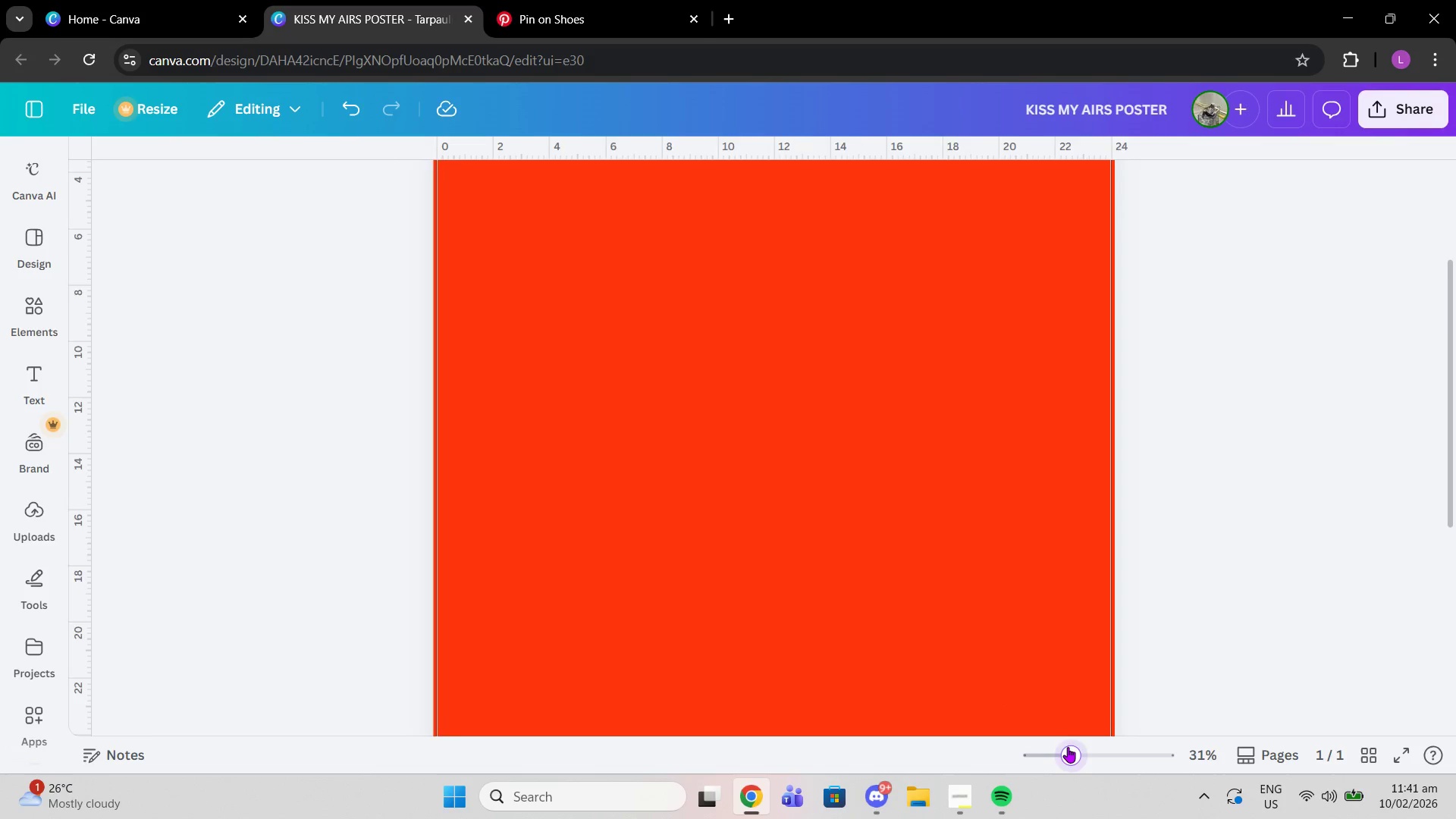 
left_click_drag(start_coordinate=[1070, 747], to_coordinate=[1049, 742])
 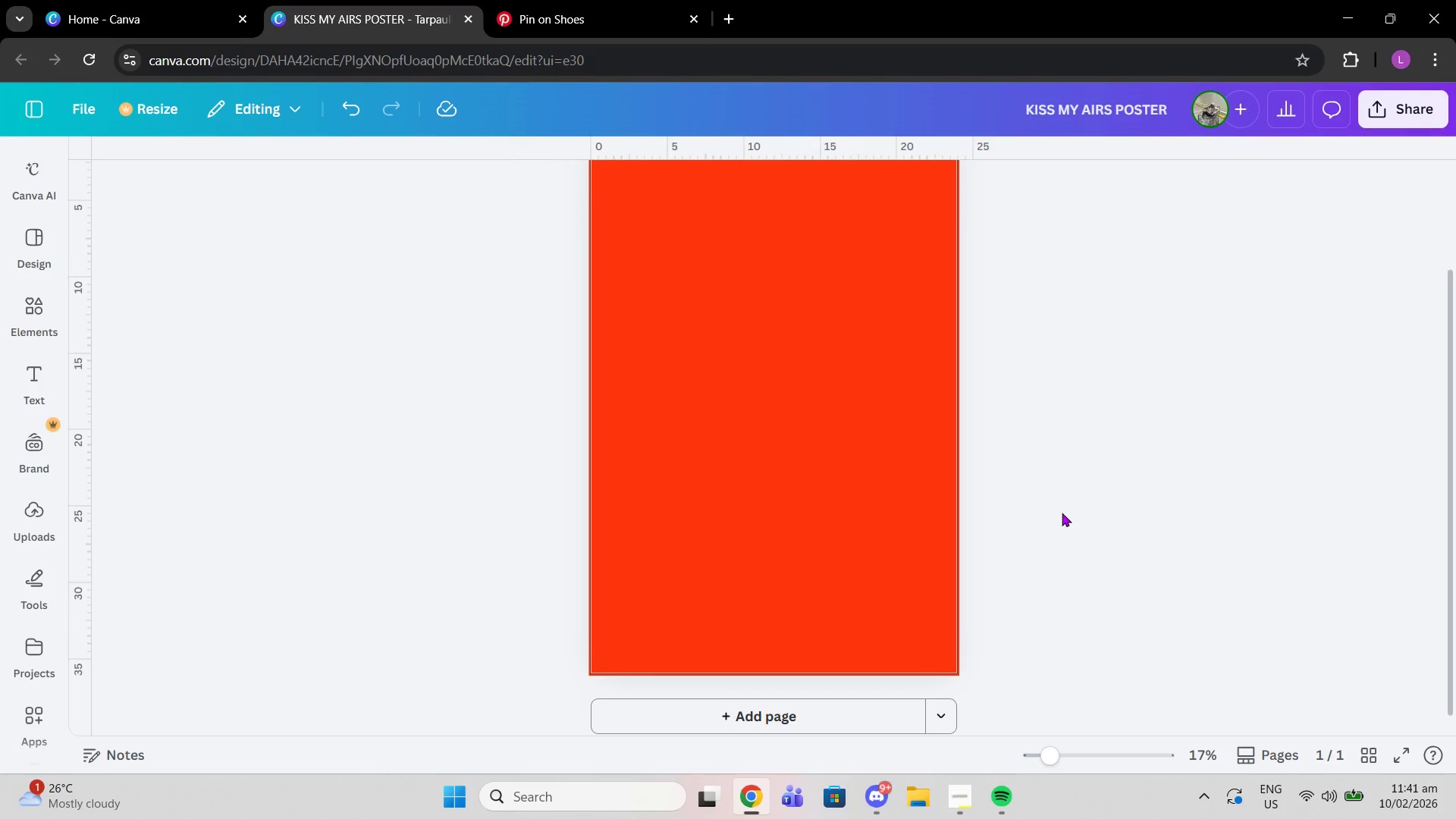 
scroll: coordinate [1062, 513], scroll_direction: down, amount: 2.0
 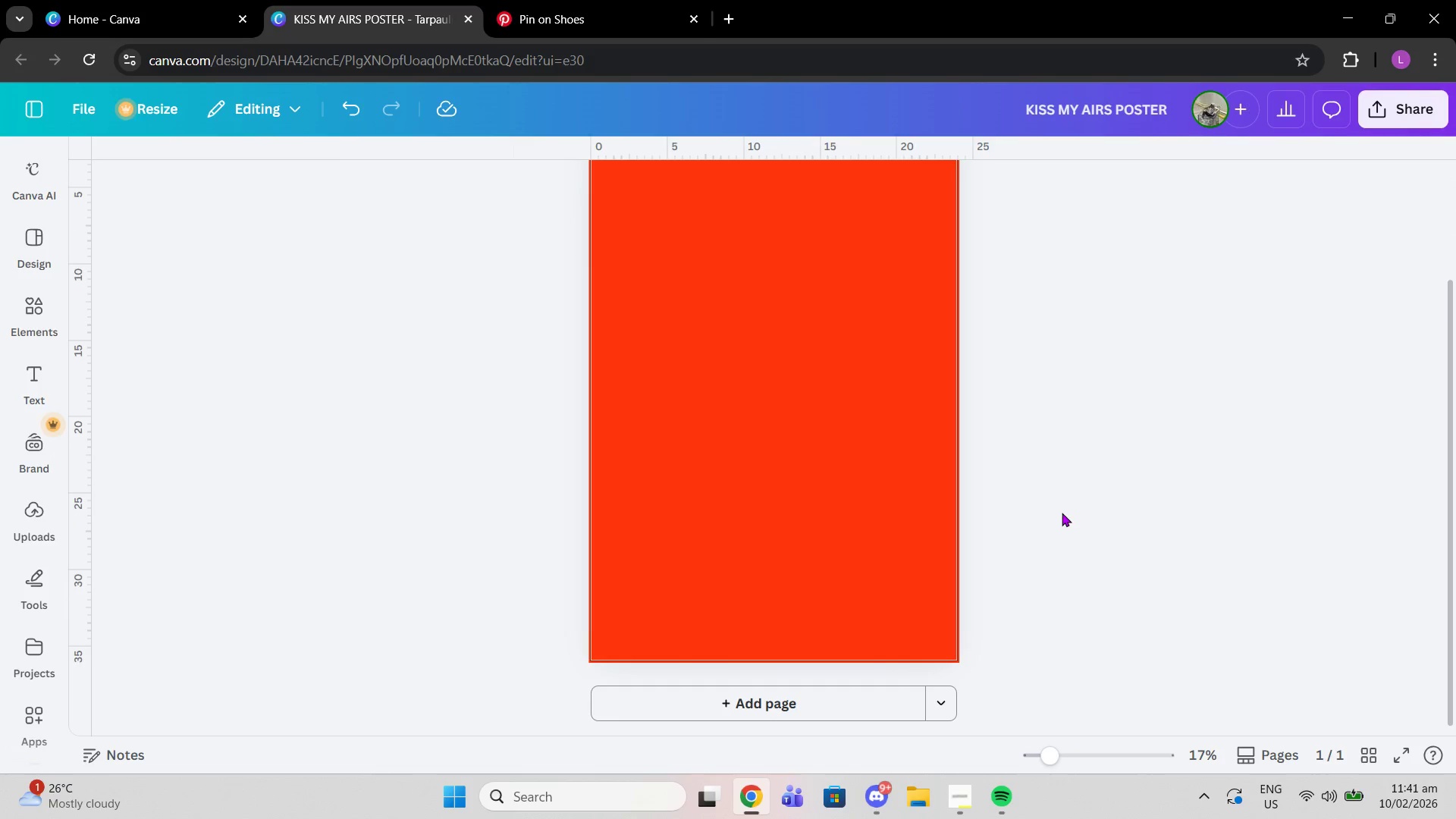 
key(Control+Z)
 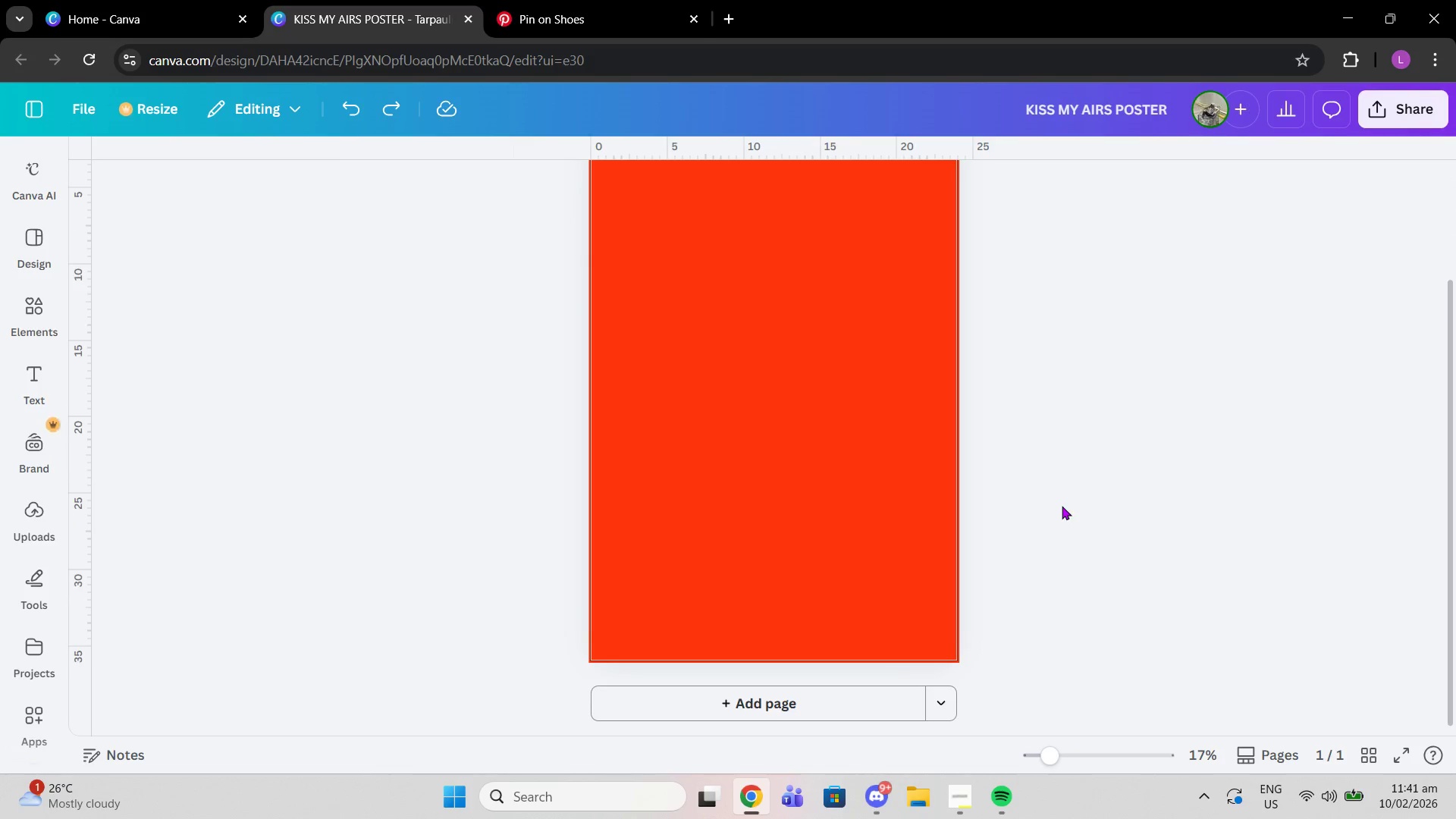 
scroll: coordinate [1062, 506], scroll_direction: up, amount: 1.0
 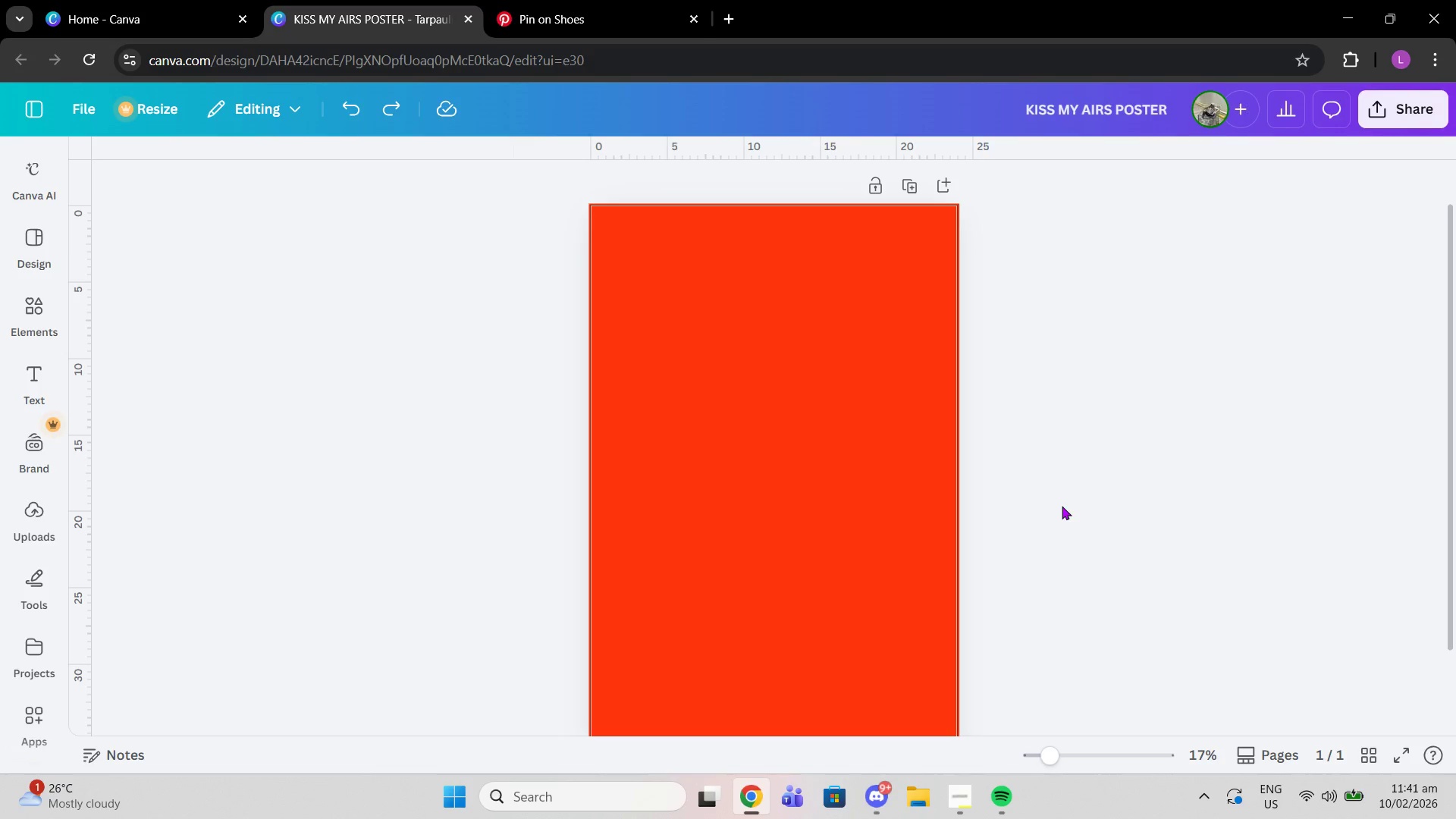 
key(Control+Z)
 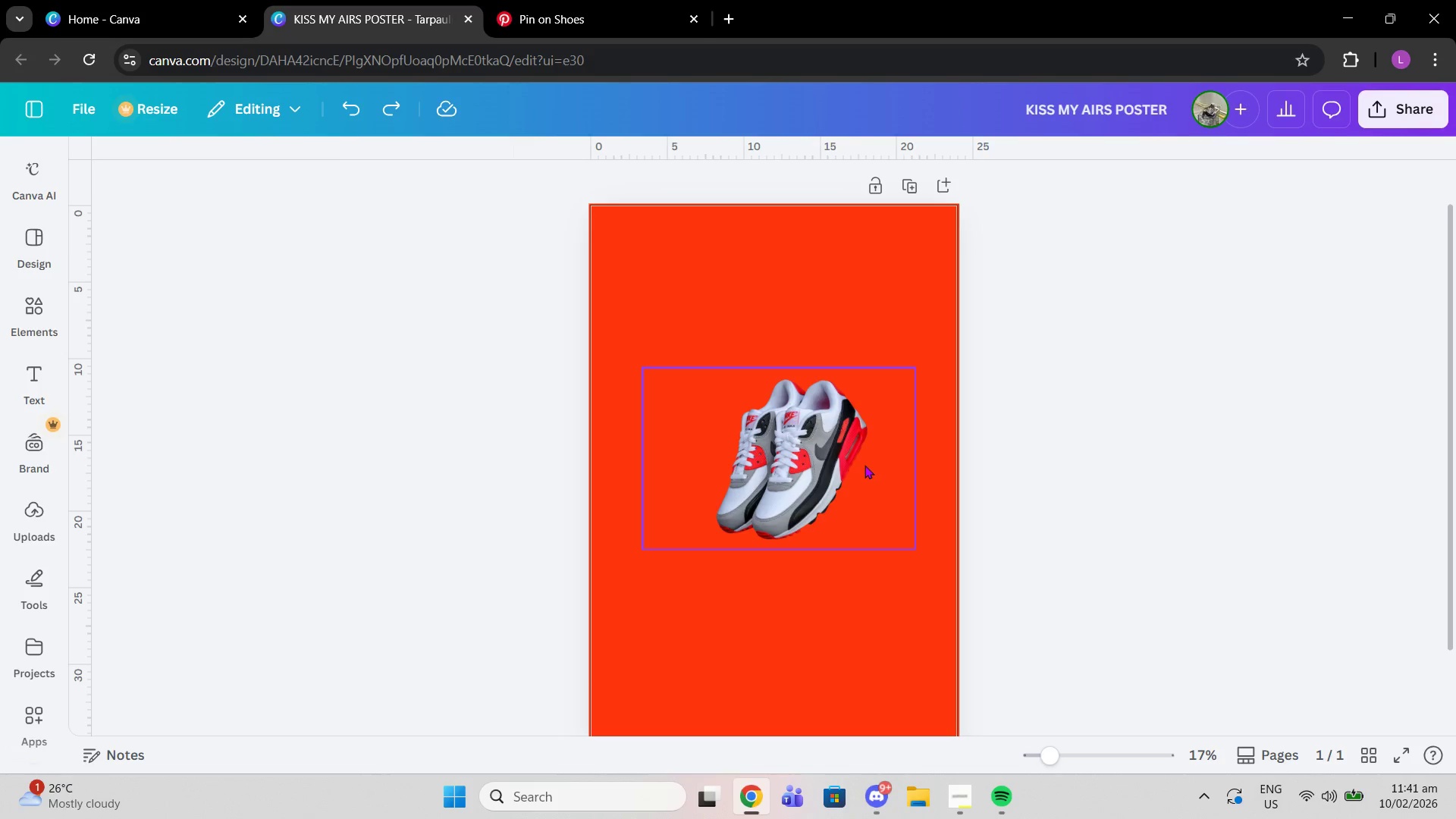 
left_click([864, 465])
 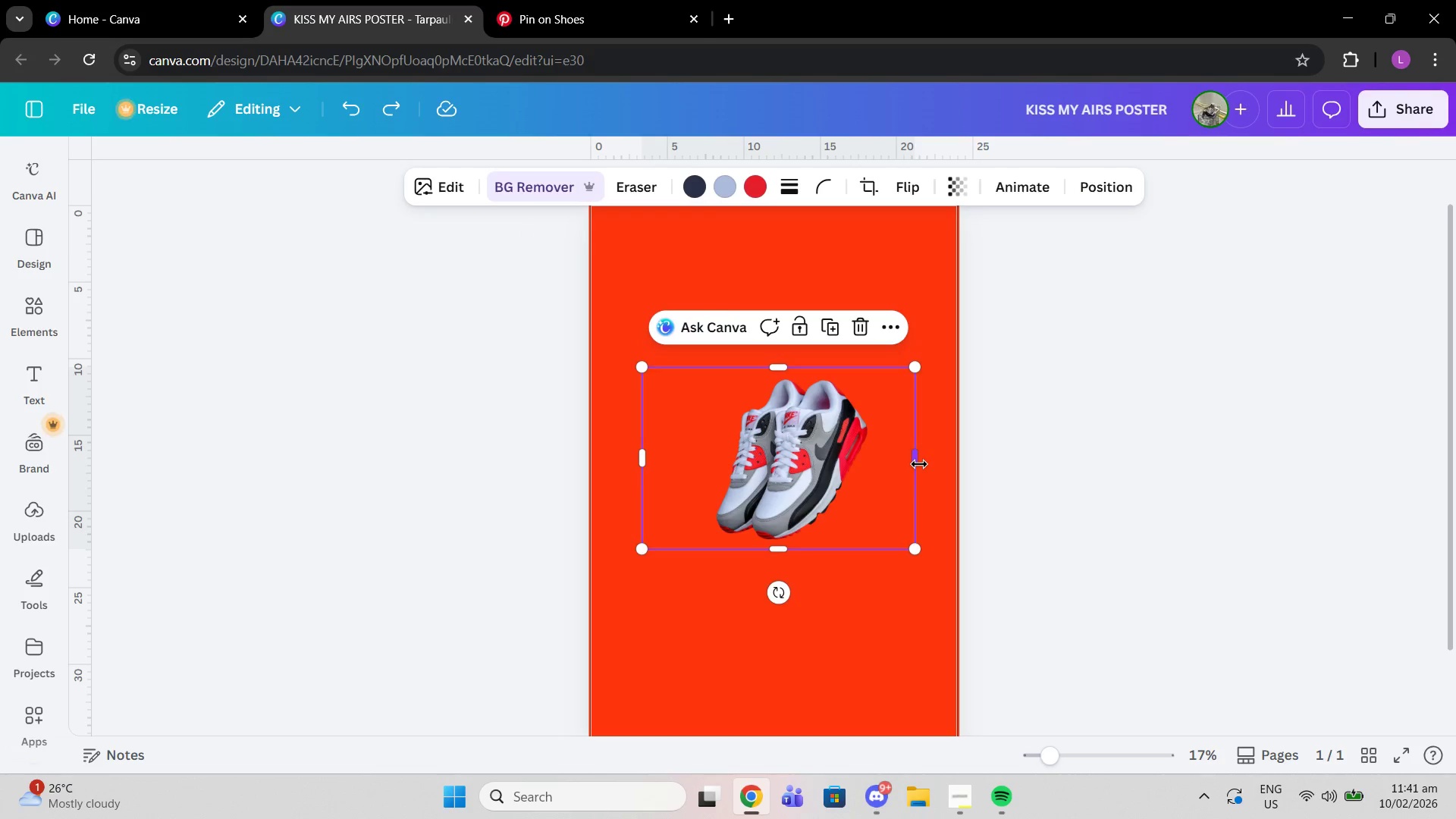 
left_click_drag(start_coordinate=[919, 464], to_coordinate=[878, 452])
 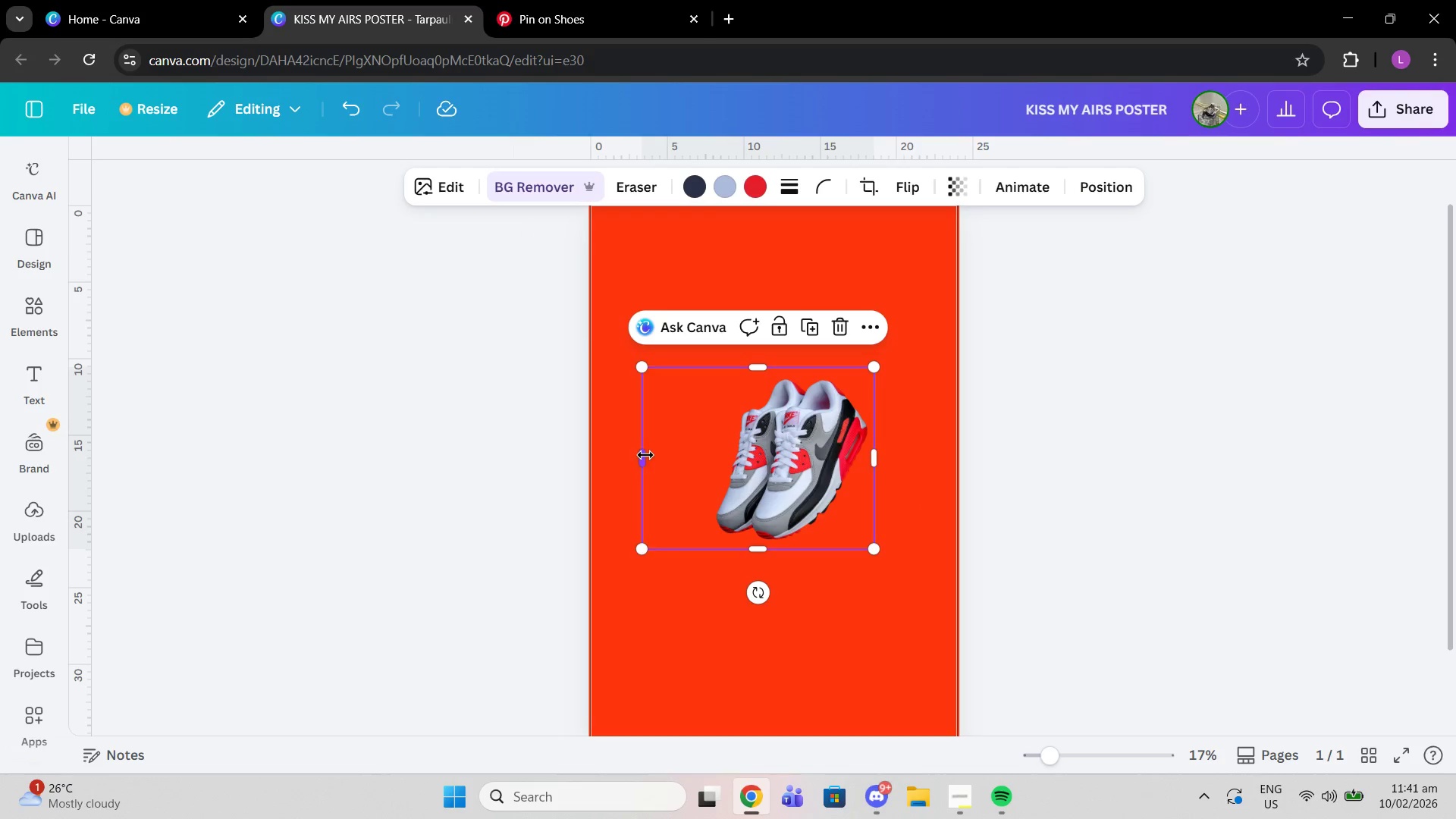 
left_click_drag(start_coordinate=[645, 455], to_coordinate=[714, 454])
 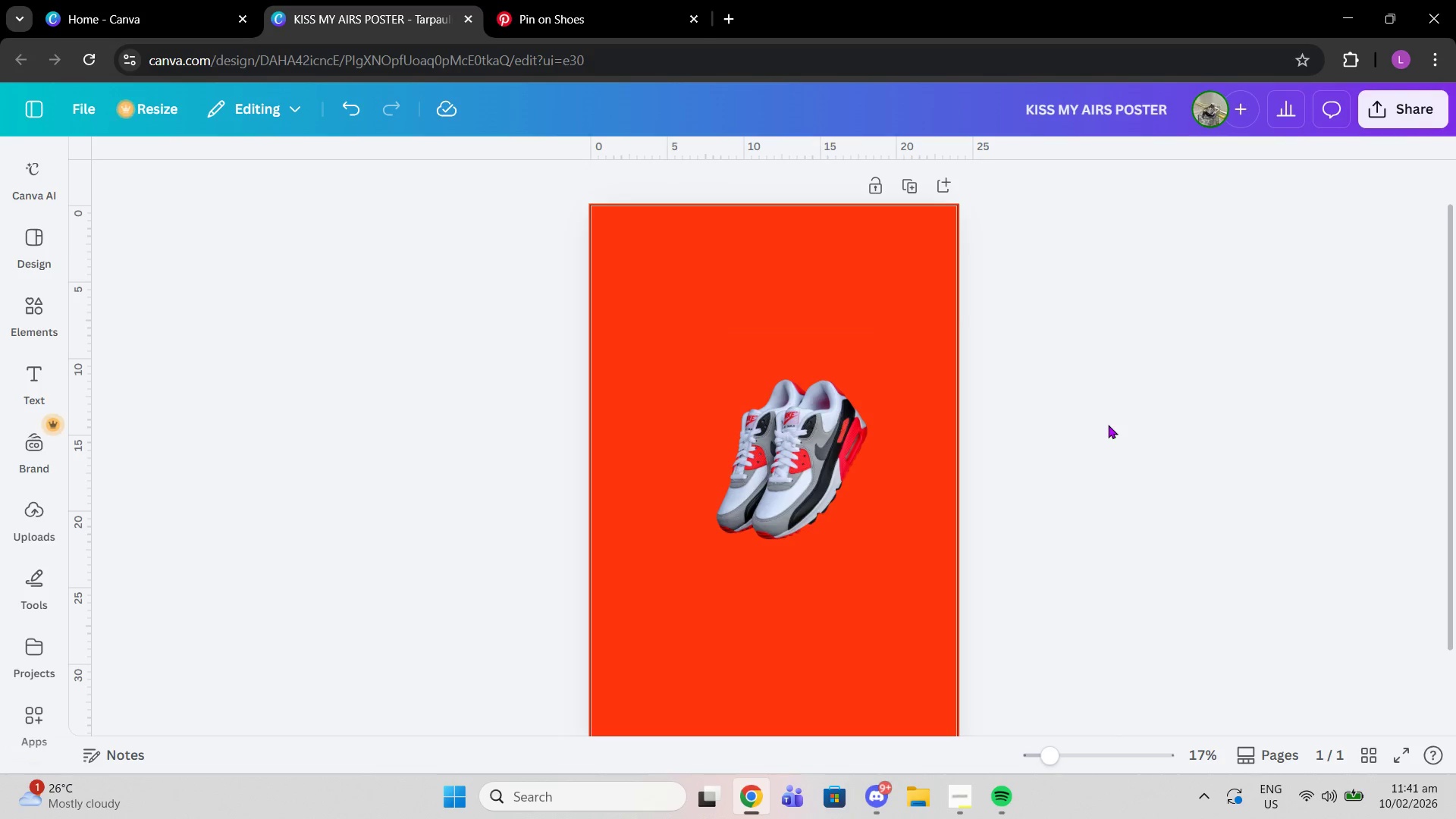 
double_click([1108, 425])
 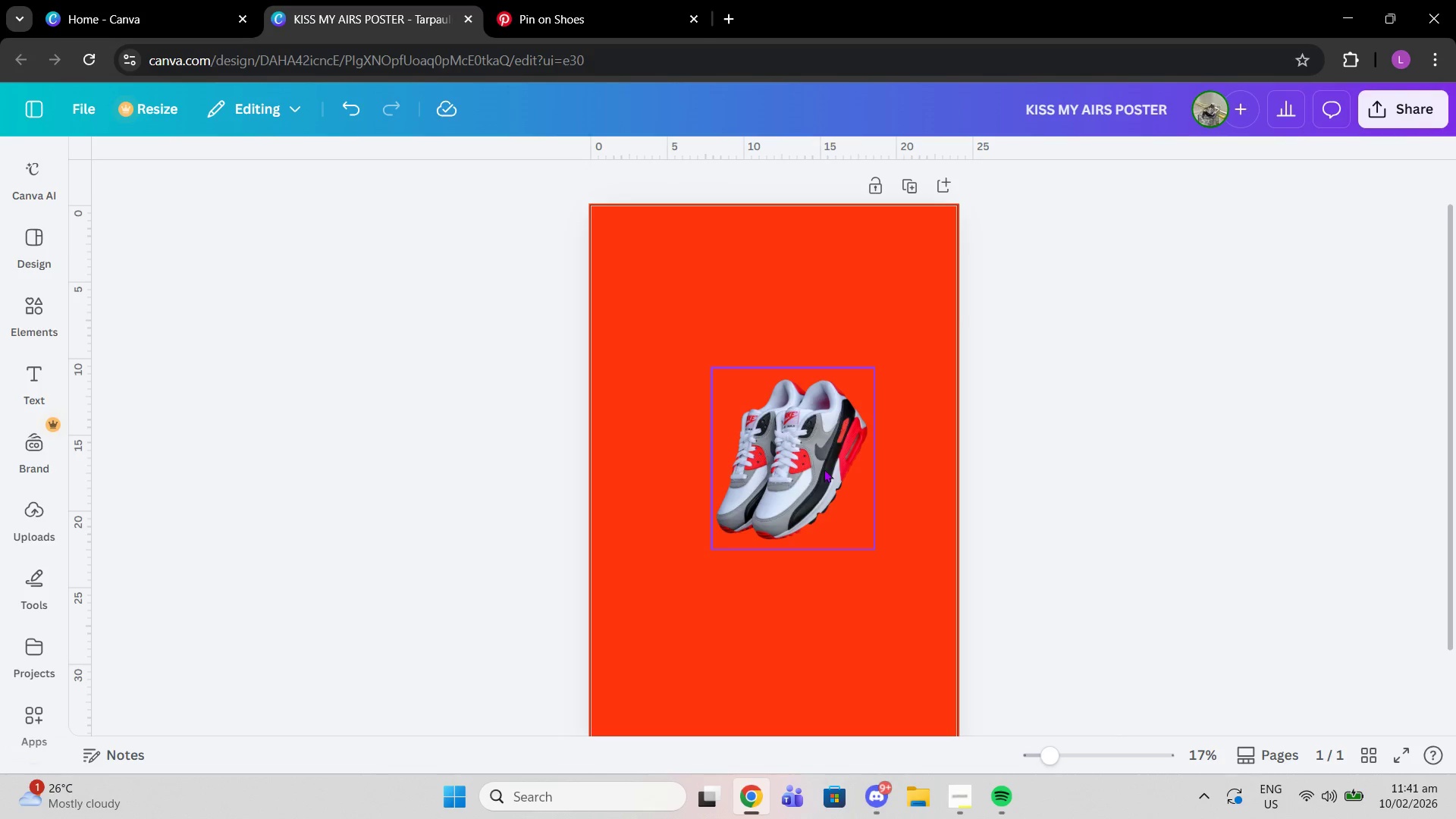 
left_click_drag(start_coordinate=[785, 482], to_coordinate=[850, 457])
 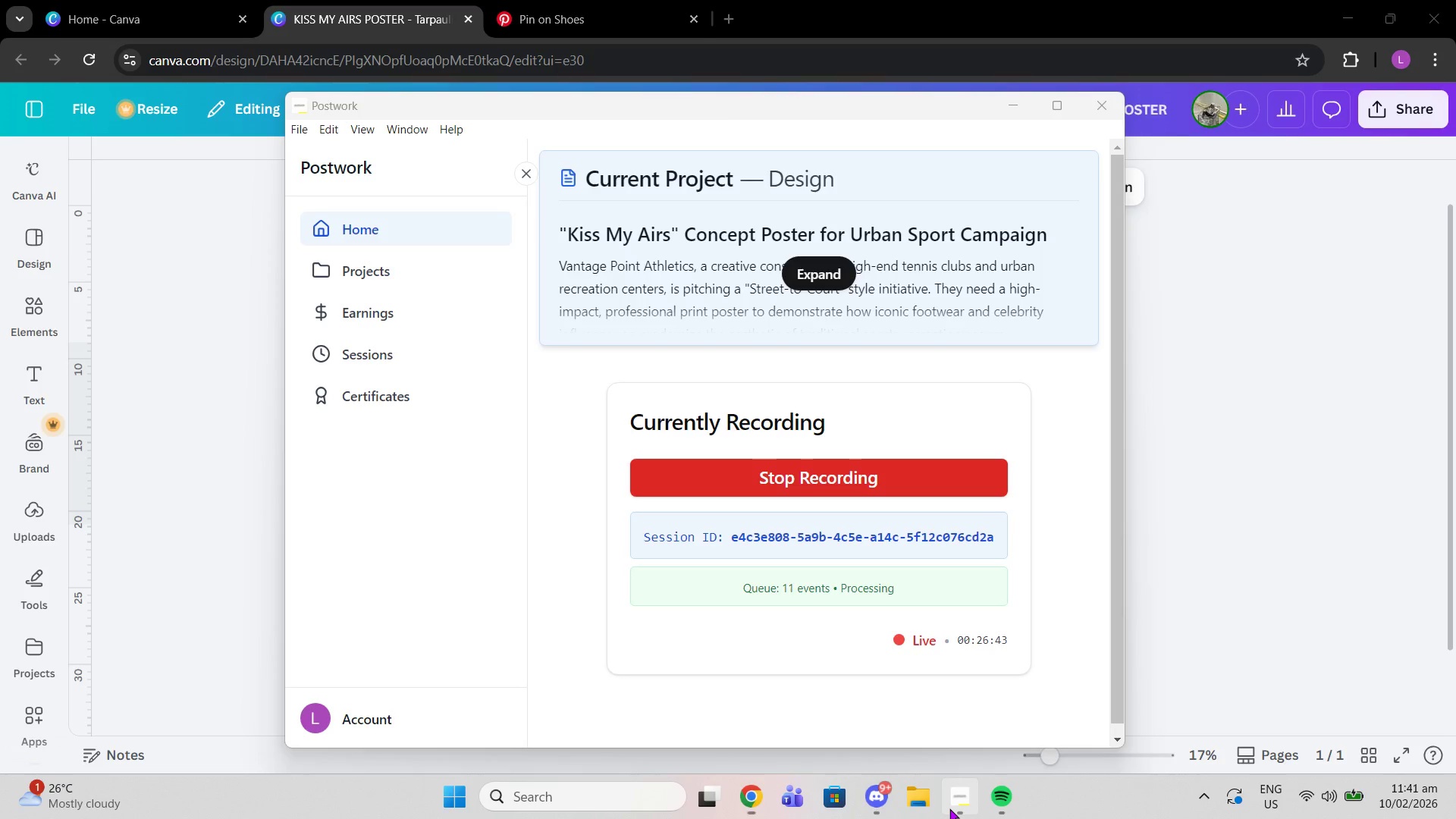 
double_click([949, 808])
 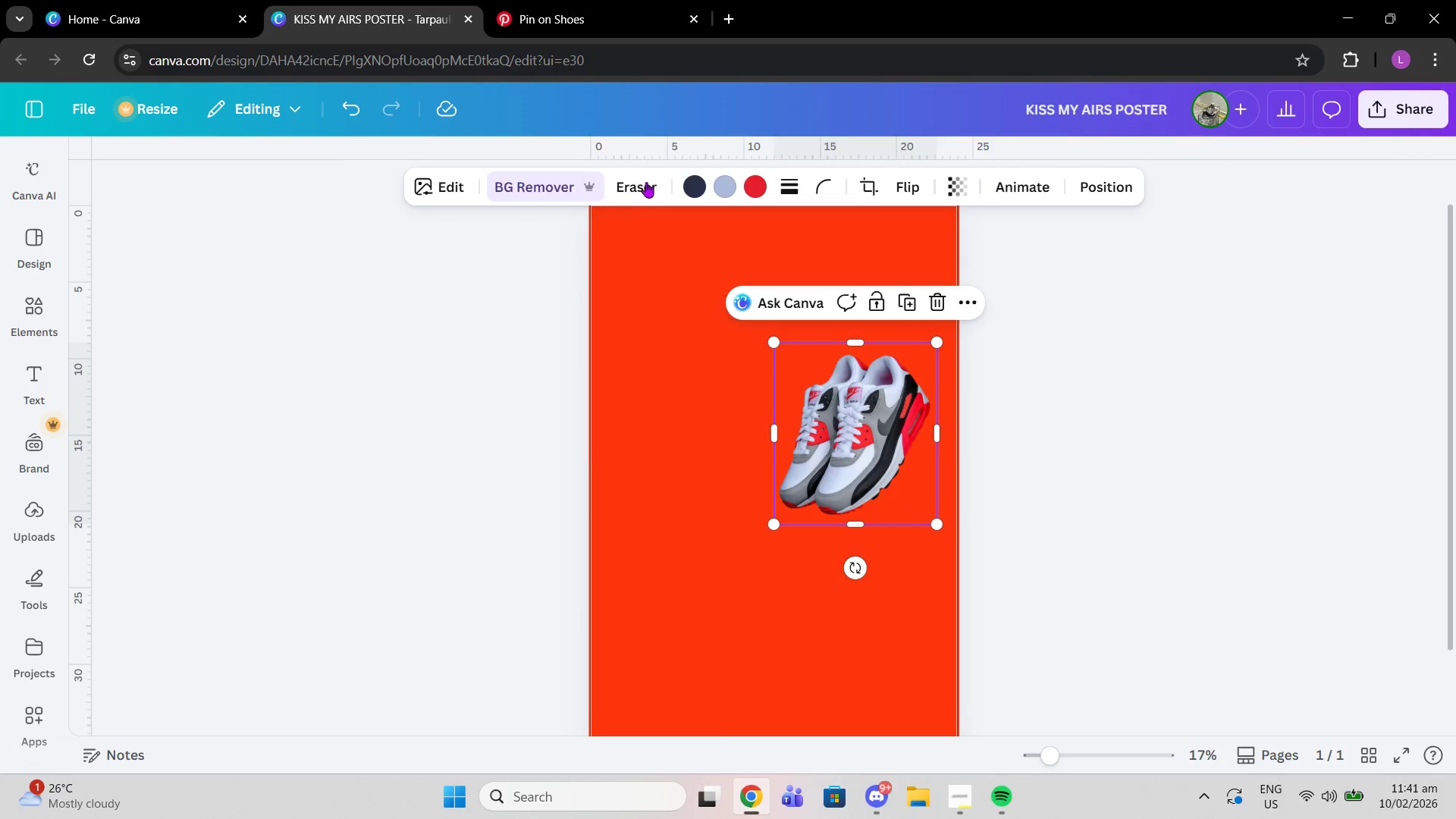 
left_click([643, 184])
 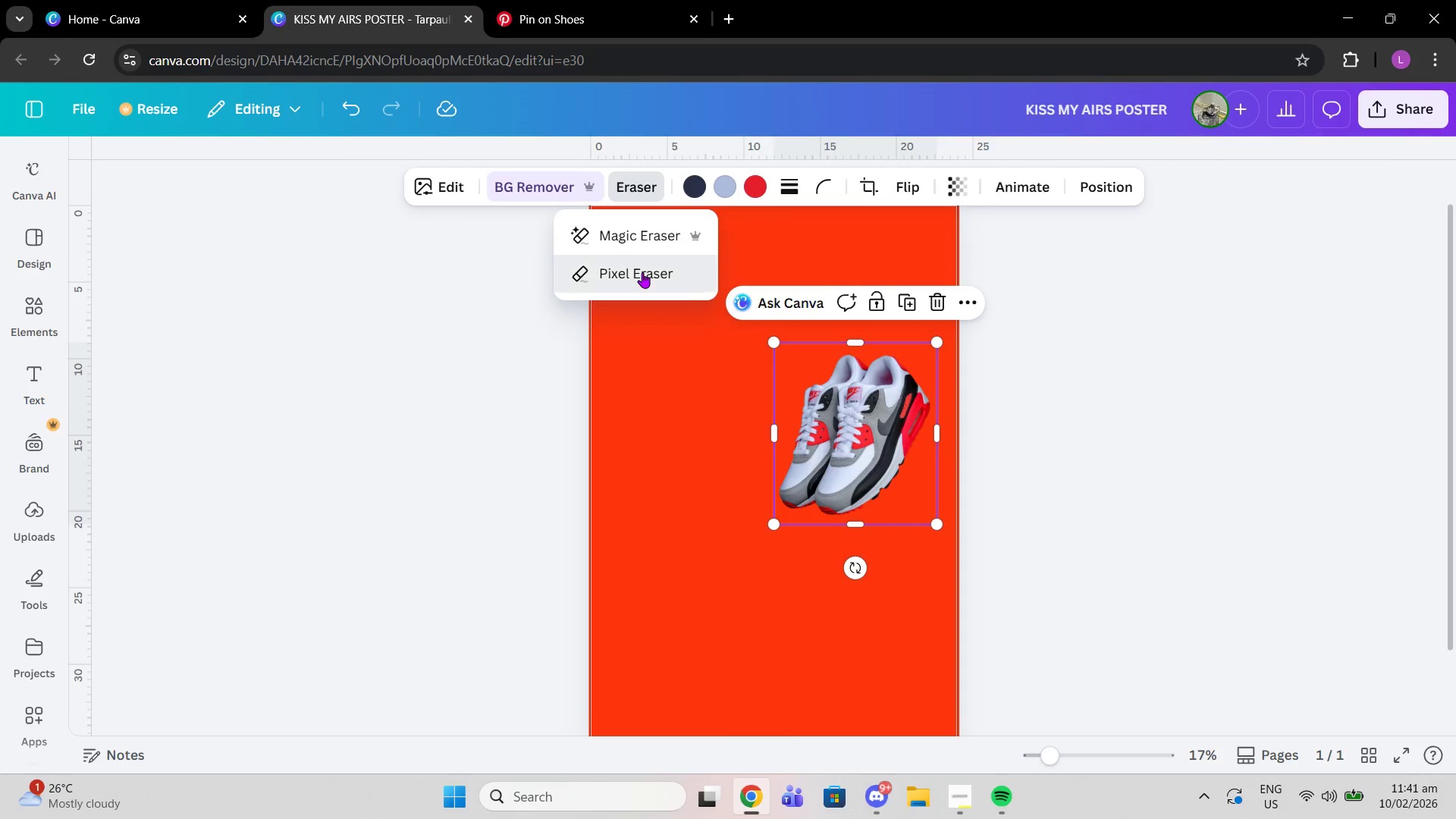 
left_click([642, 272])
 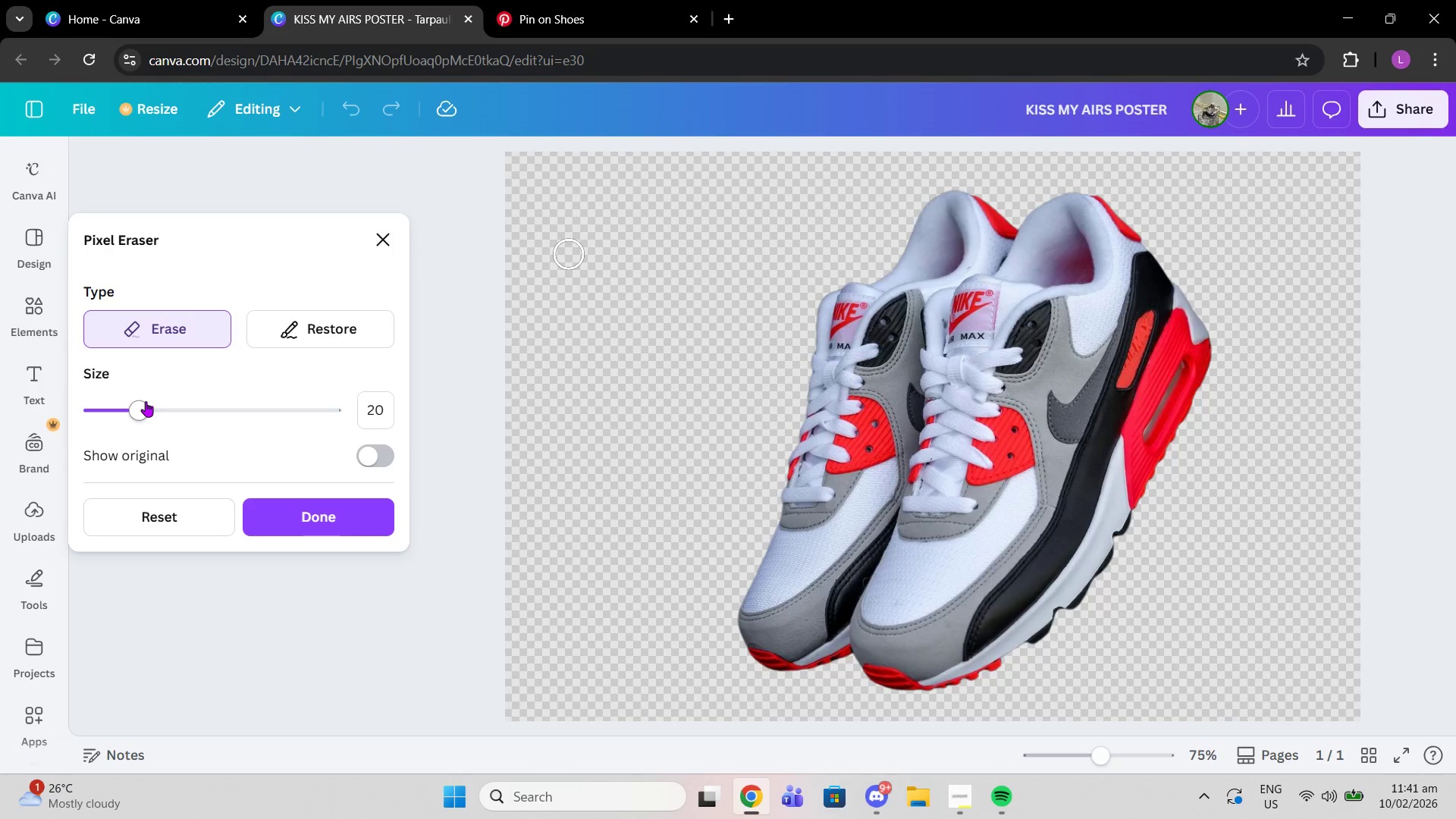 
left_click_drag(start_coordinate=[145, 403], to_coordinate=[301, 421])
 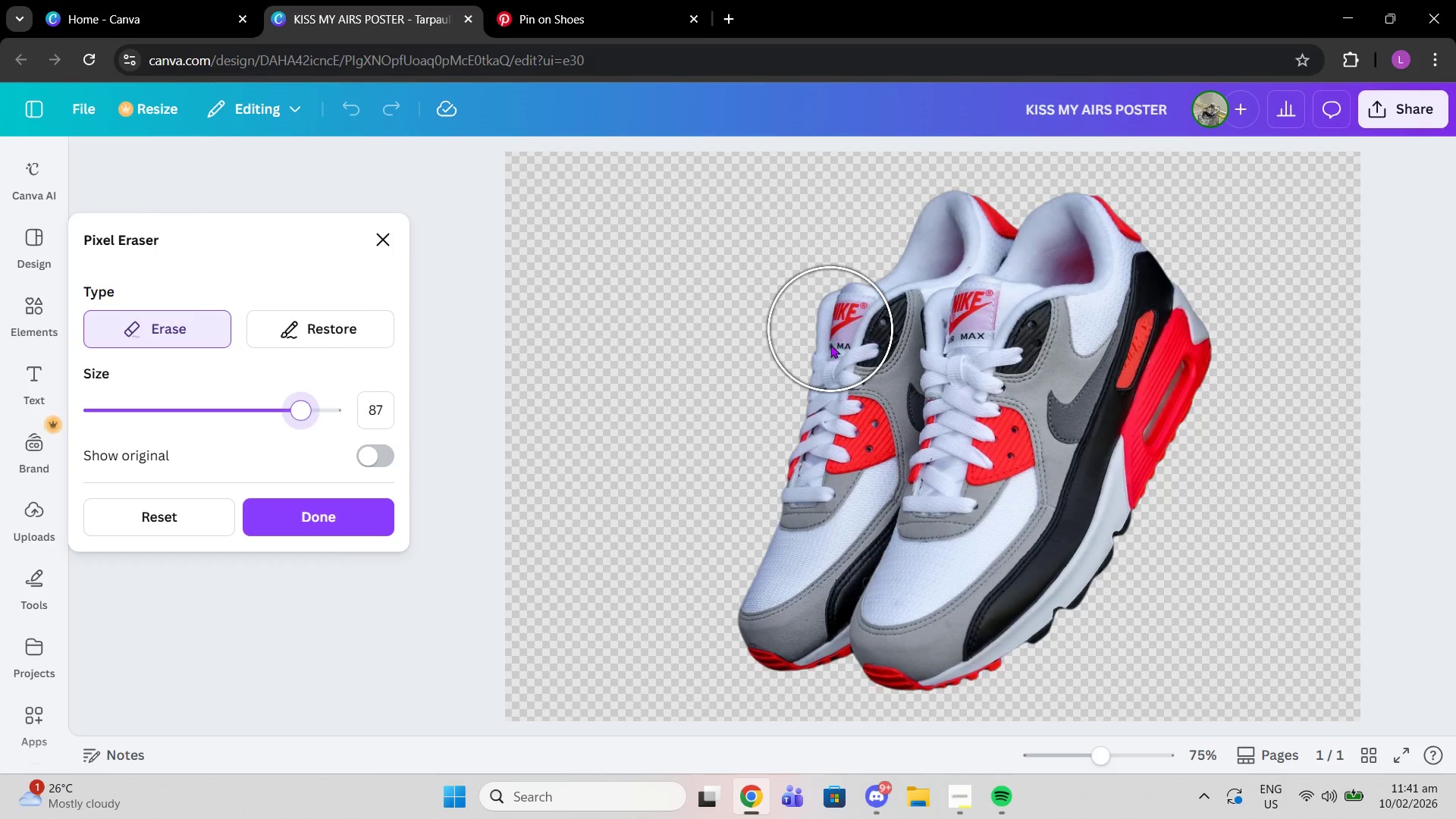 
left_click_drag(start_coordinate=[831, 329], to_coordinate=[714, 731])
 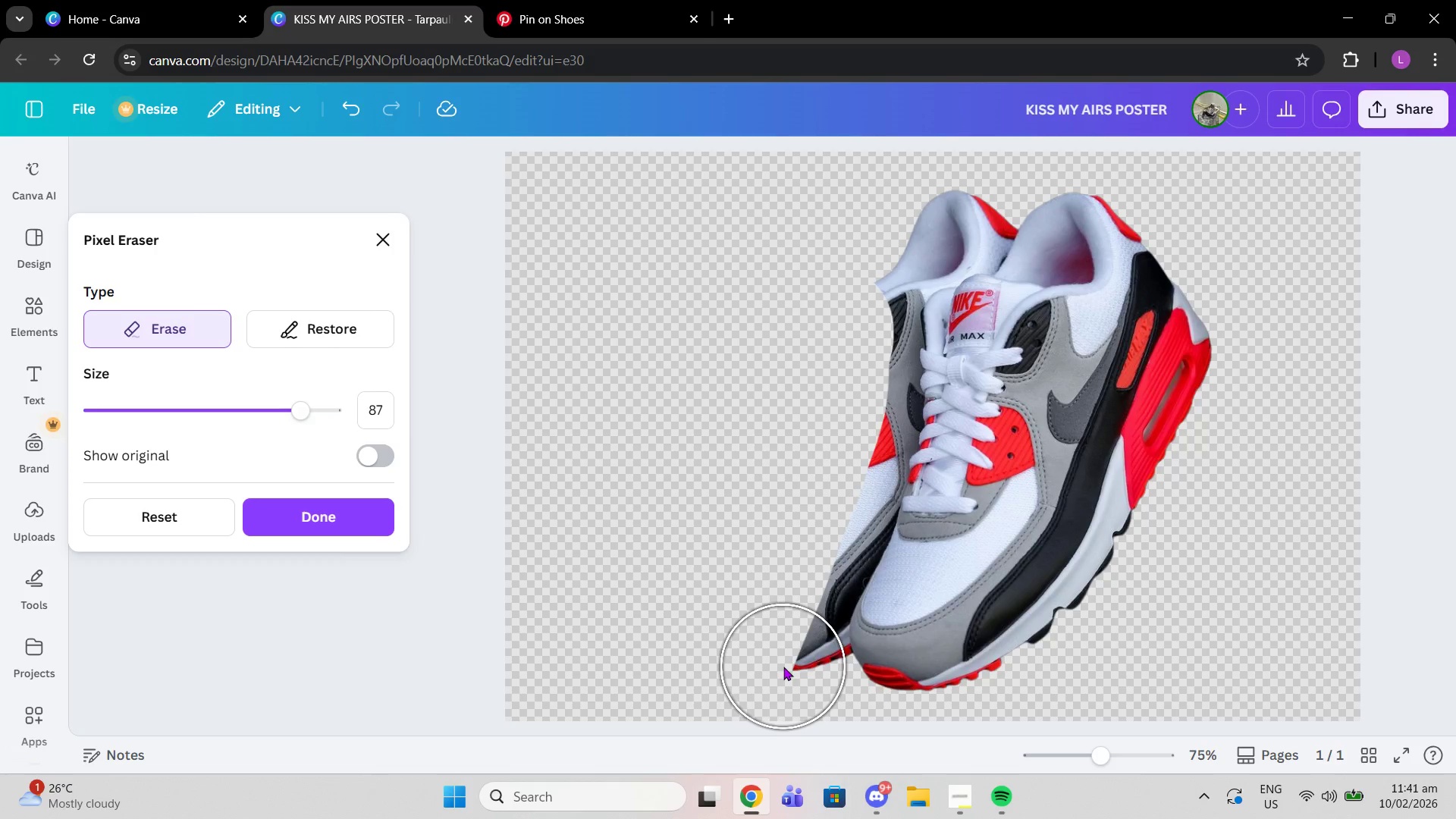 
left_click([783, 667])
 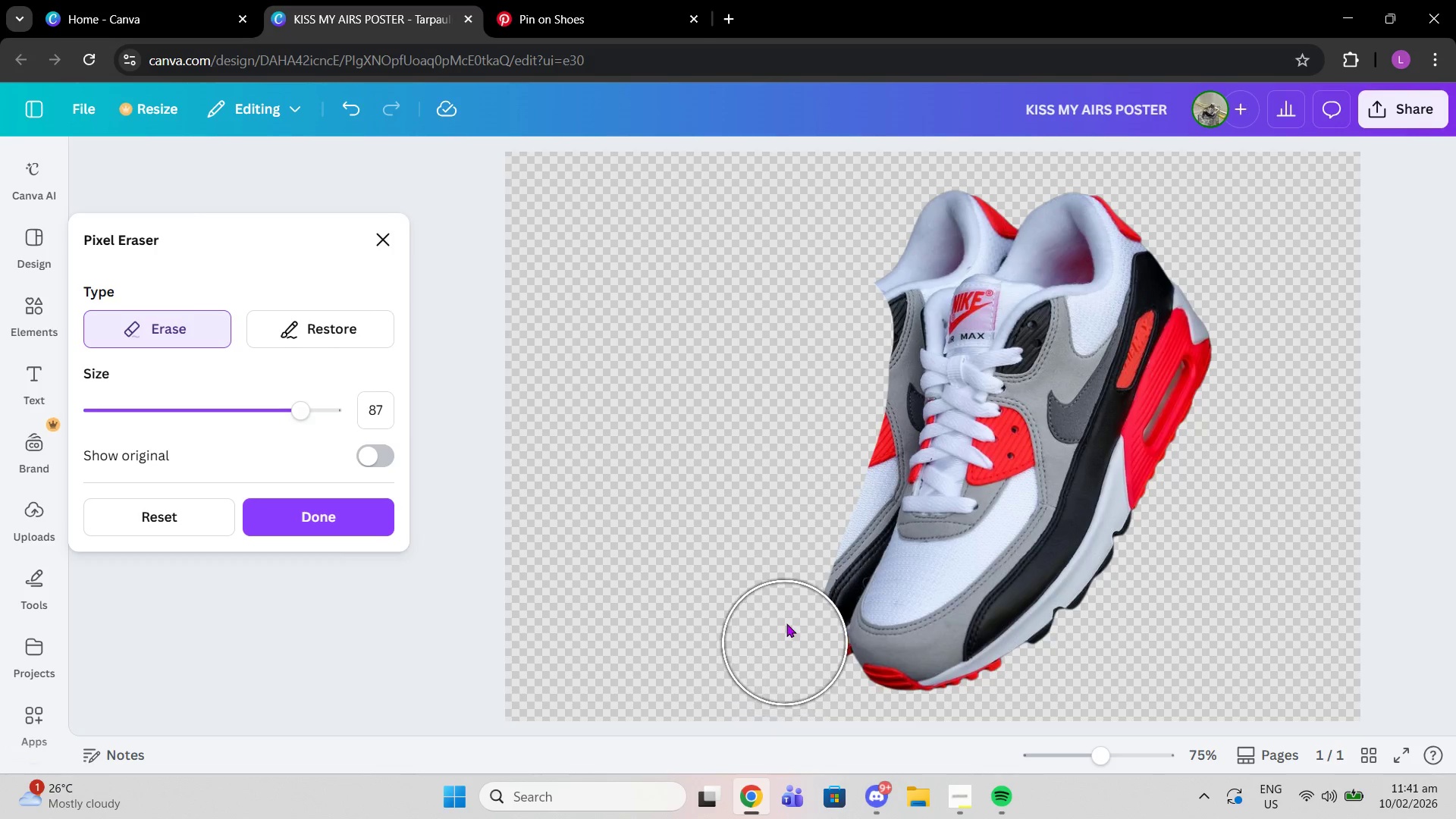 
left_click_drag(start_coordinate=[783, 654], to_coordinate=[845, 296])
 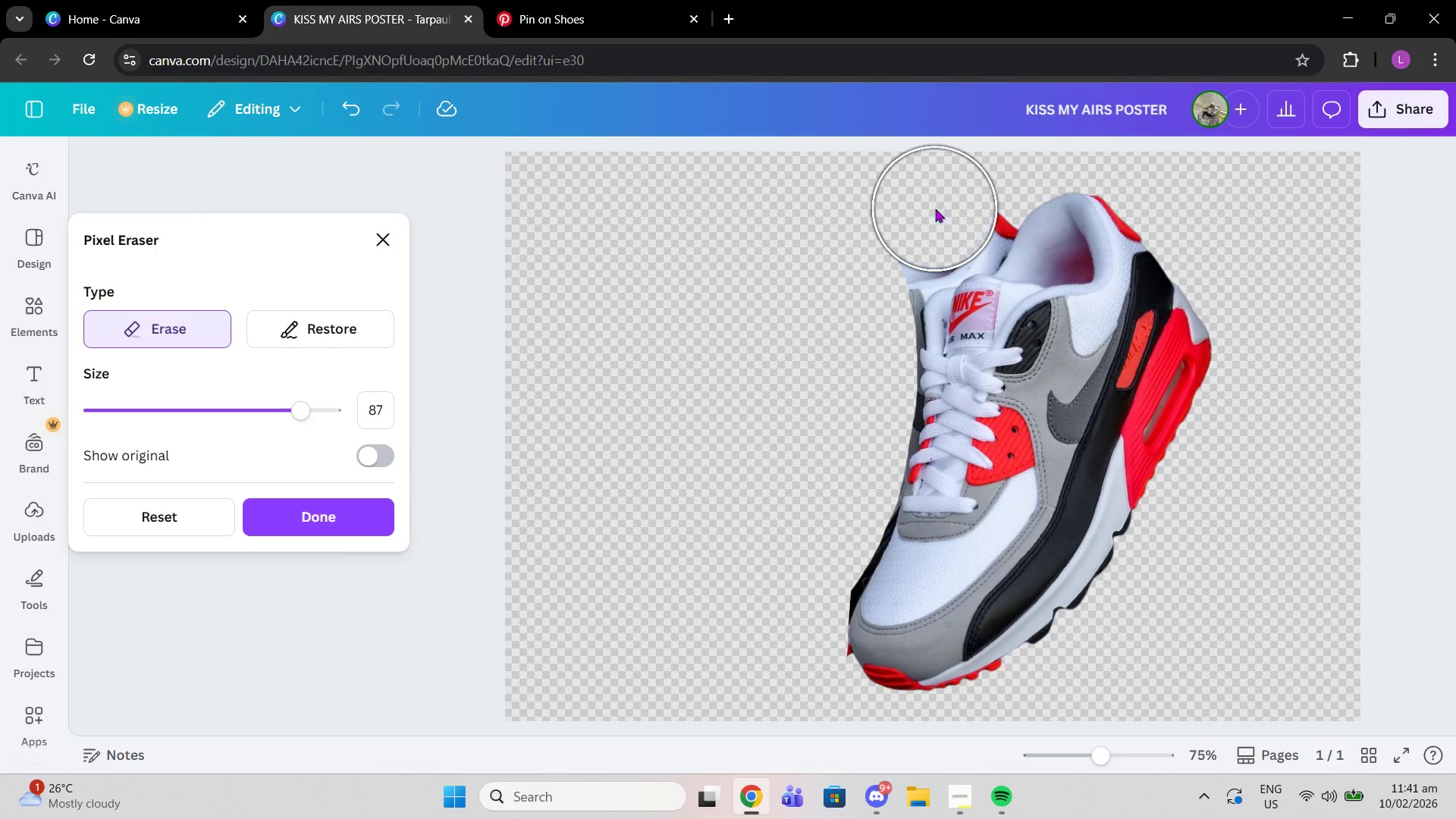 
left_click([935, 209])
 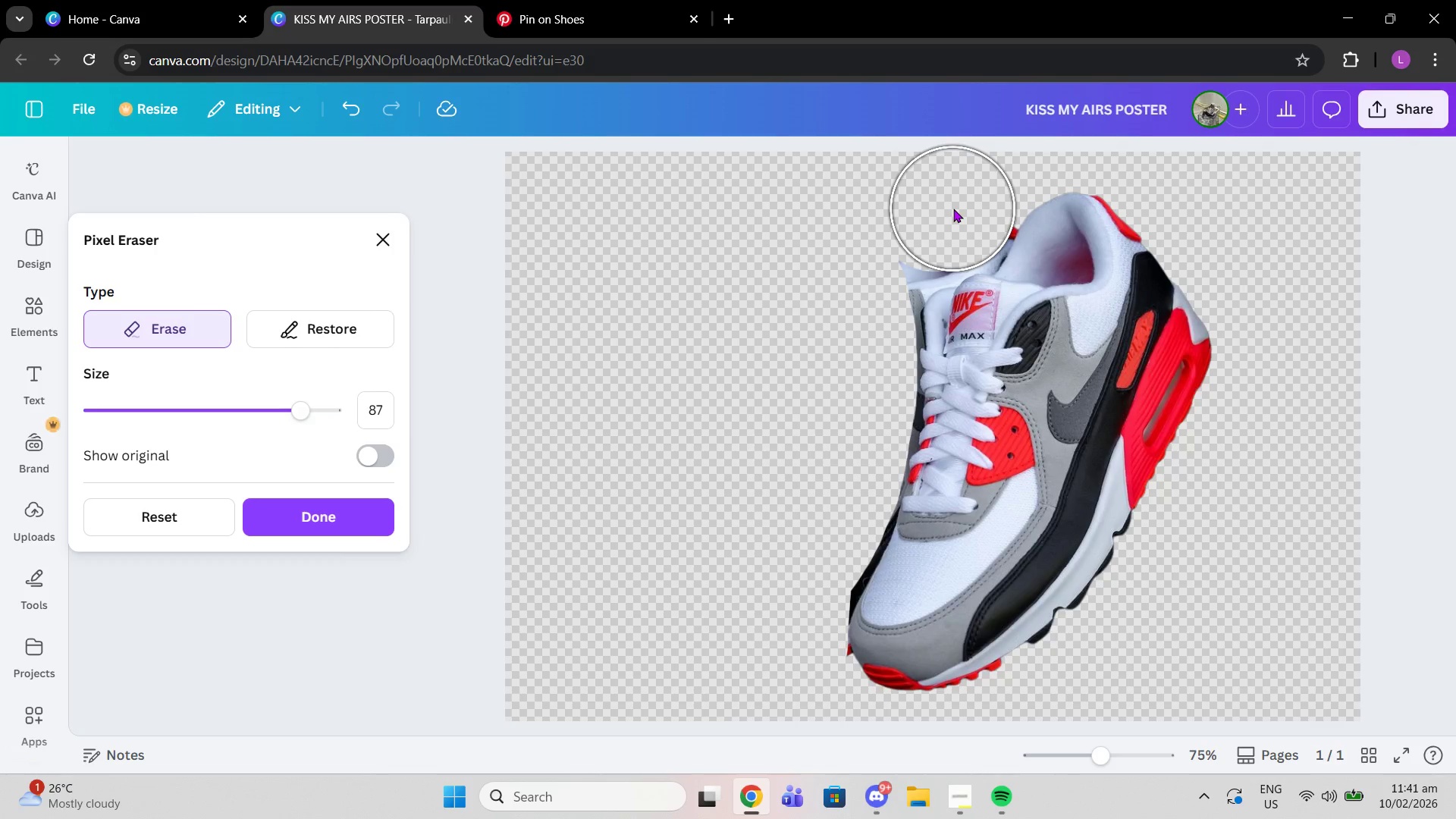 
left_click([953, 209])
 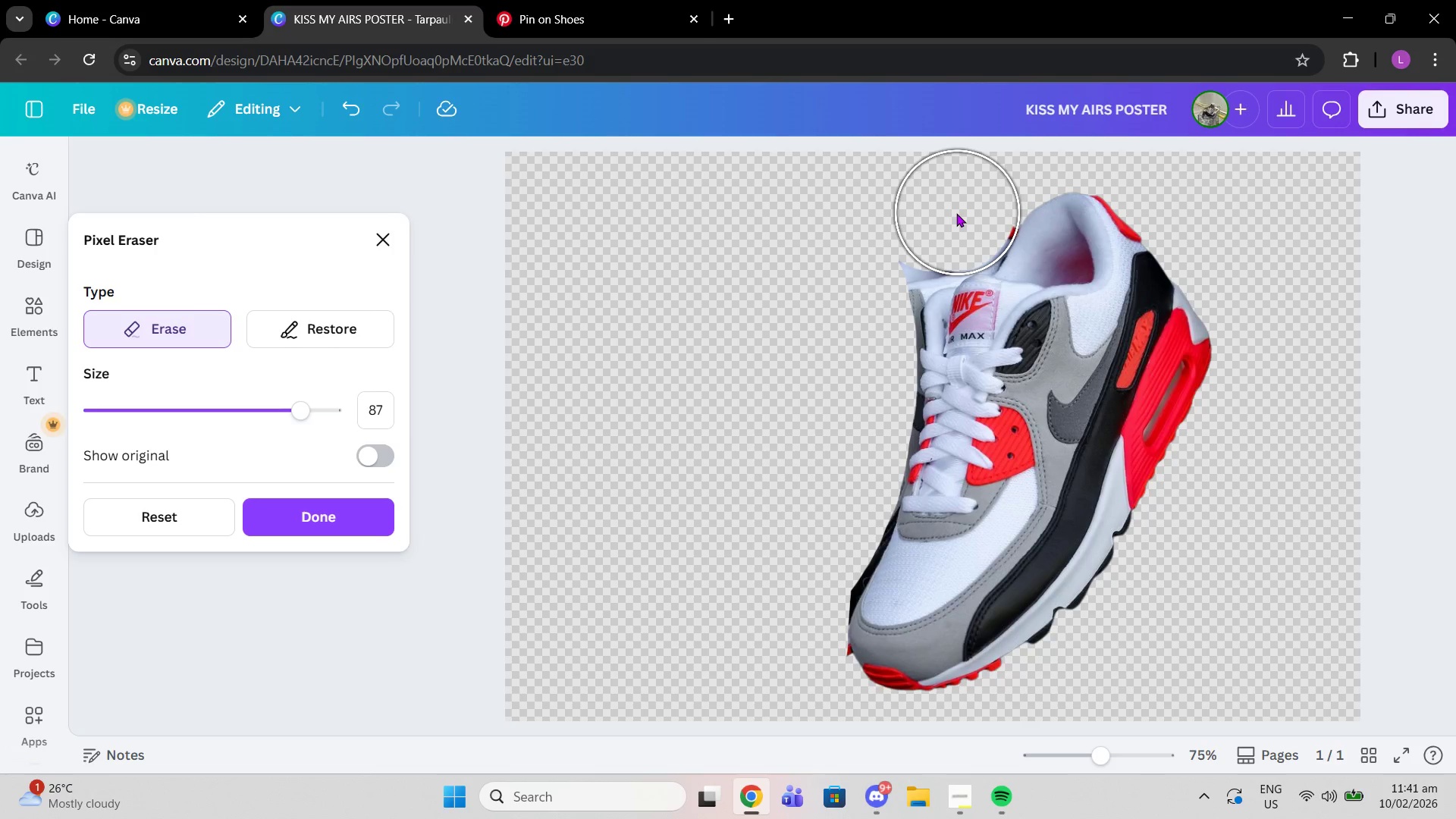 
left_click([954, 213])
 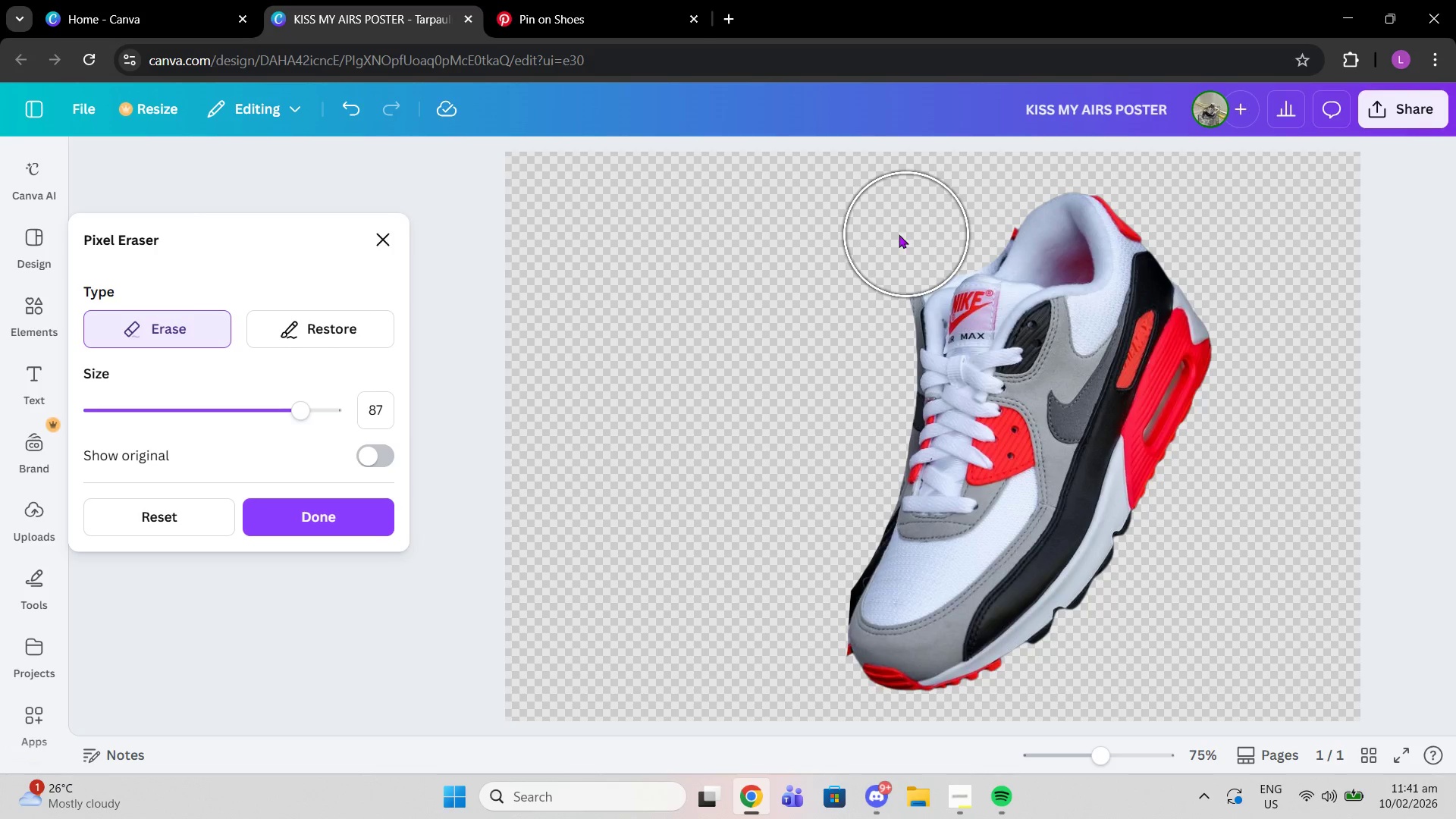 
left_click([907, 234])
 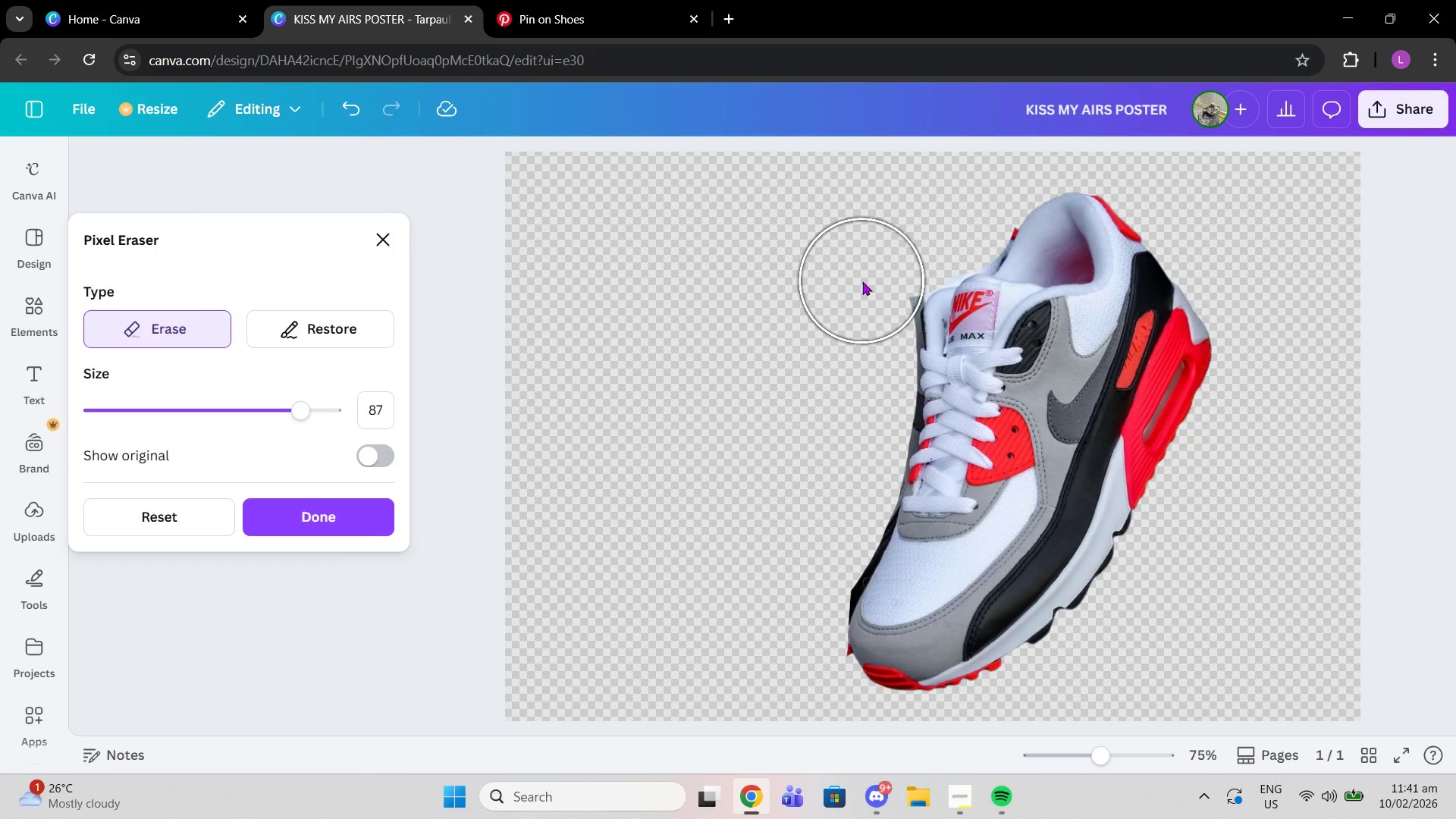 
left_click([862, 281])
 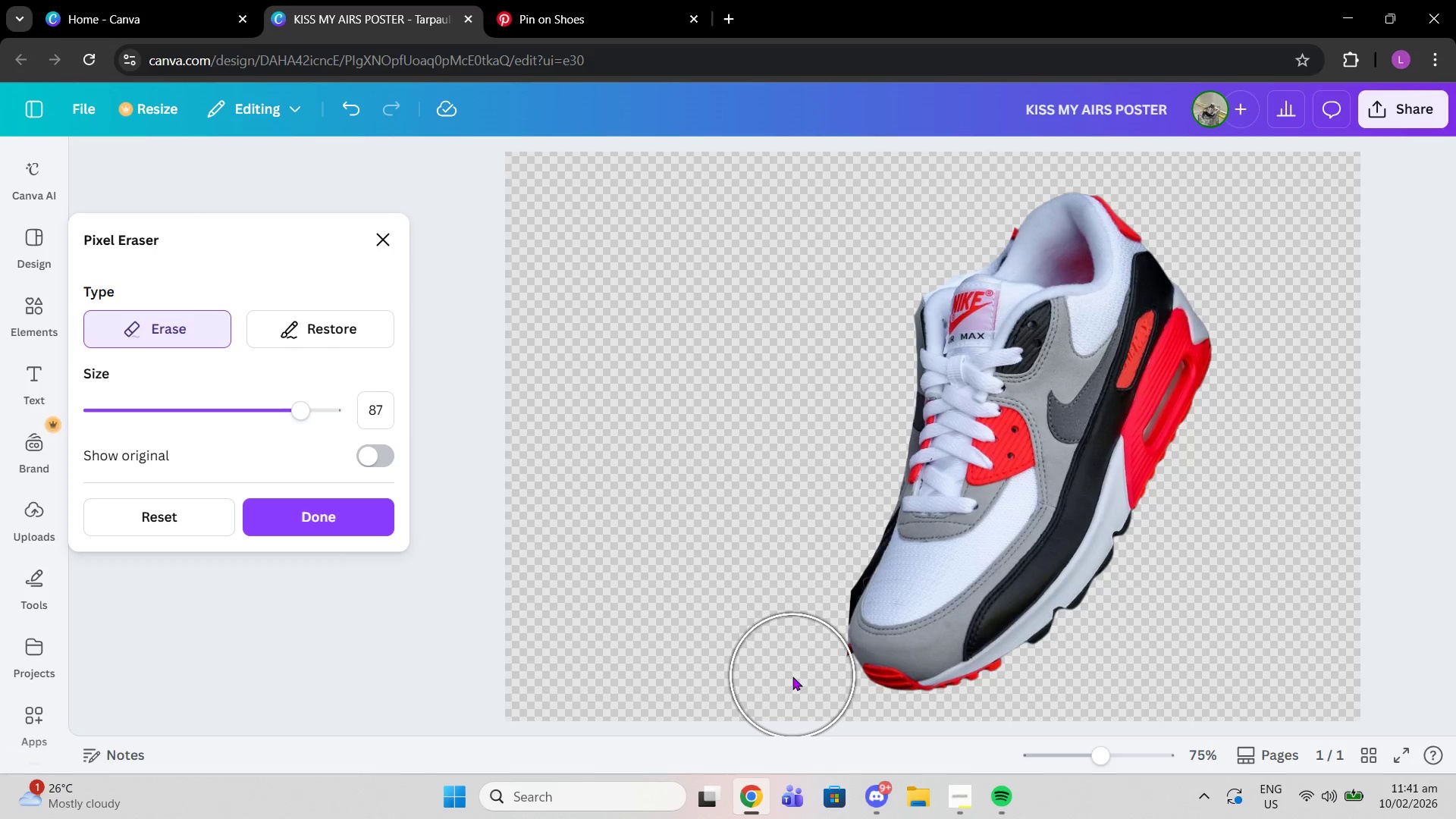 
left_click([792, 676])
 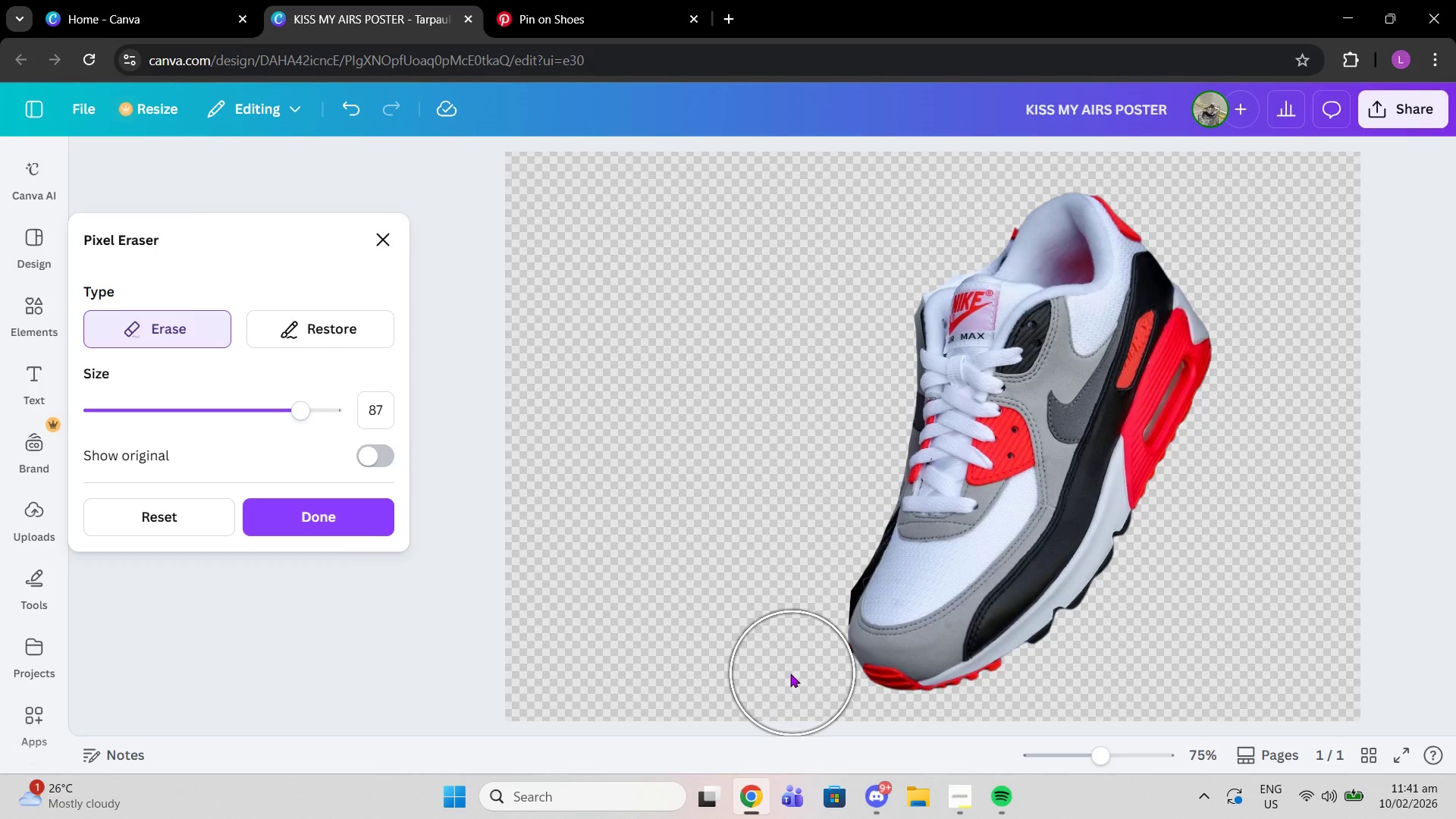 
left_click([792, 673])
 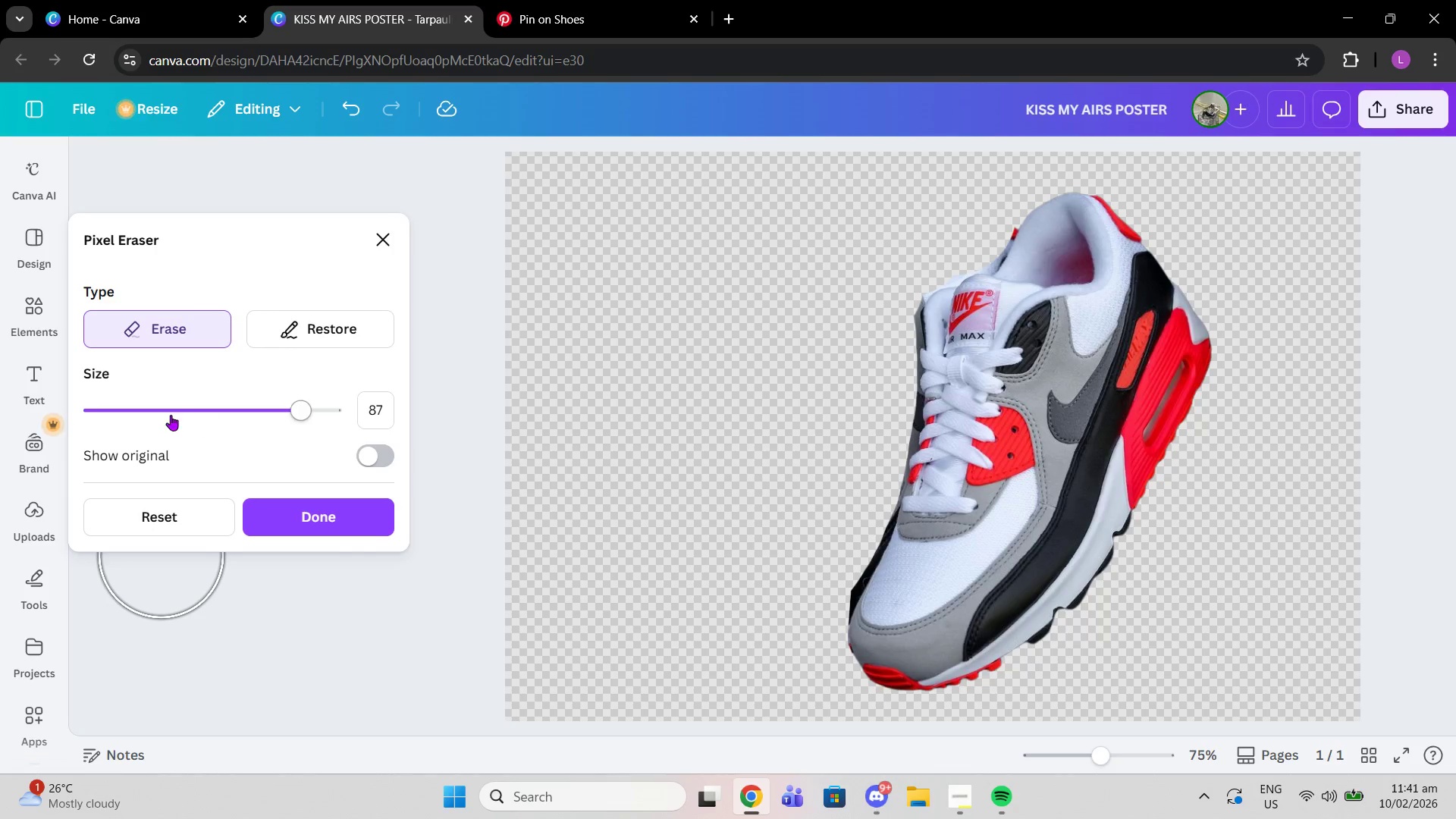 
left_click_drag(start_coordinate=[199, 415], to_coordinate=[141, 410])
 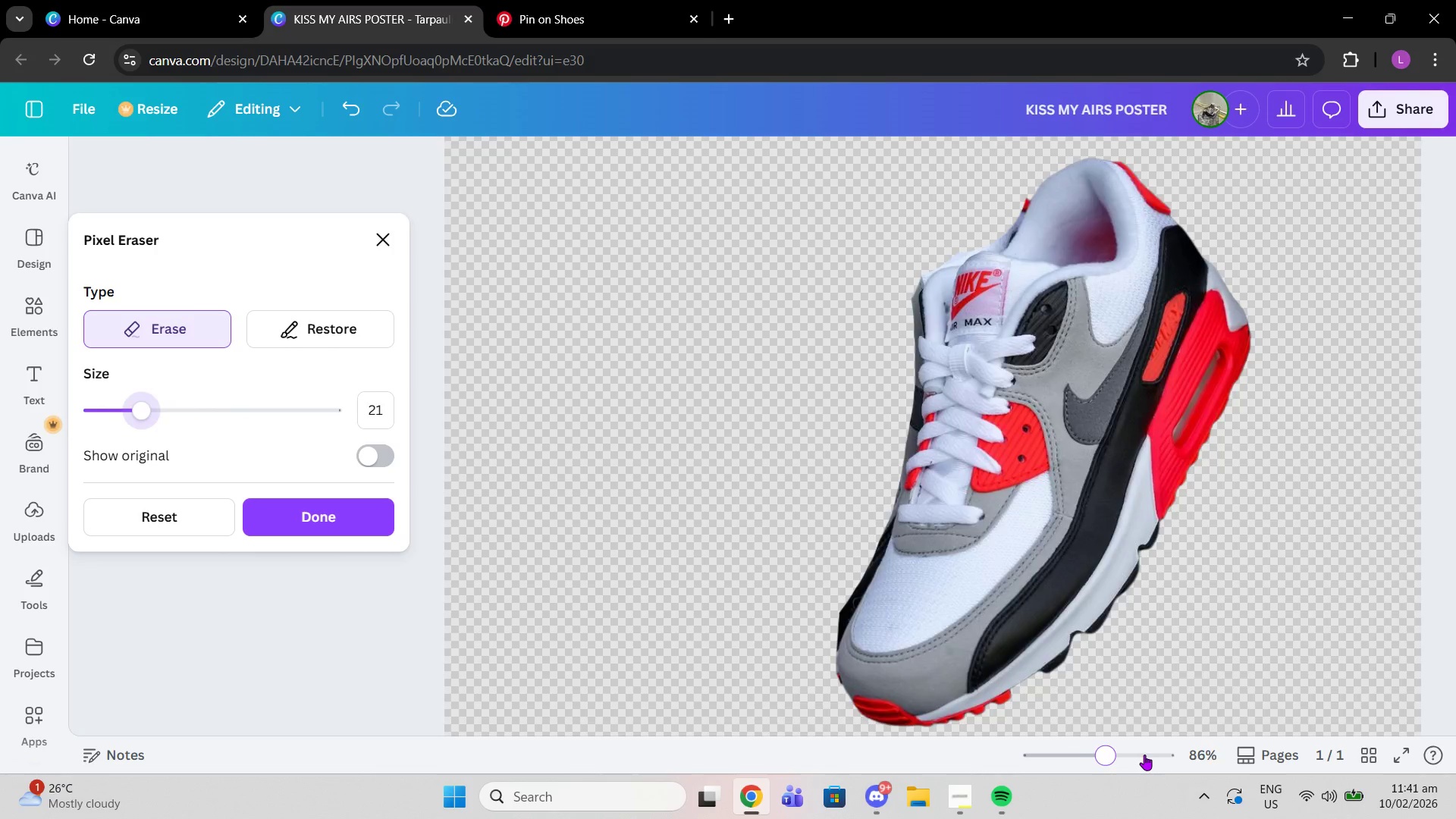 
left_click_drag(start_coordinate=[1104, 764], to_coordinate=[1159, 755])
 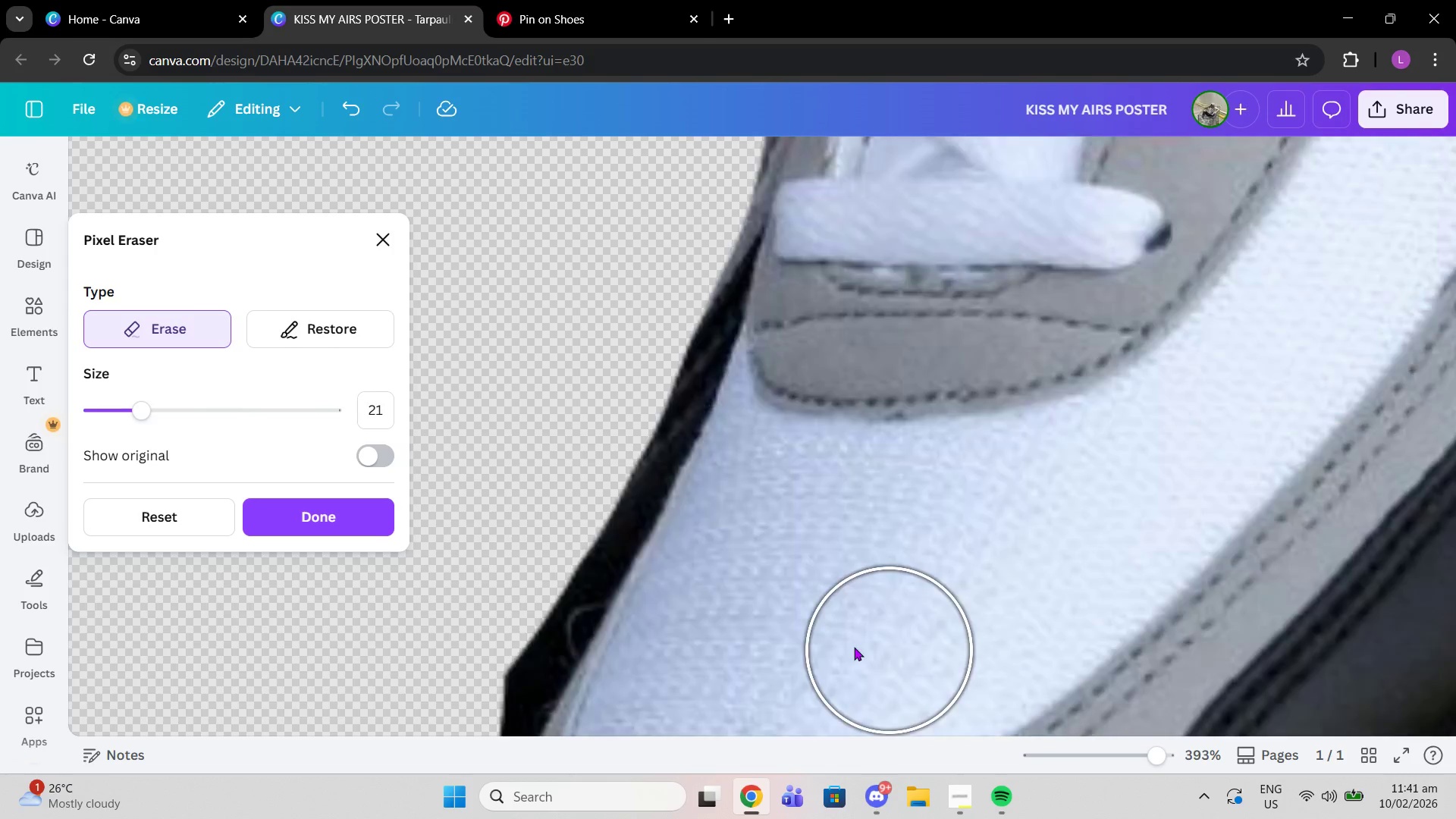 
scroll: coordinate [854, 647], scroll_direction: down, amount: 9.0
 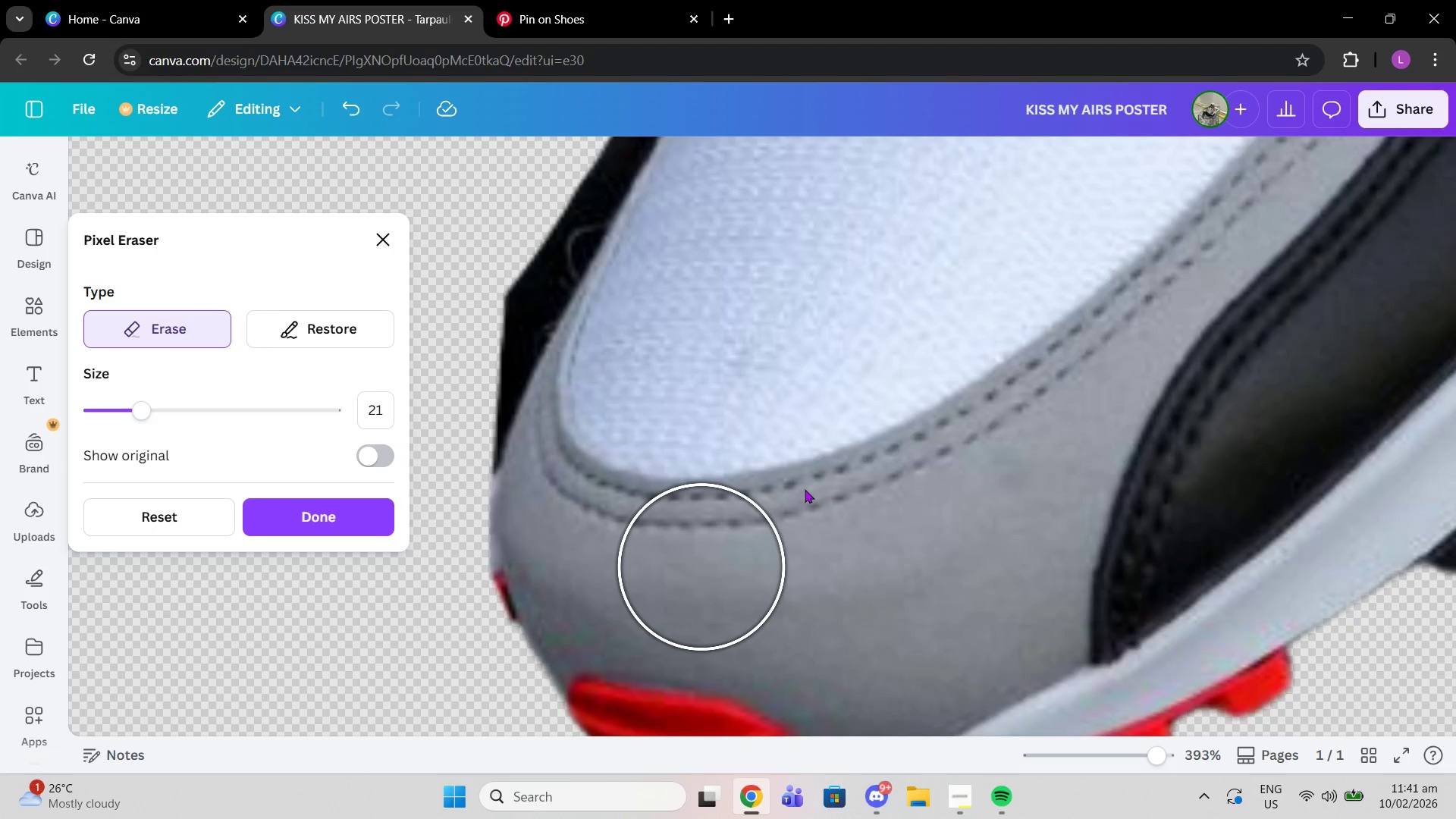 
scroll: coordinate [829, 467], scroll_direction: none, amount: 0.0
 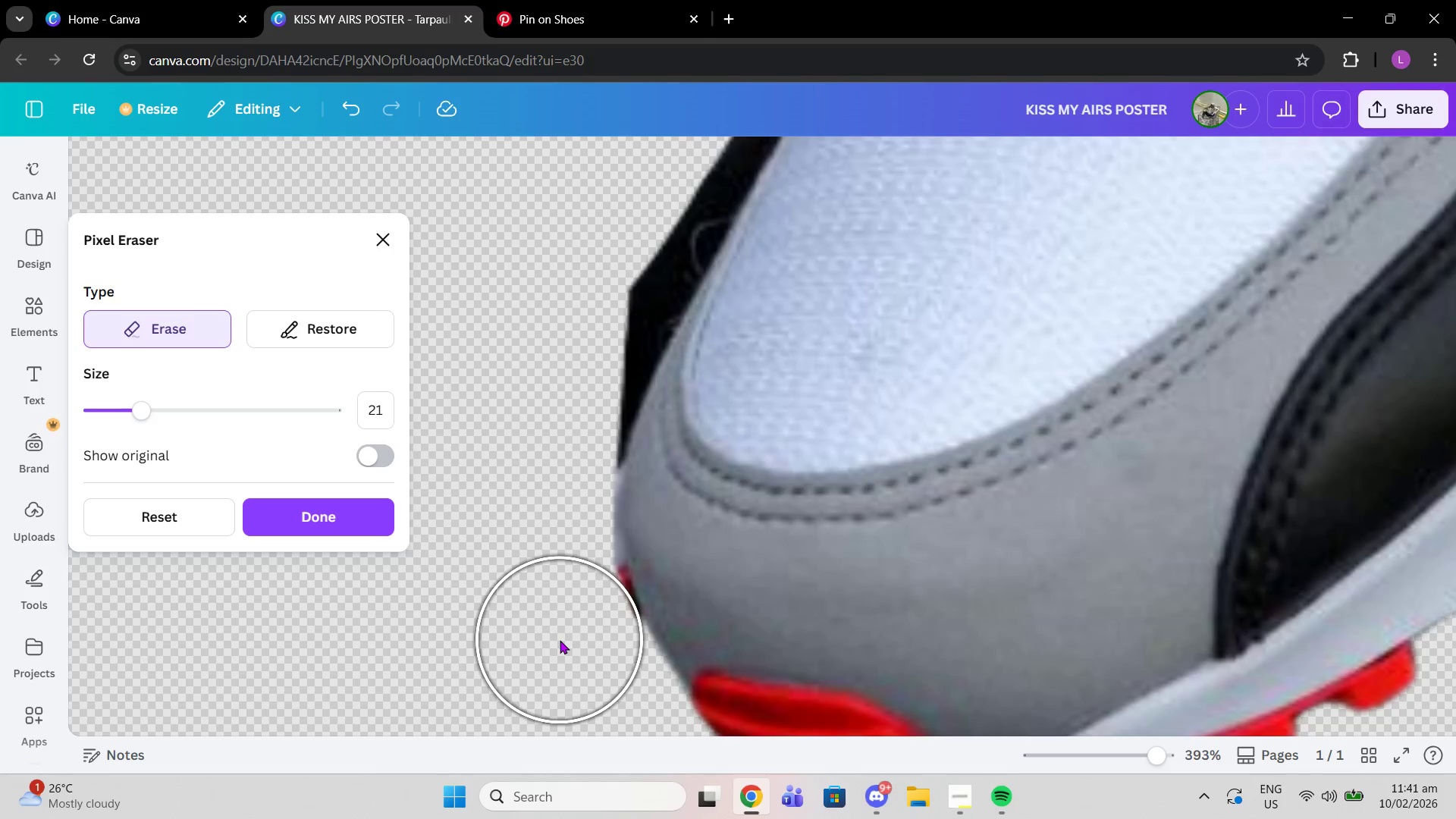 
left_click([560, 640])
 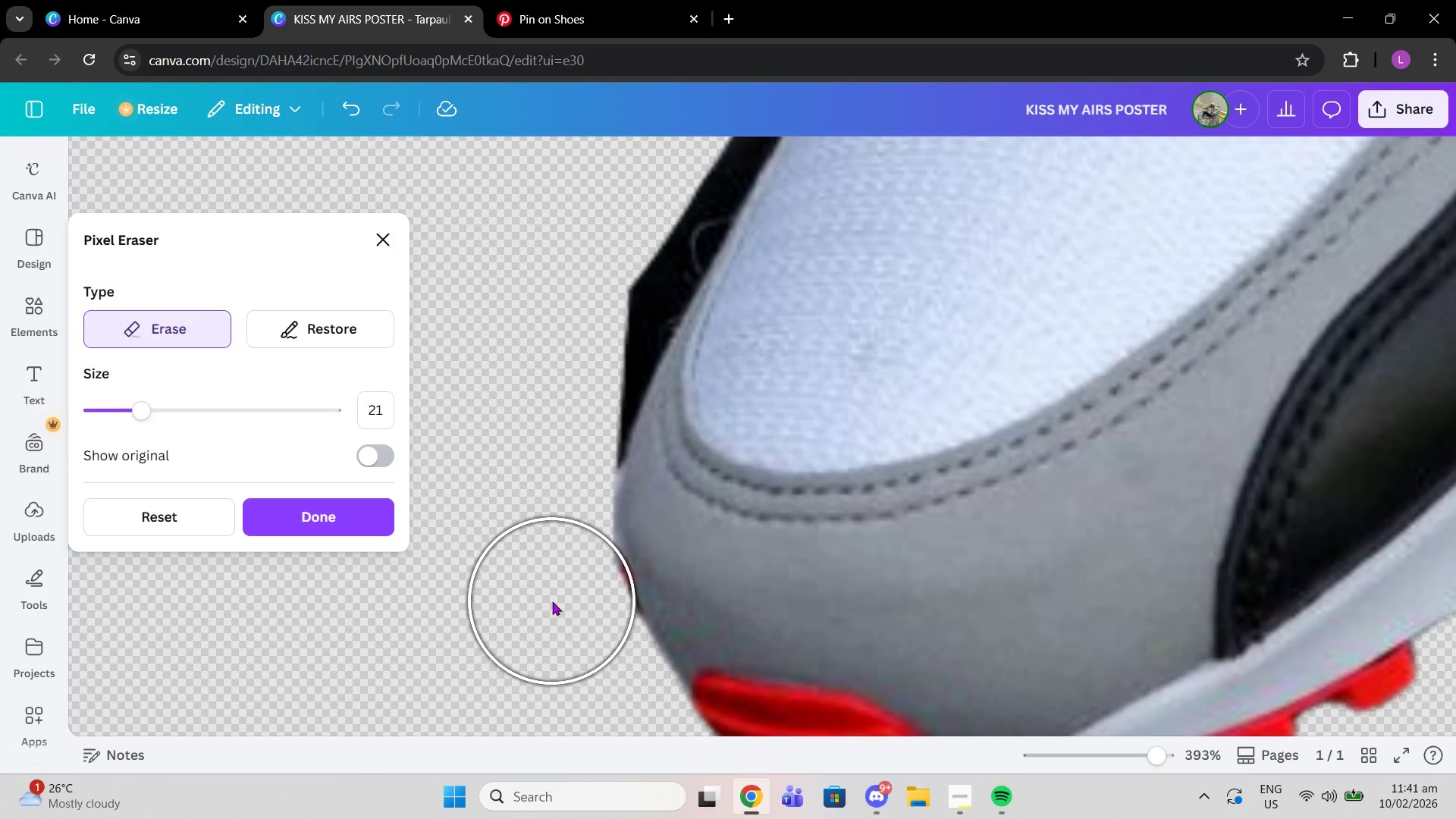 
left_click([552, 601])
 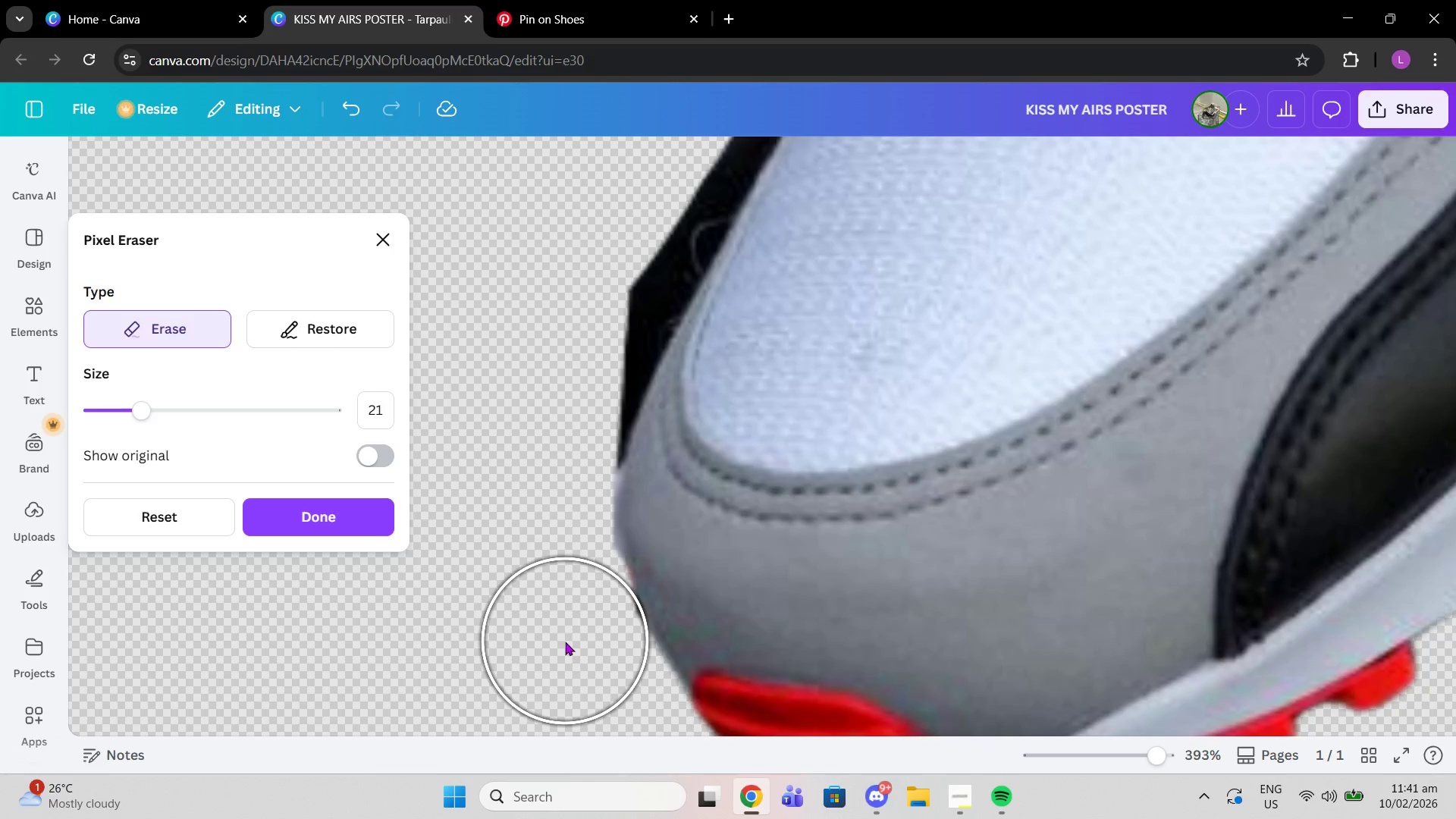 
left_click([565, 642])
 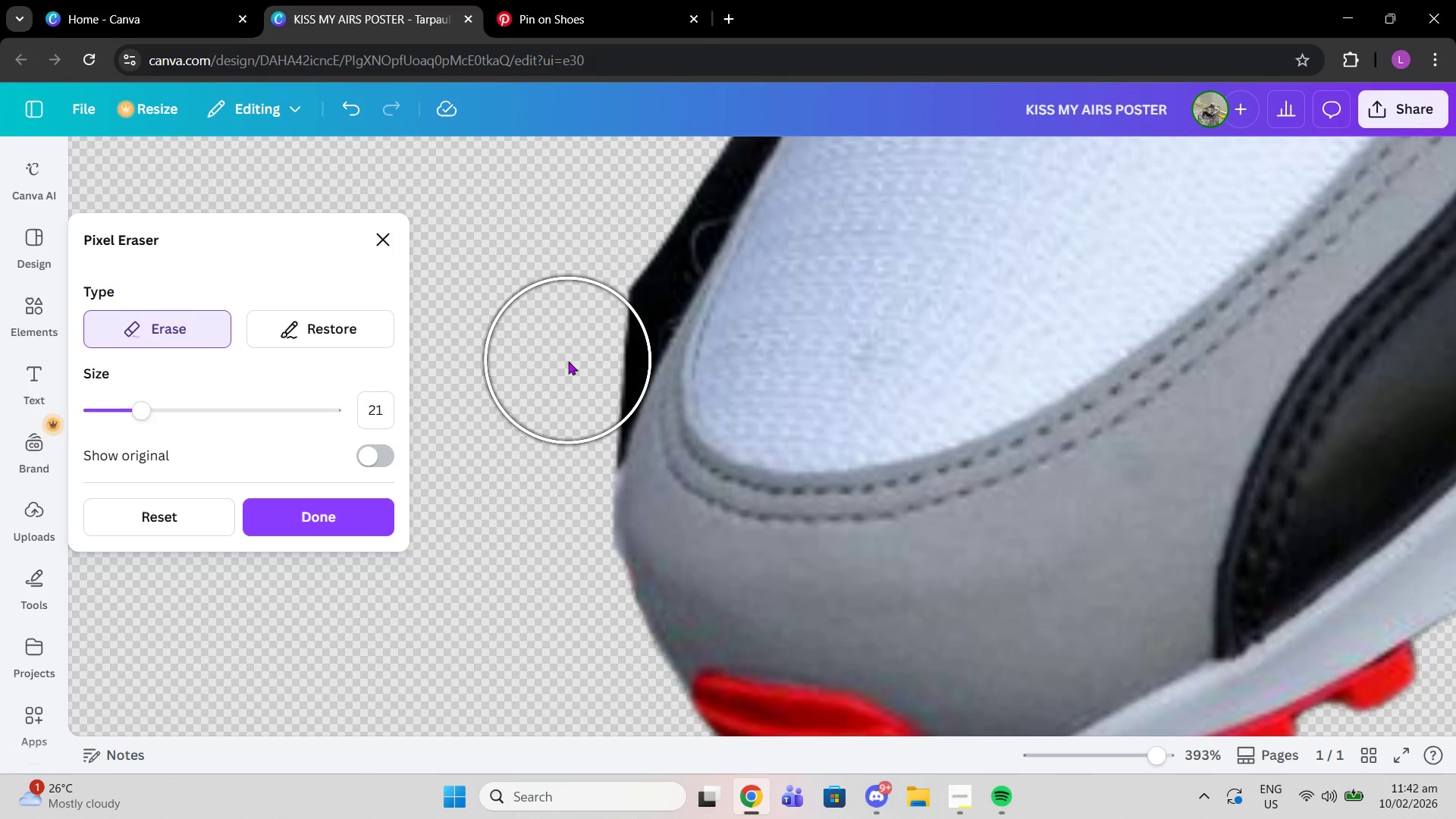 
left_click([568, 361])
 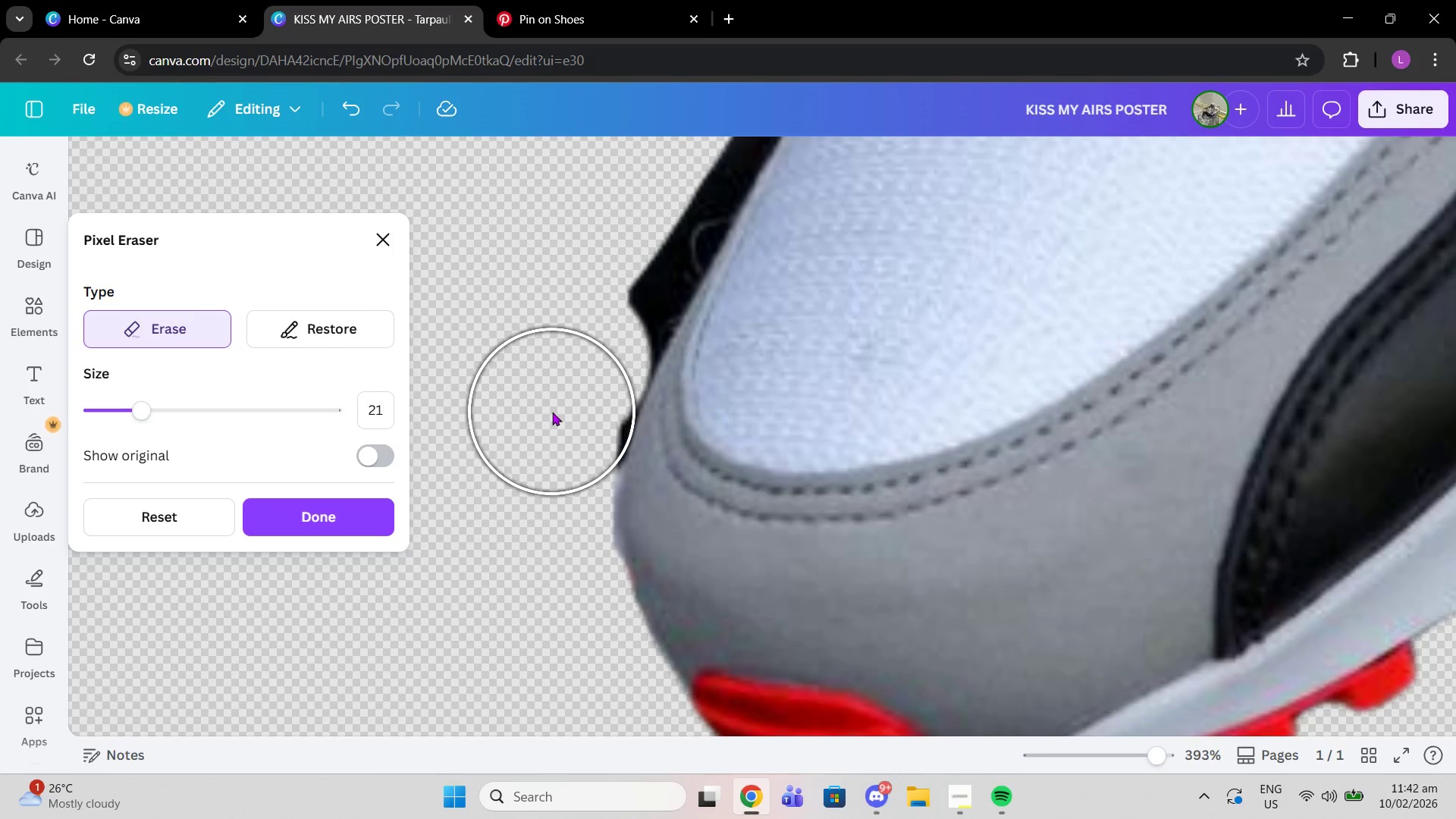 
left_click([552, 412])
 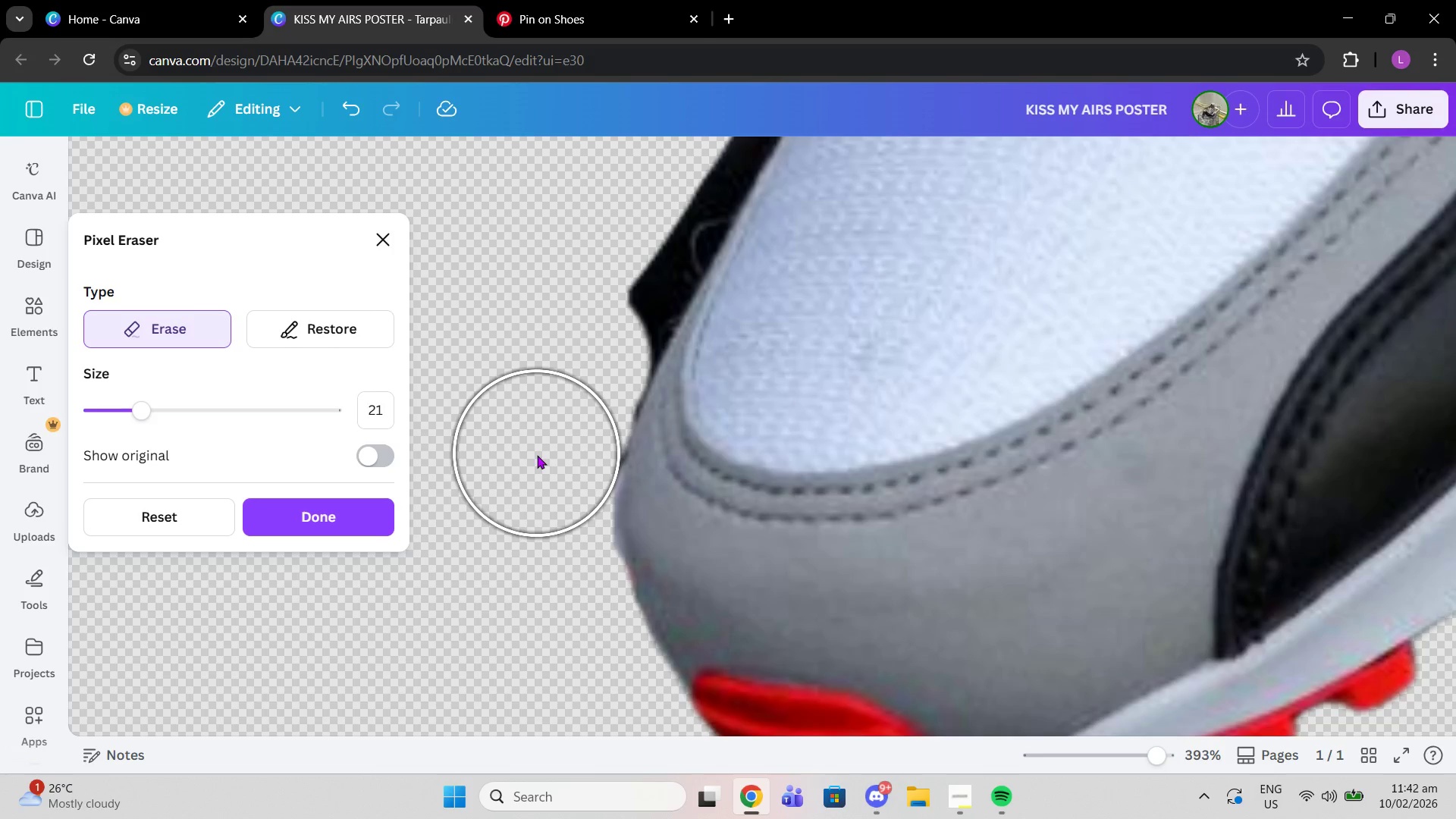 
left_click([537, 453])
 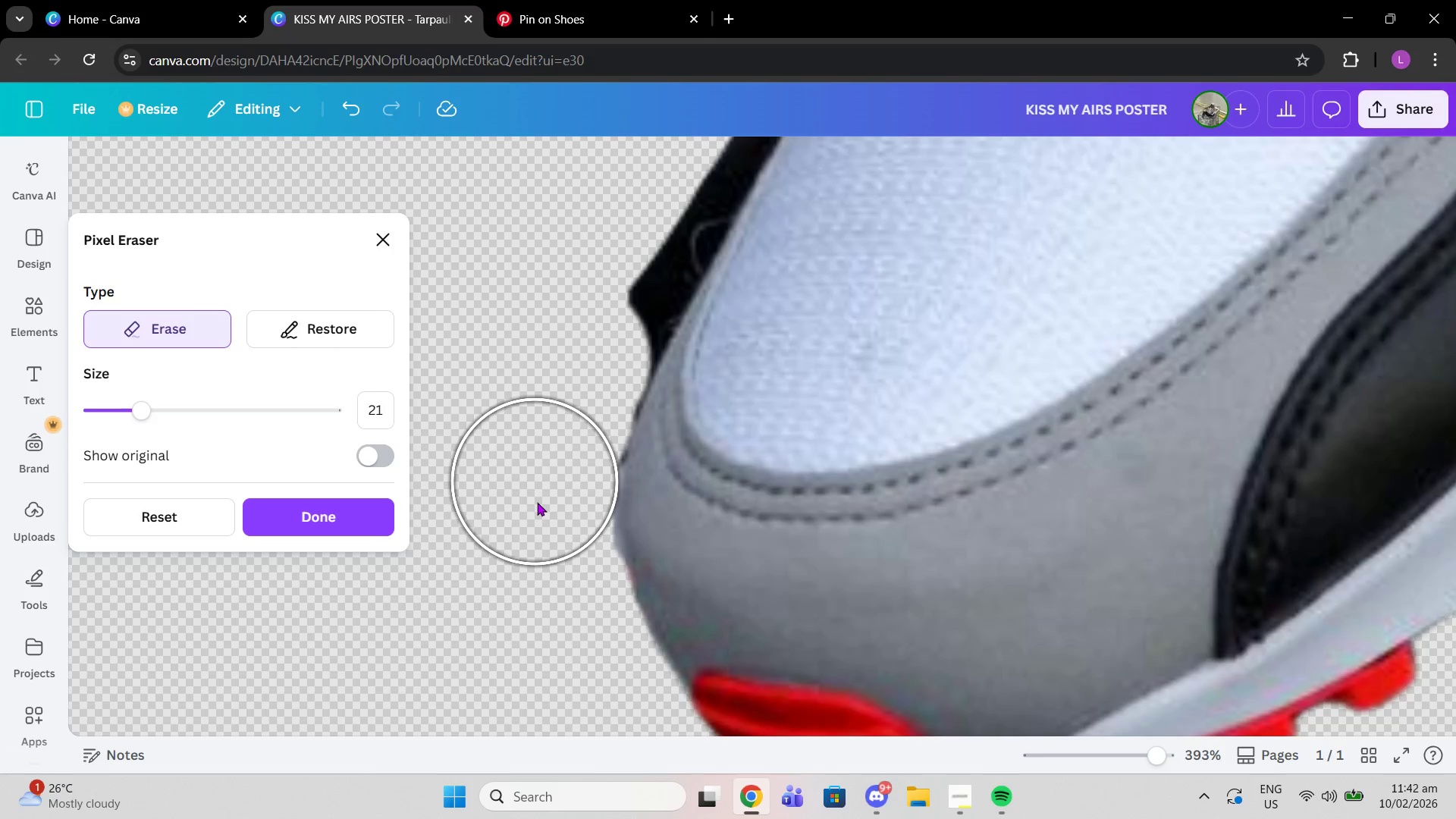 
left_click([535, 478])
 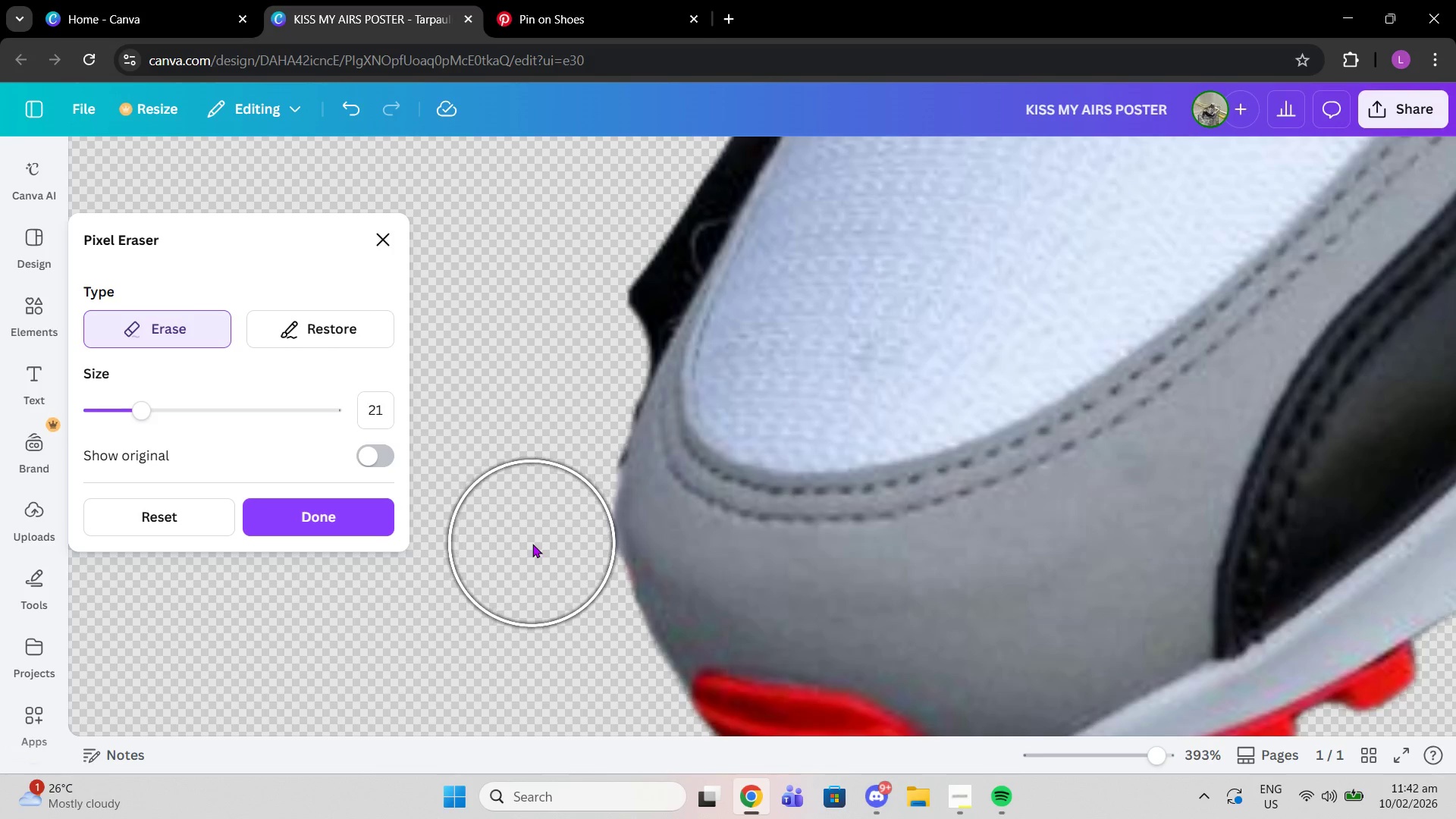 
left_click([532, 544])
 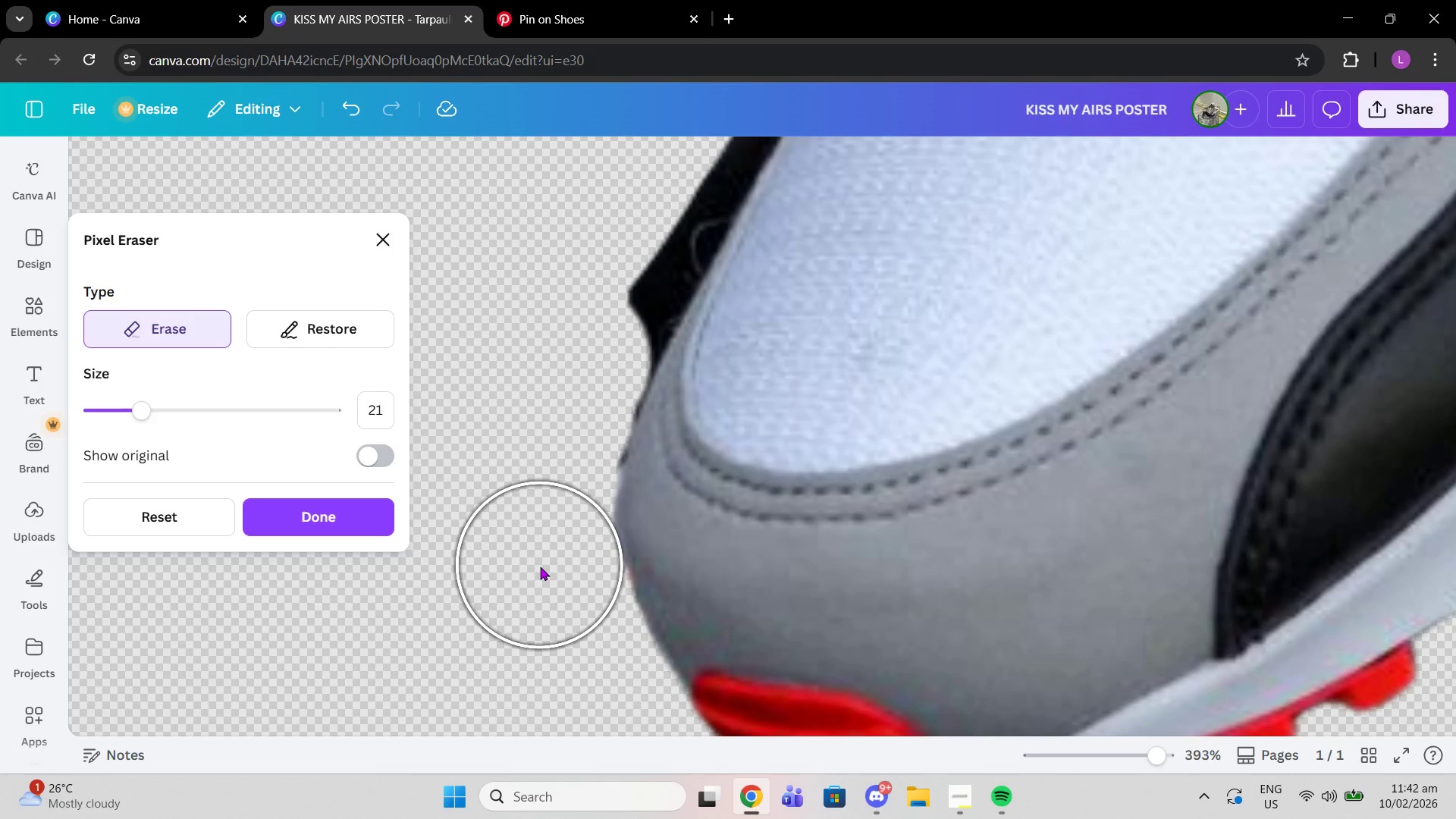 
left_click([540, 565])
 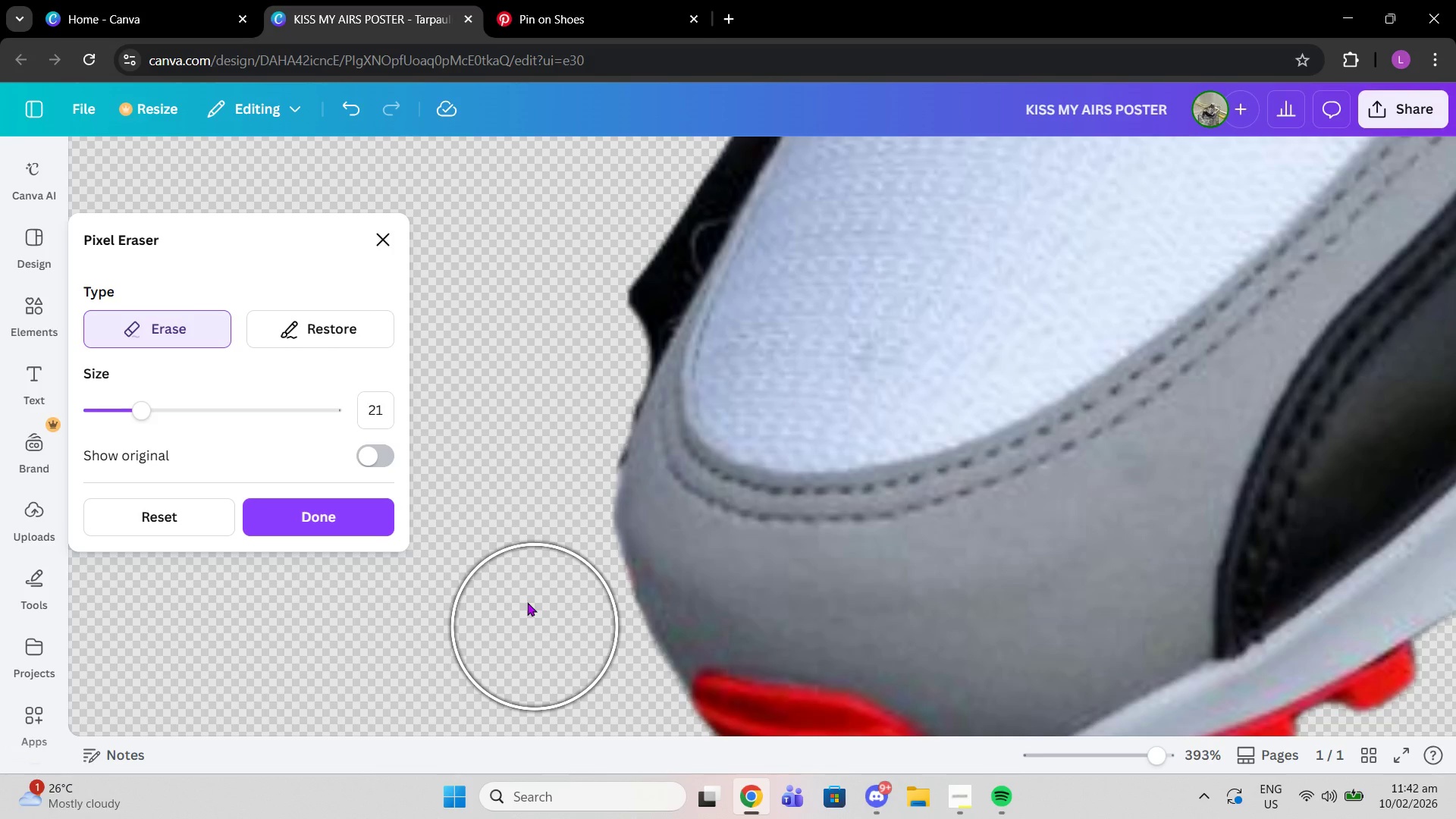 
scroll: coordinate [538, 546], scroll_direction: up, amount: 3.0
 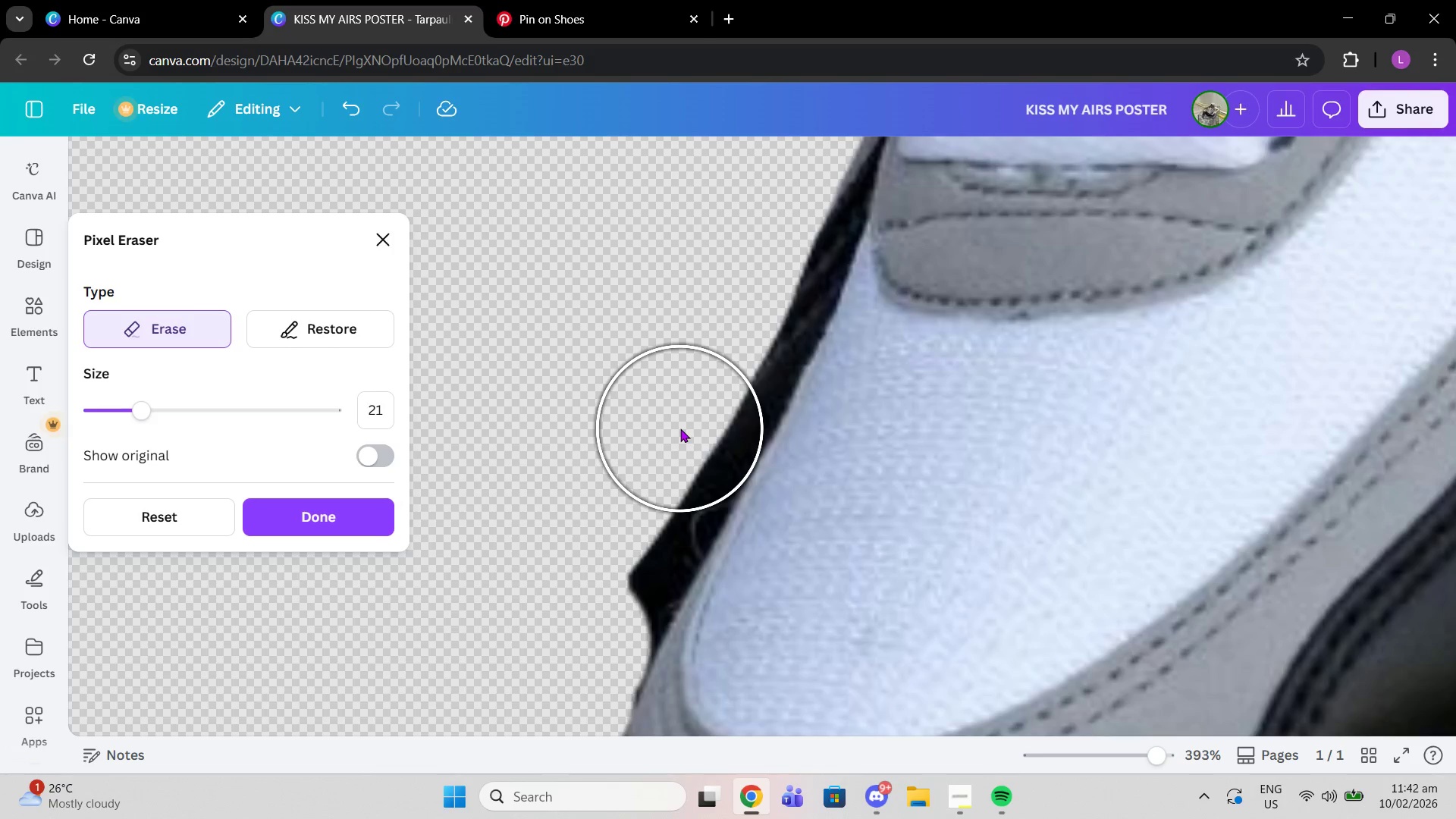 
left_click([682, 428])
 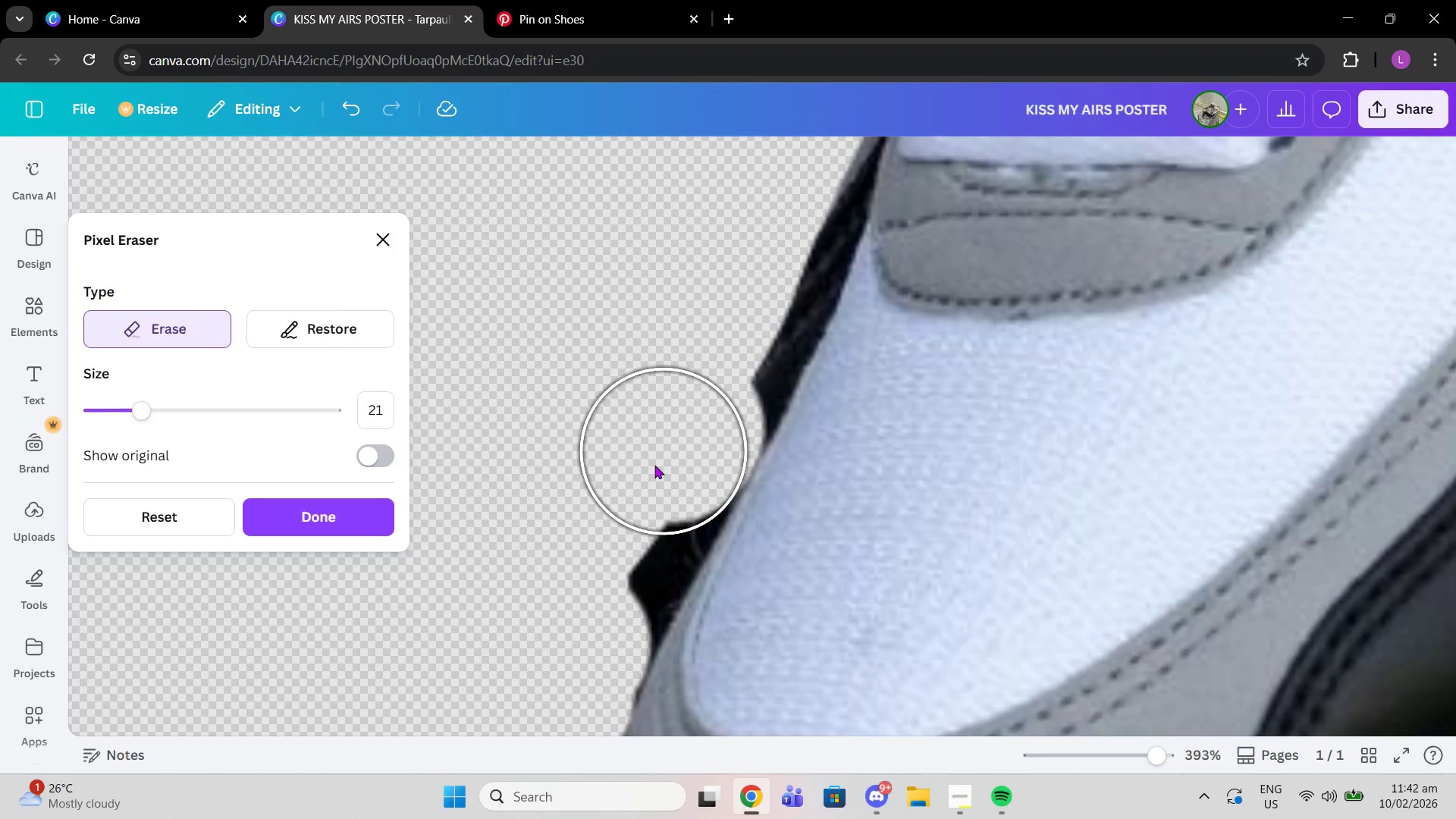 
left_click_drag(start_coordinate=[673, 440], to_coordinate=[601, 557])
 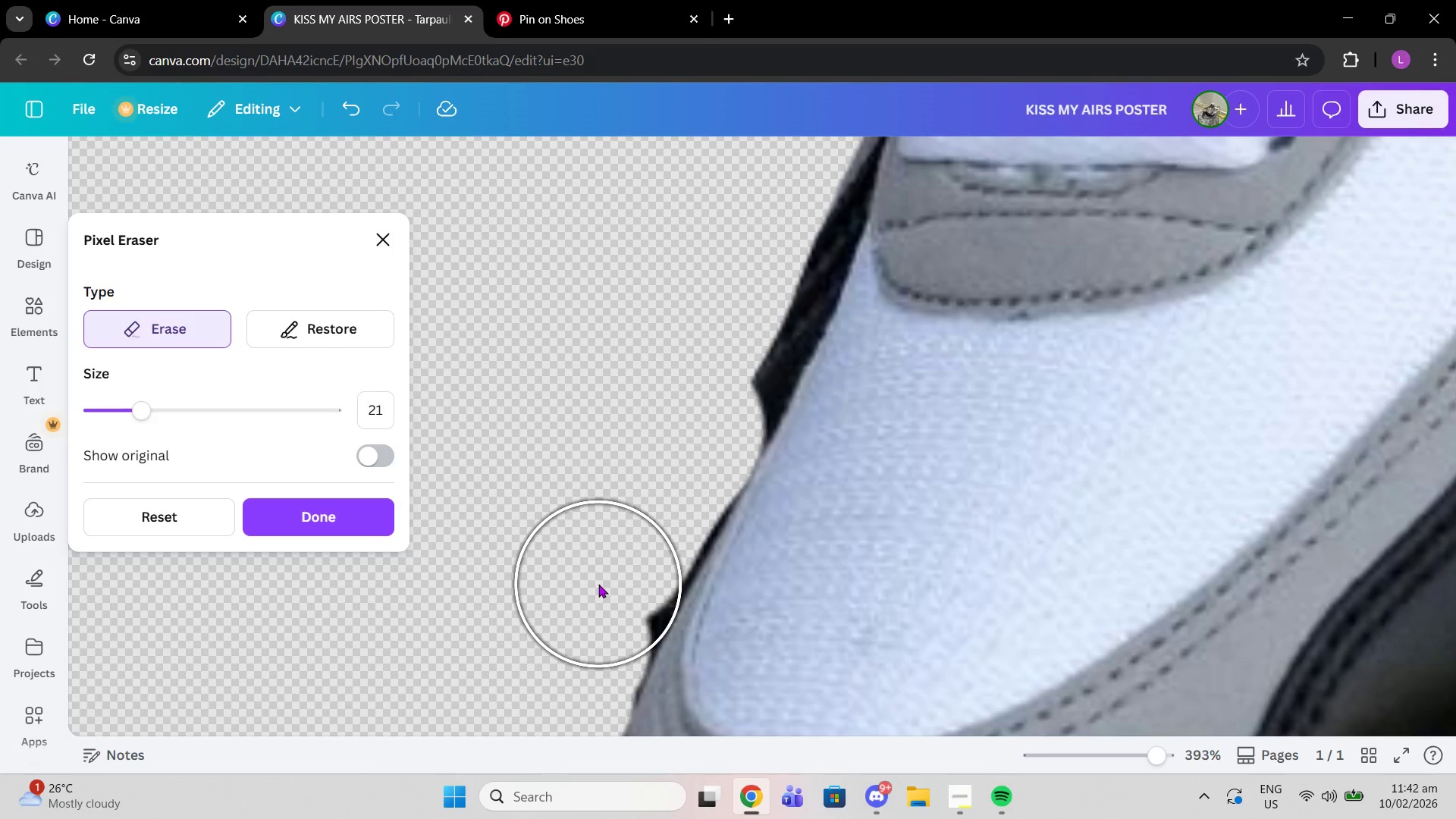 
left_click([598, 584])
 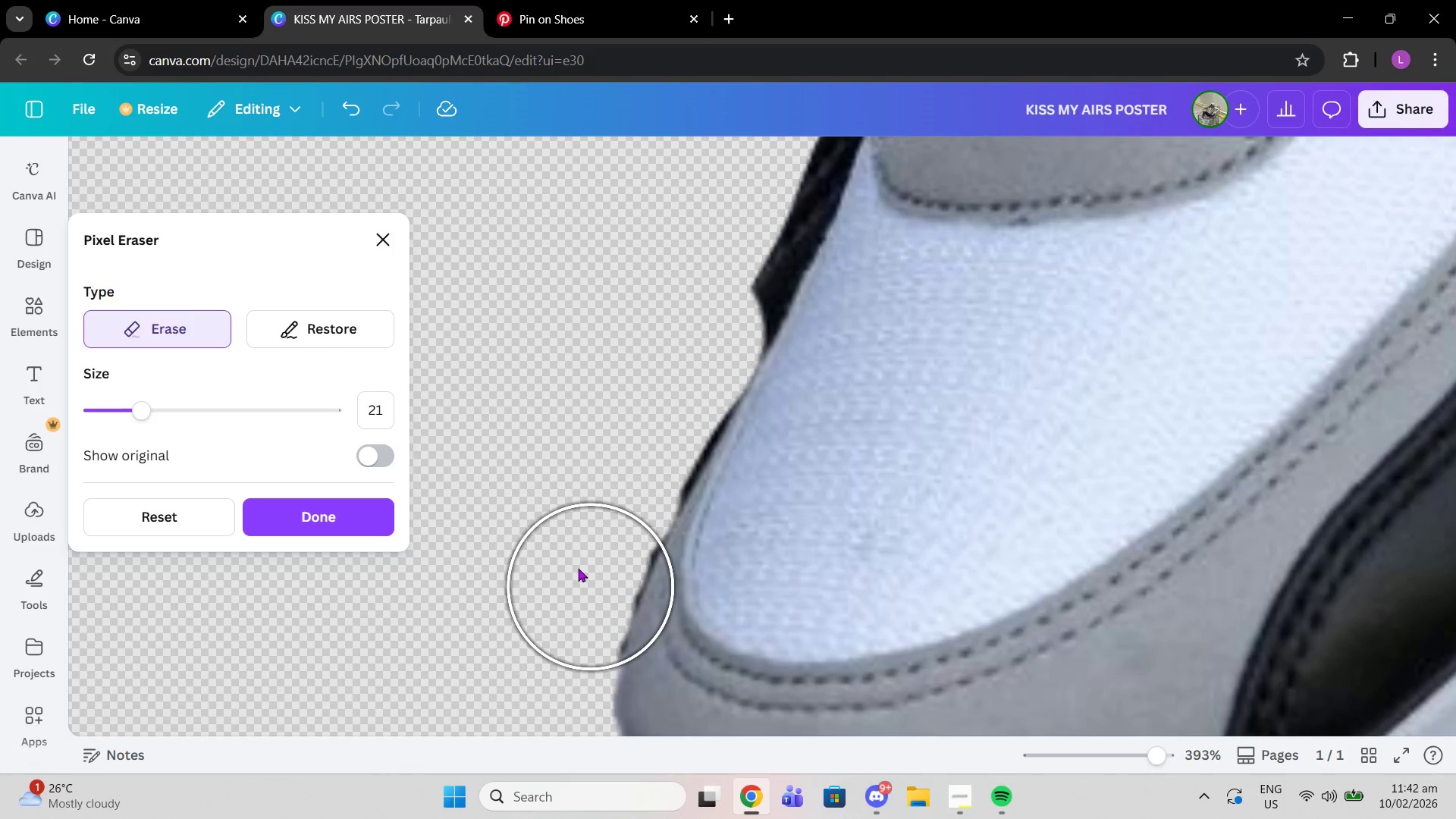 
scroll: coordinate [591, 587], scroll_direction: down, amount: 1.0
 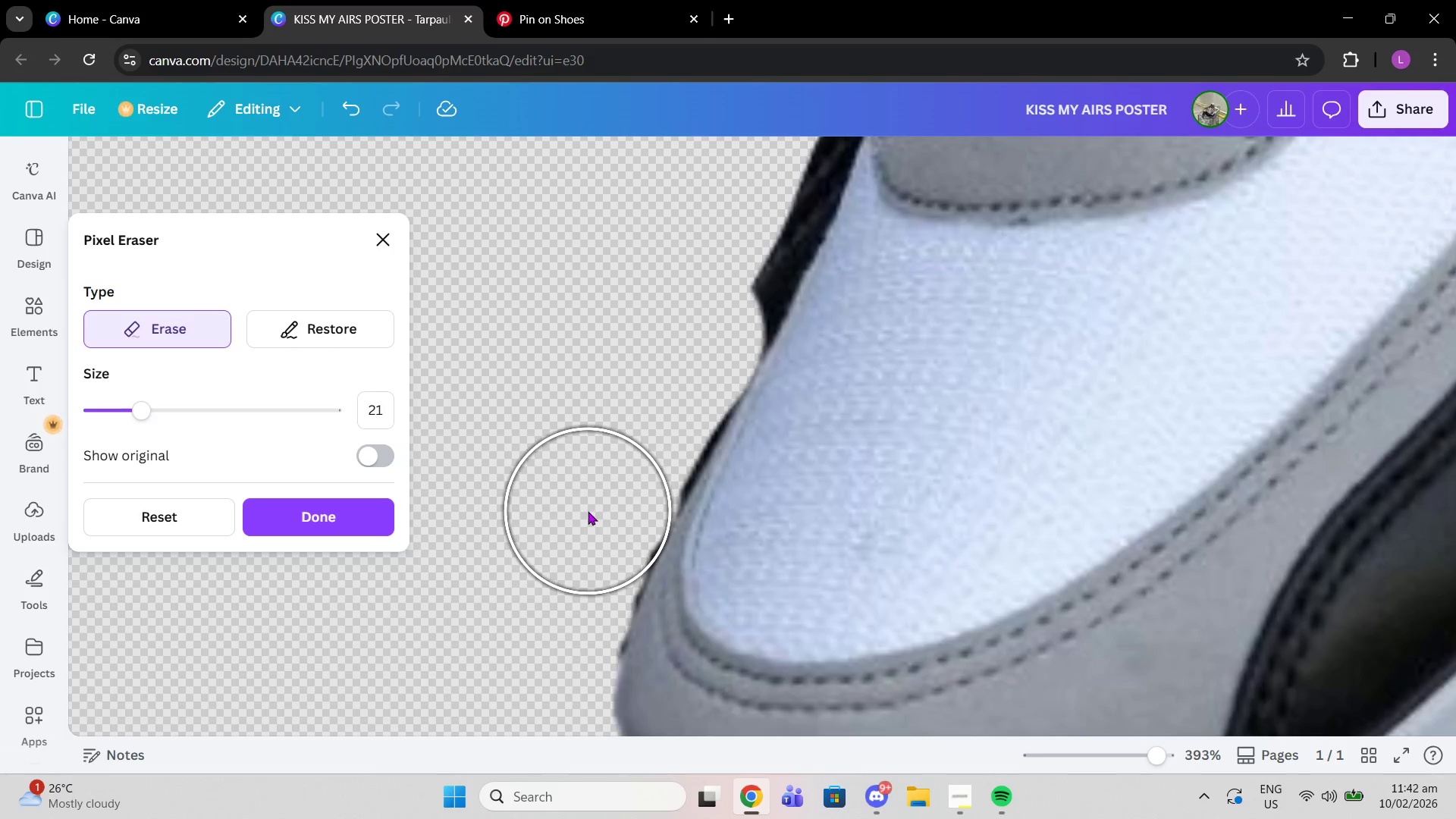 
left_click([588, 511])
 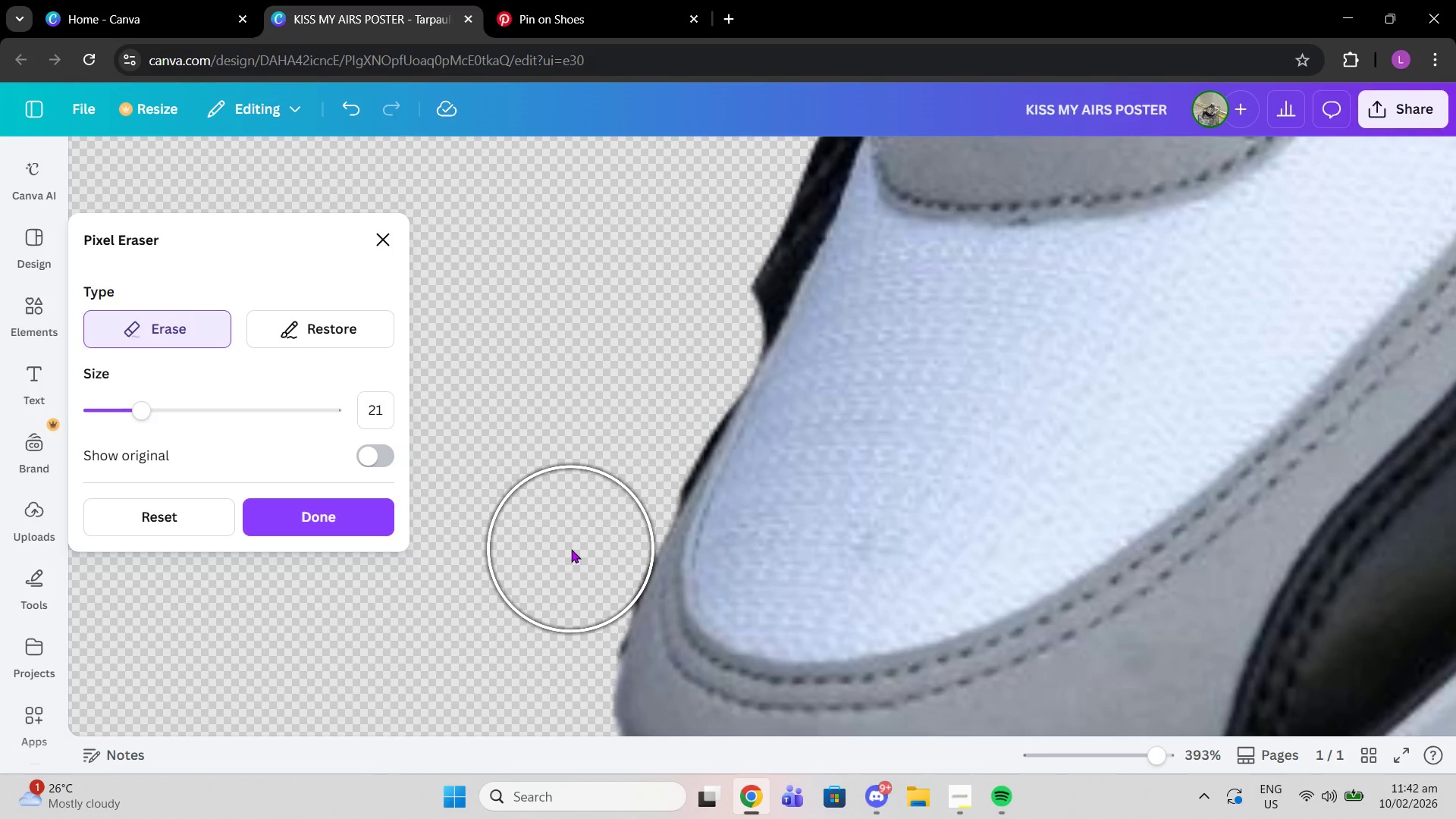 
left_click([571, 549])
 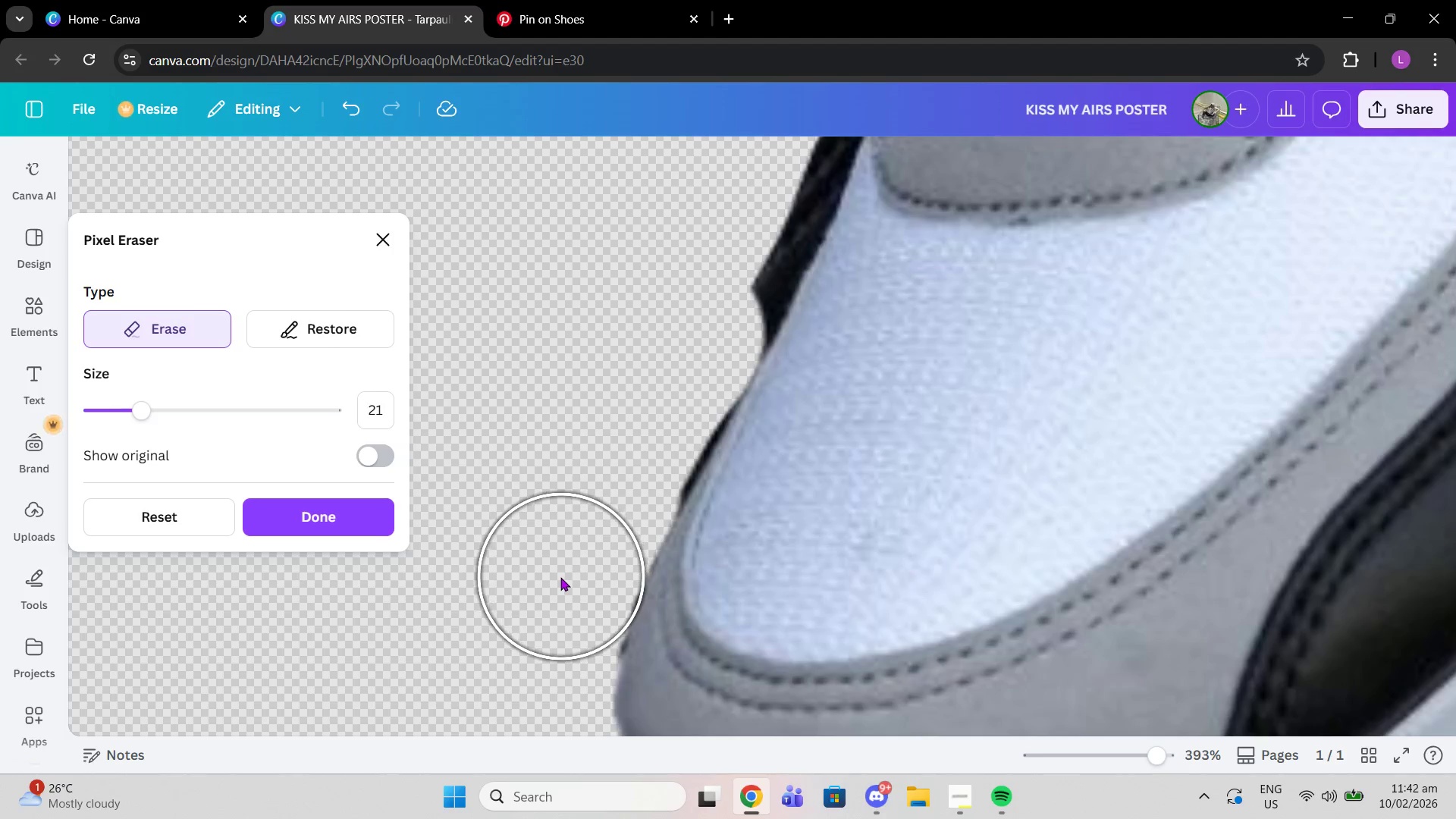 
left_click([560, 577])
 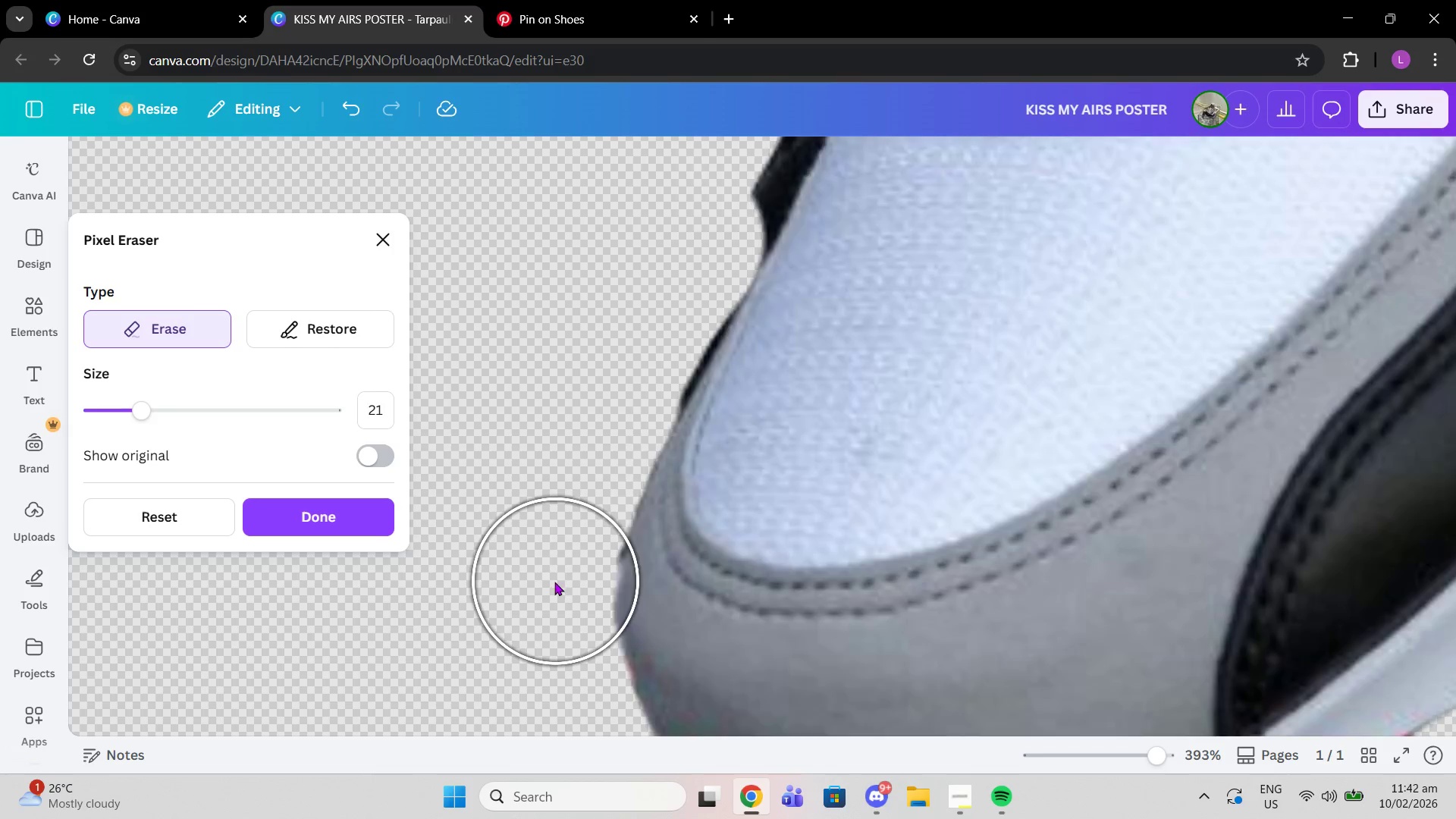 
scroll: coordinate [554, 582], scroll_direction: down, amount: 2.0
 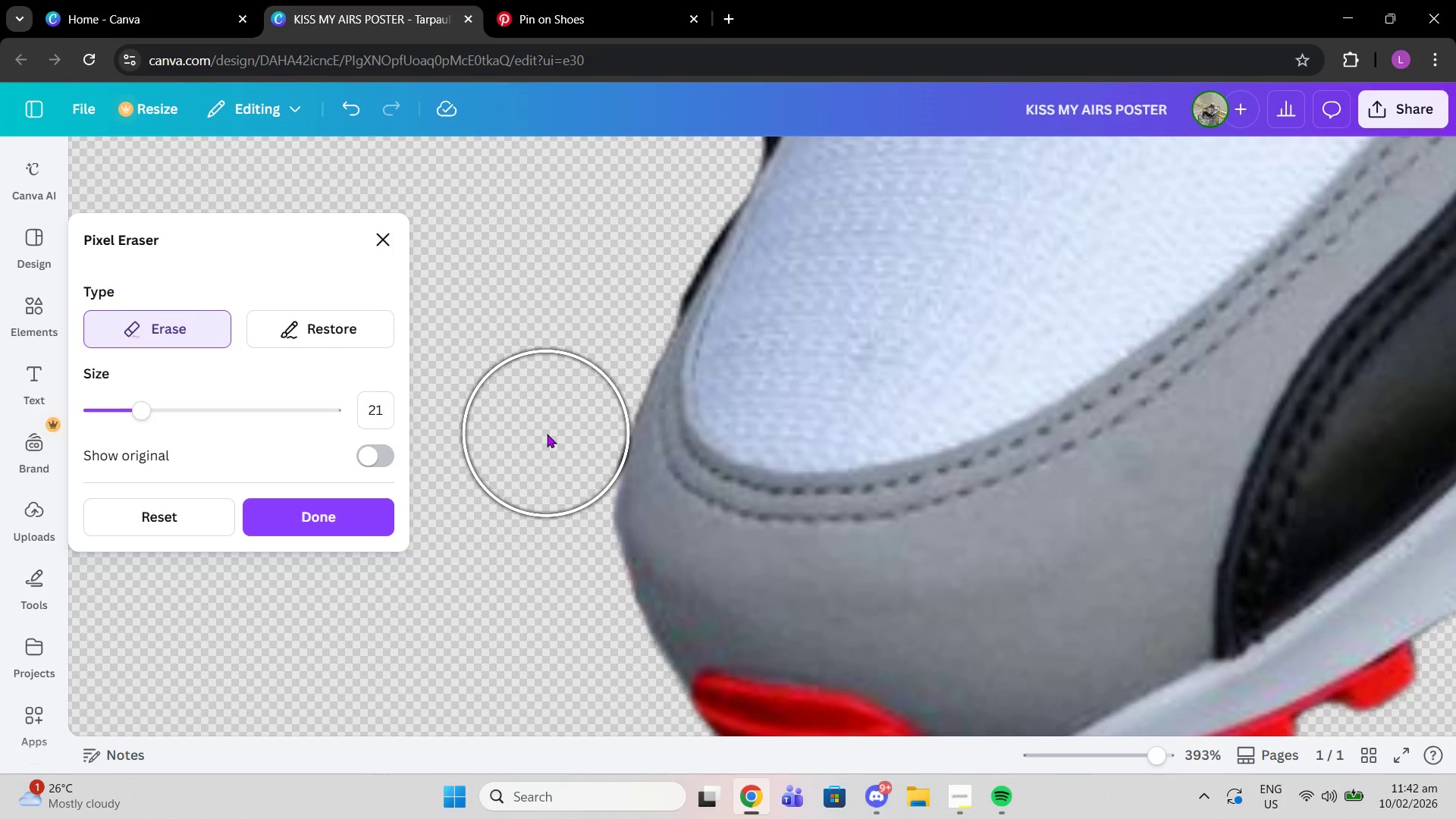 
left_click([547, 434])
 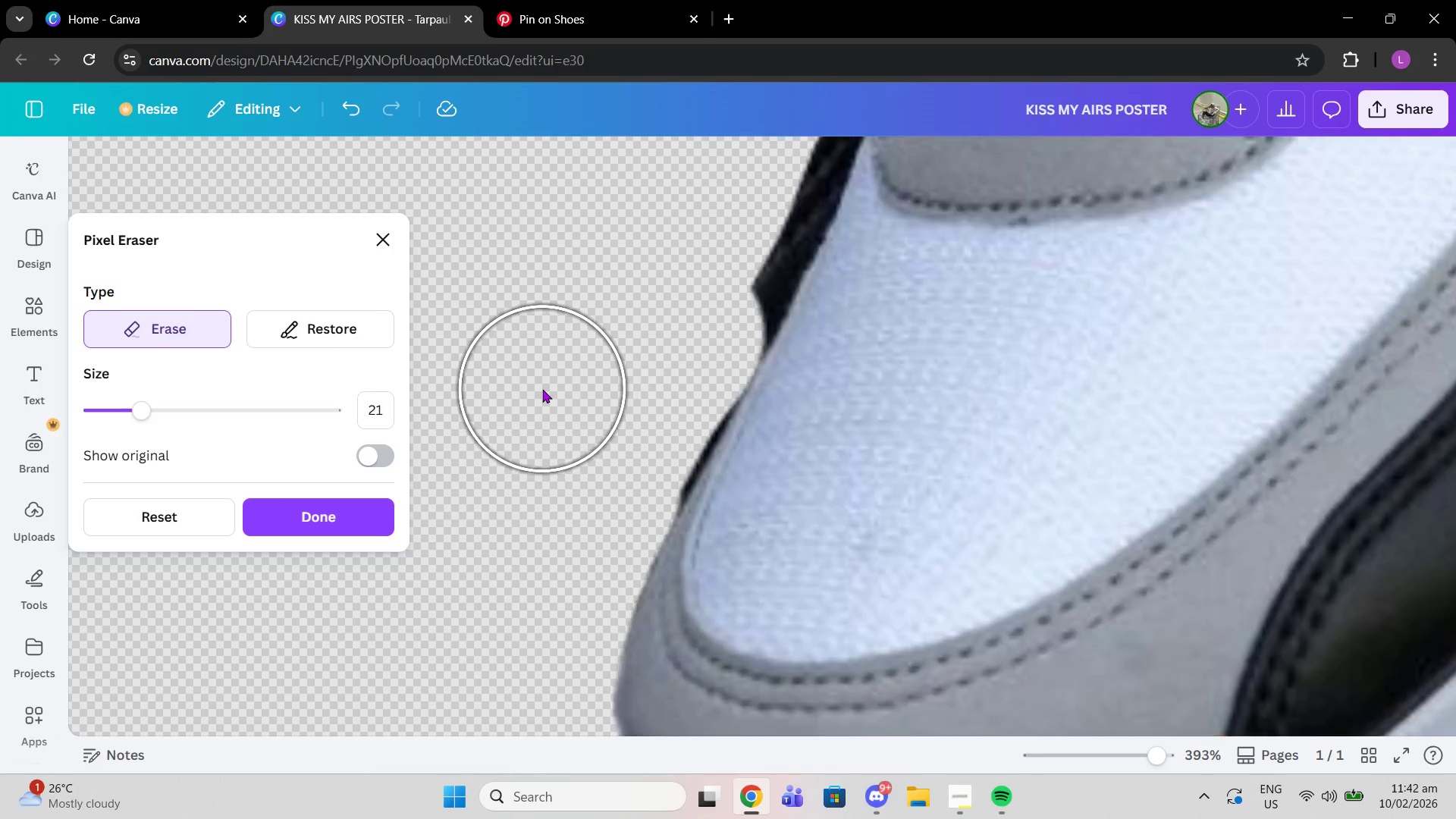 
scroll: coordinate [542, 389], scroll_direction: up, amount: 2.0
 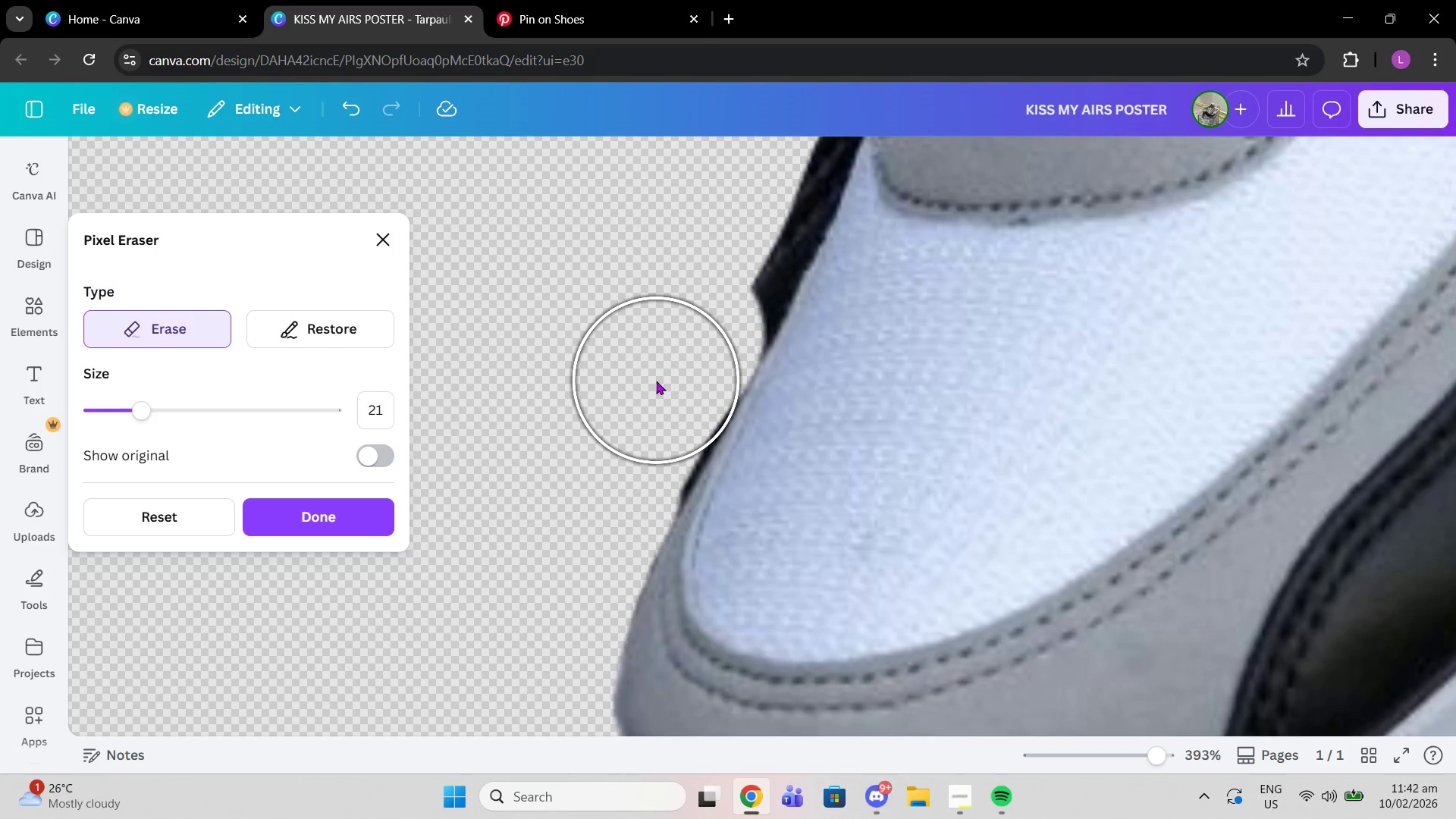 
left_click([656, 381])
 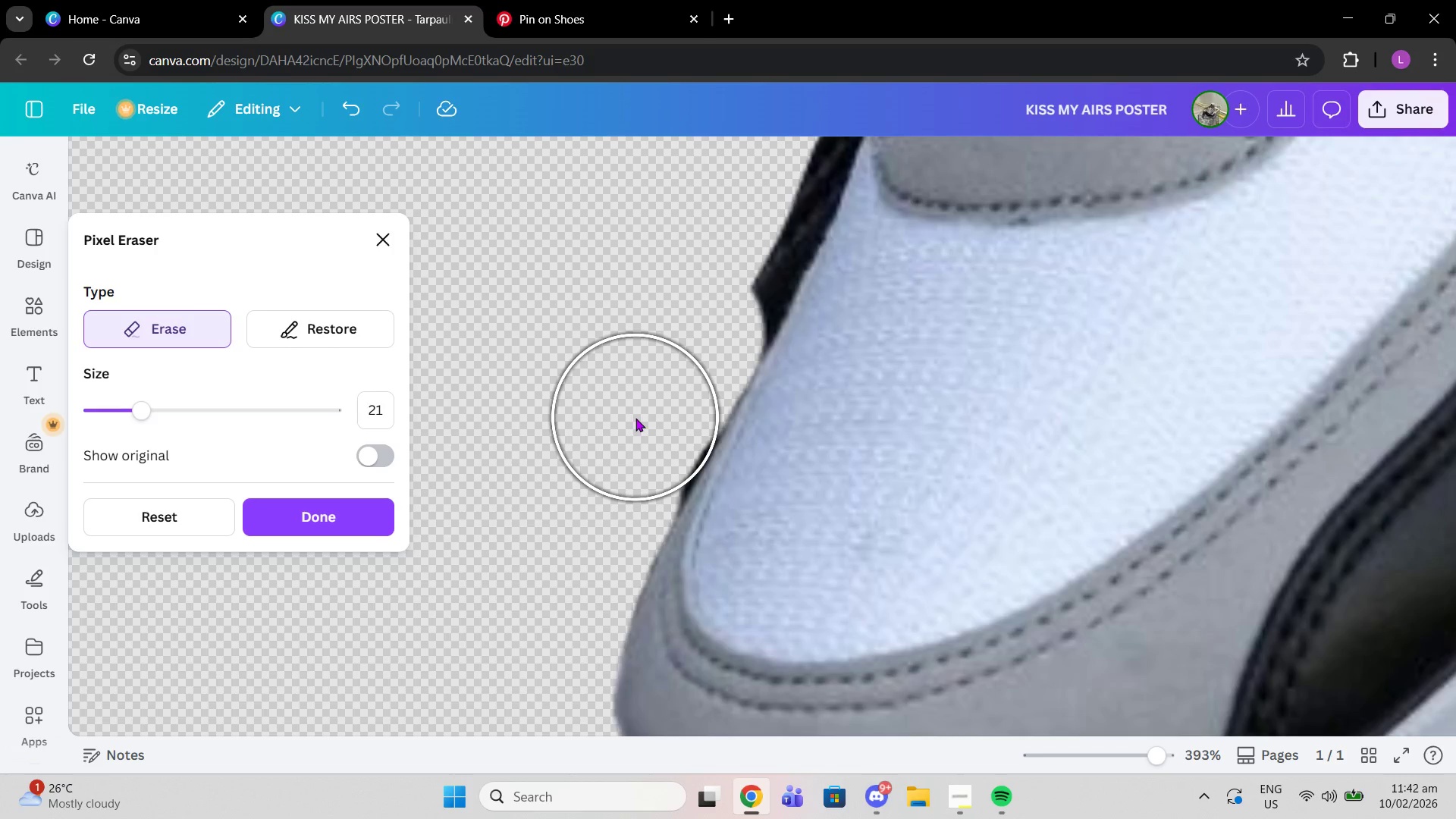 
left_click([635, 418])
 